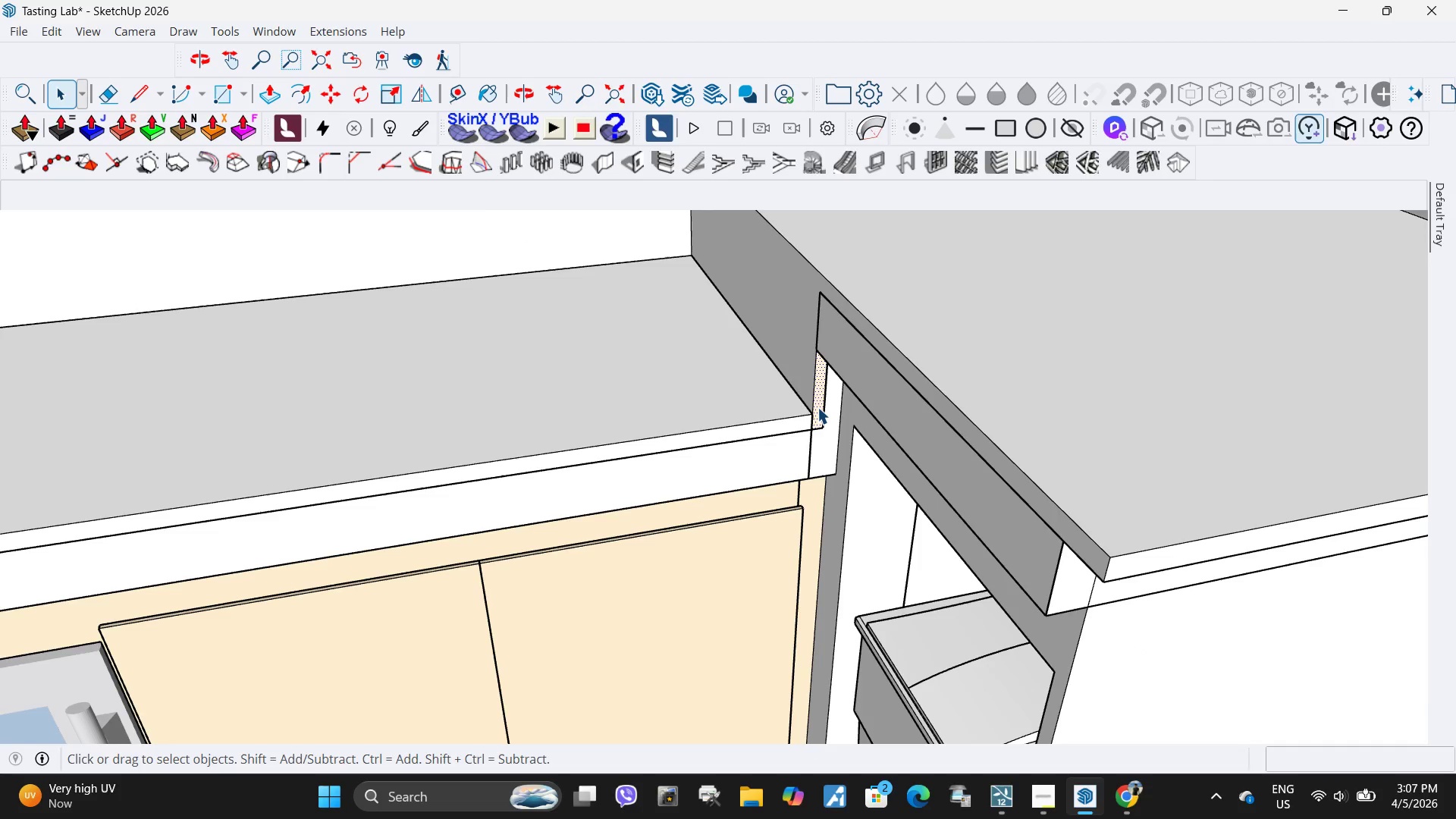 
triple_click([817, 407])
 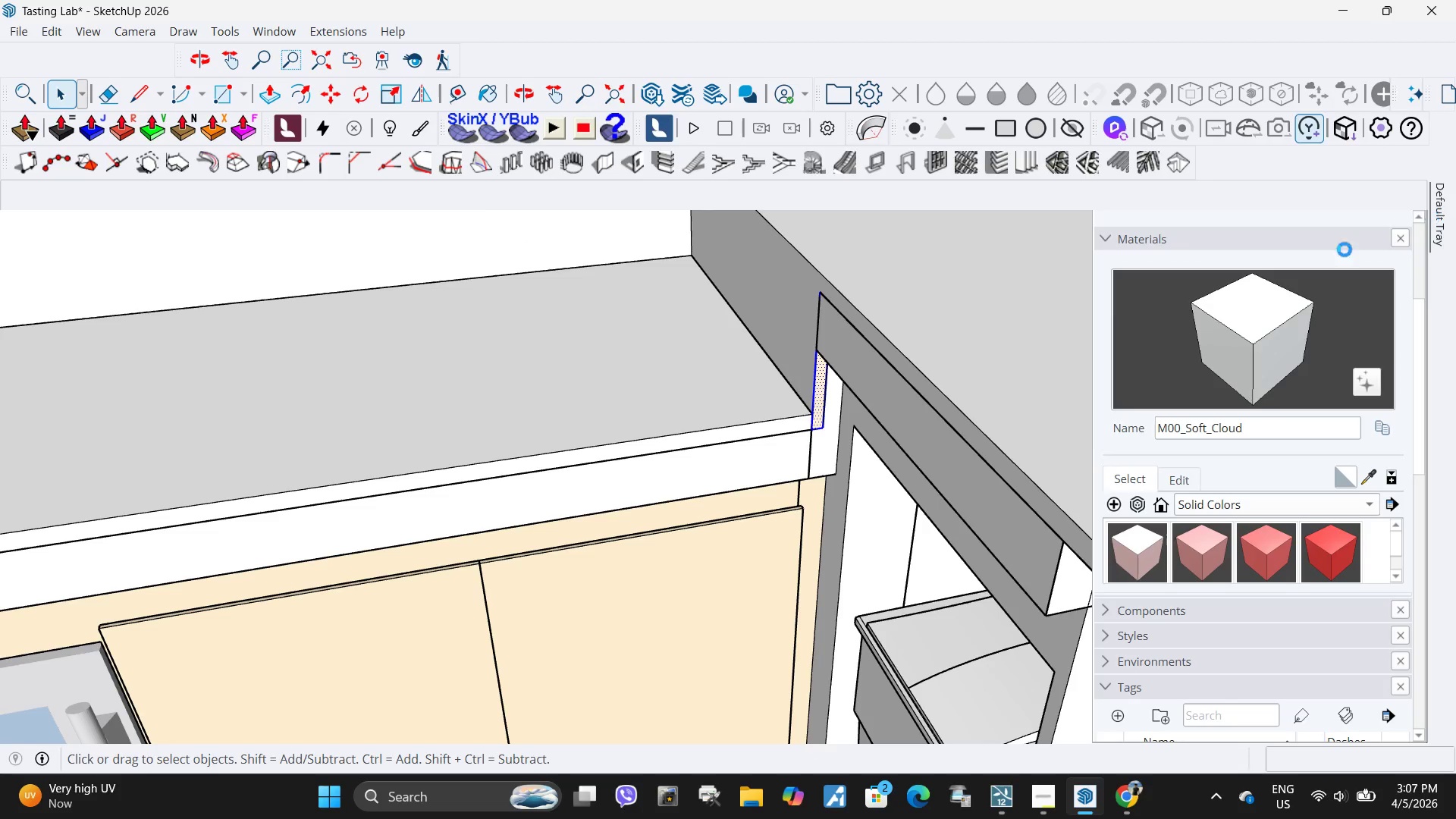 
left_click([1220, 322])
 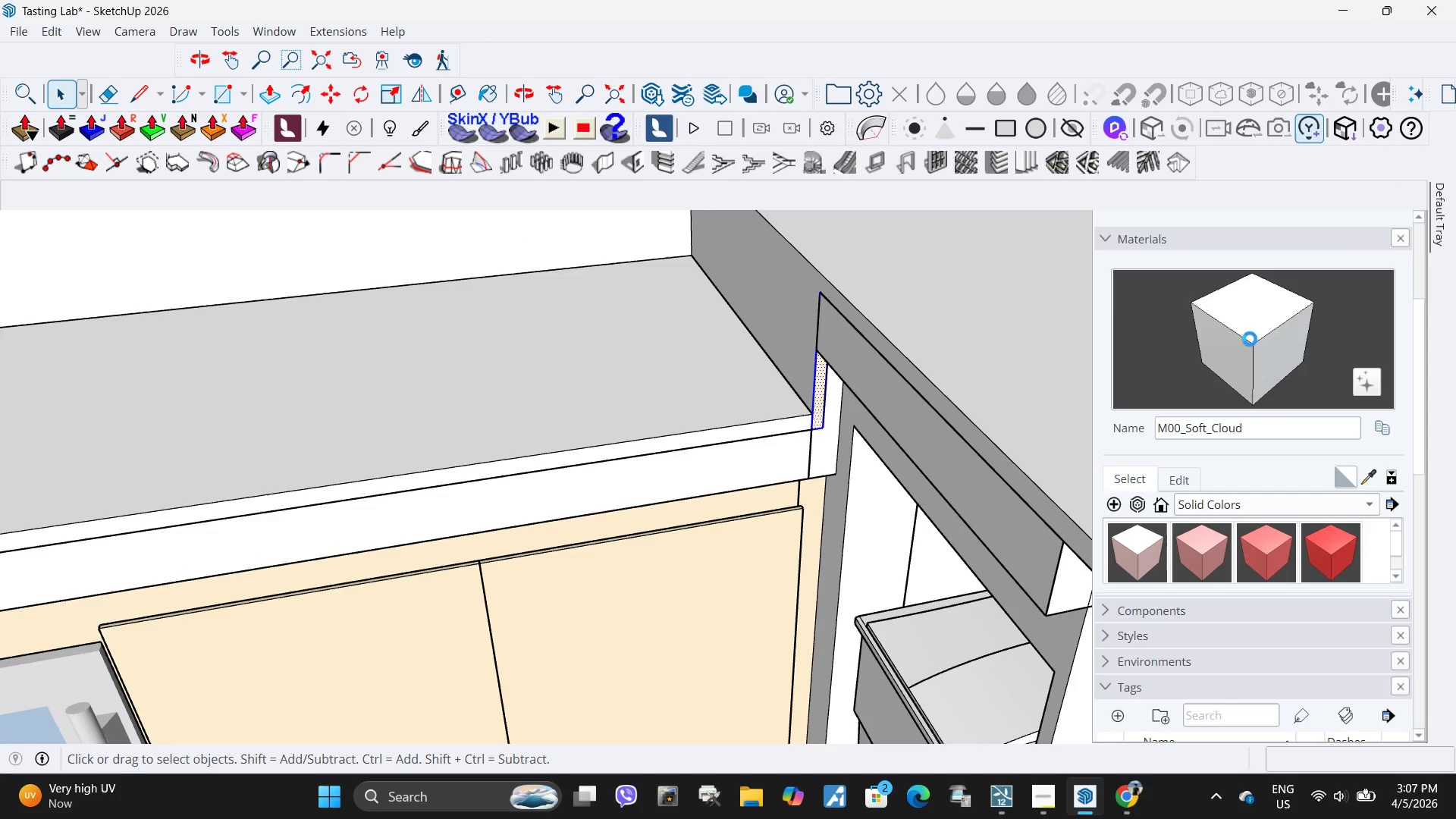 
left_click([1250, 340])
 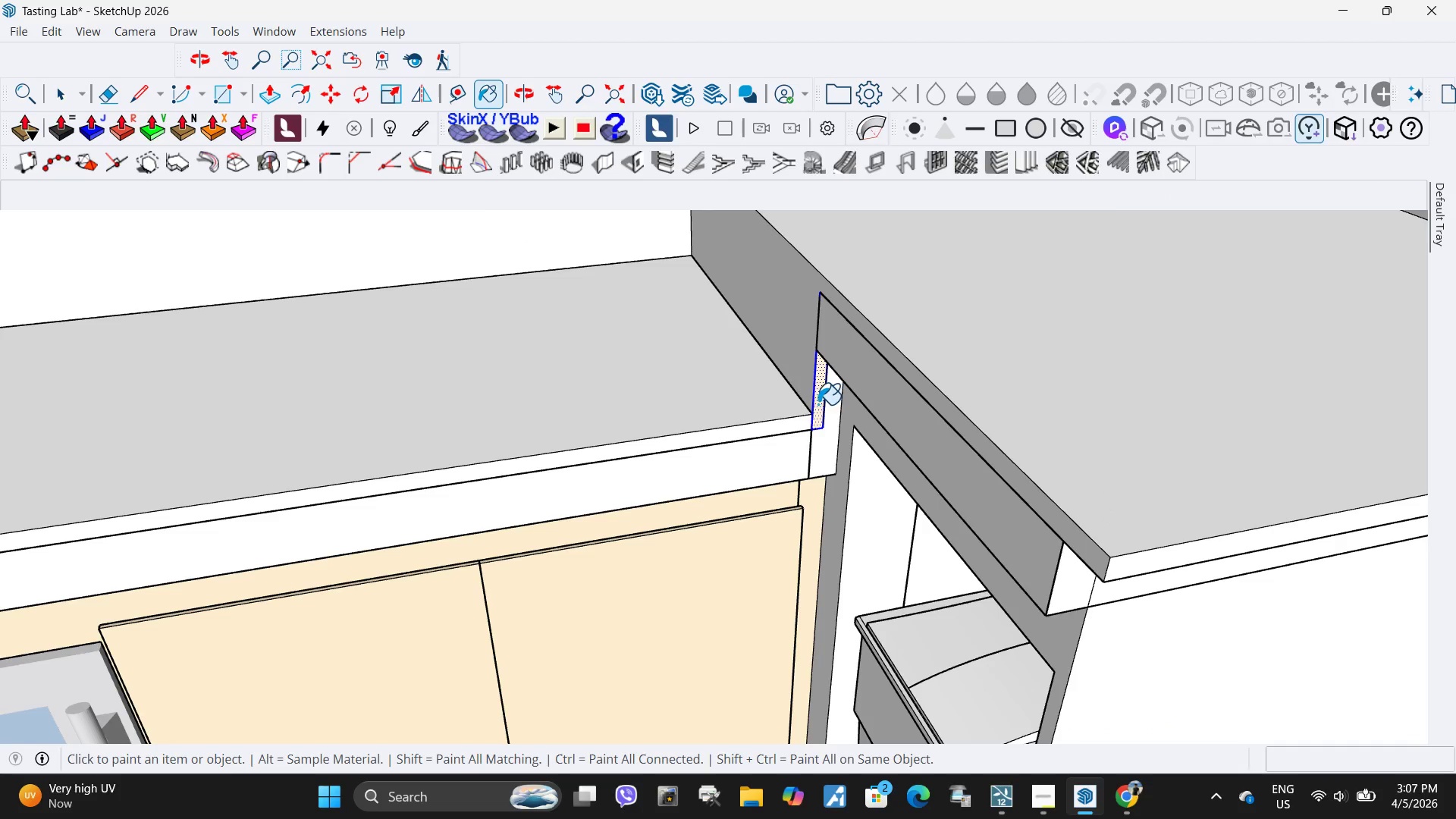 
key(Space)
 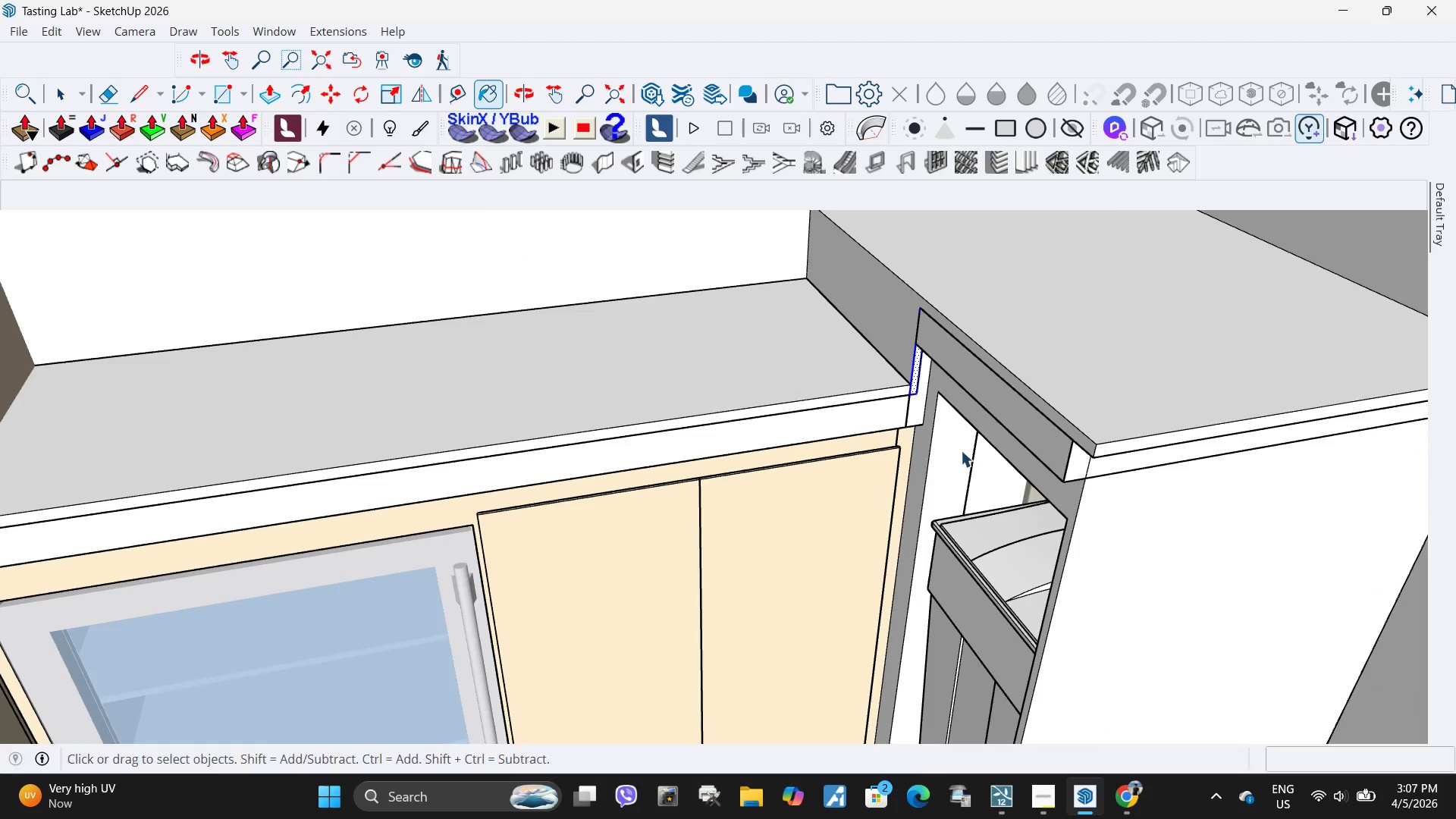 
key(Escape)
 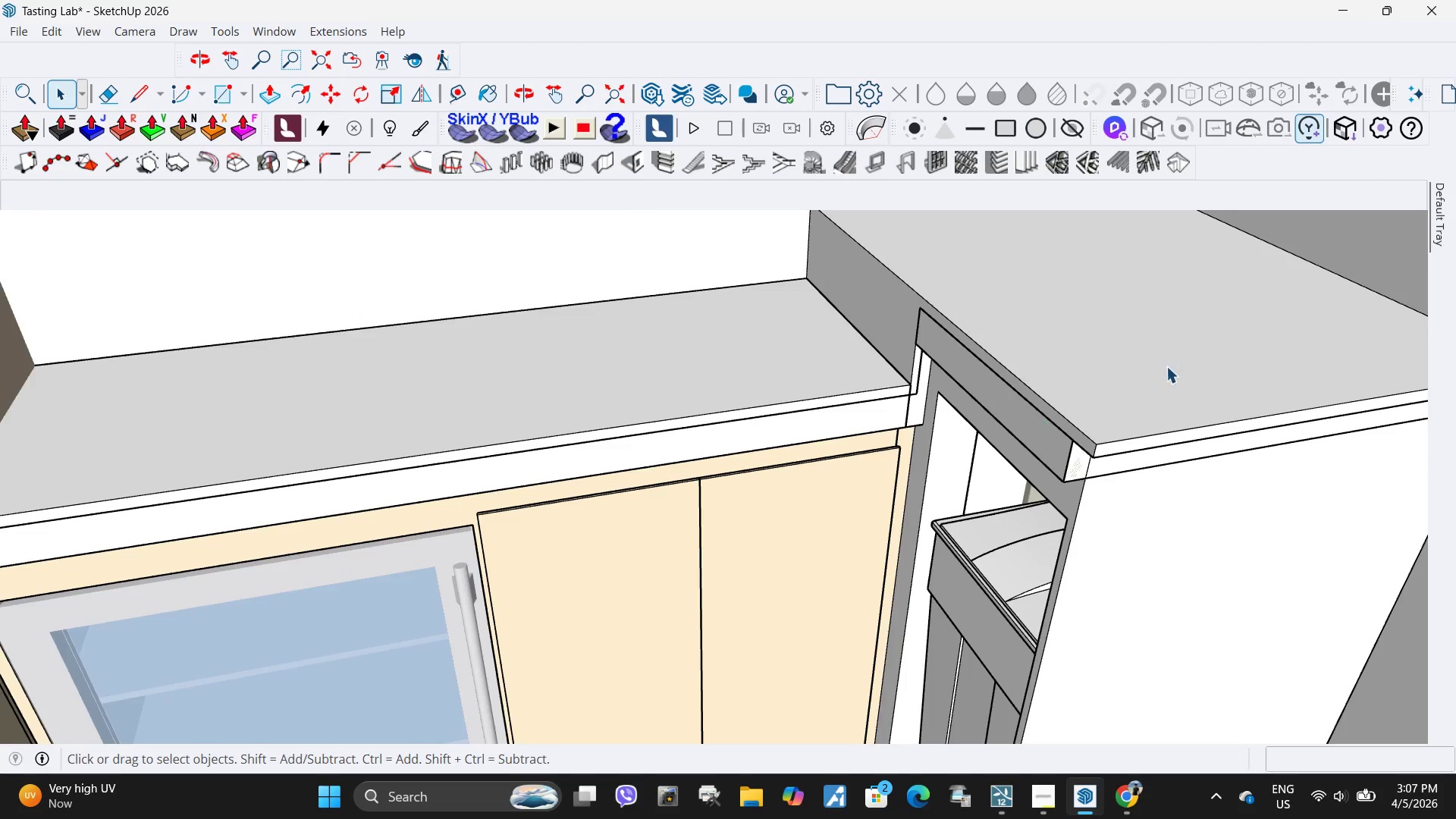 
scroll: coordinate [1082, 336], scroll_direction: down, amount: 6.0
 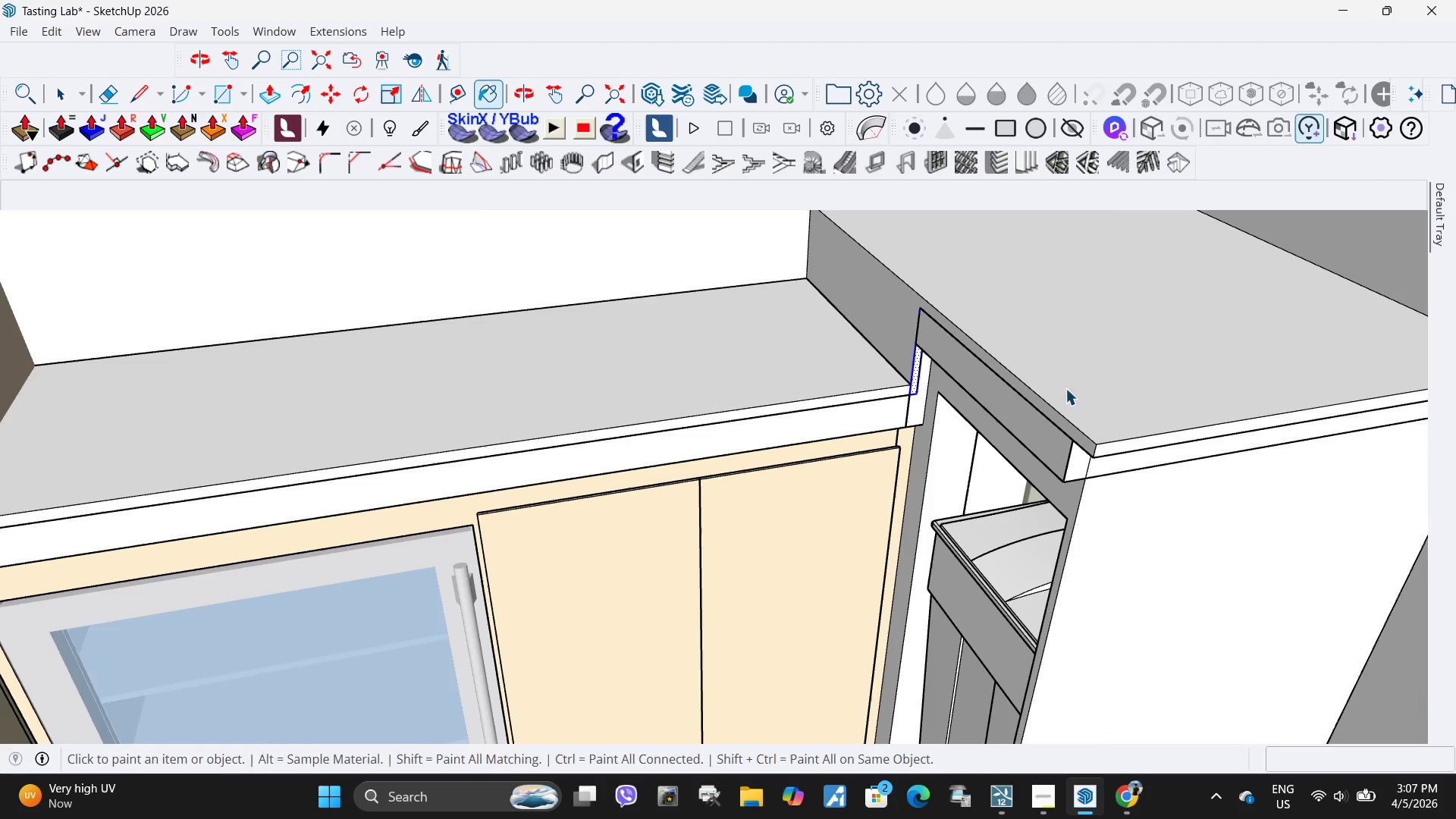 
key(Escape)
 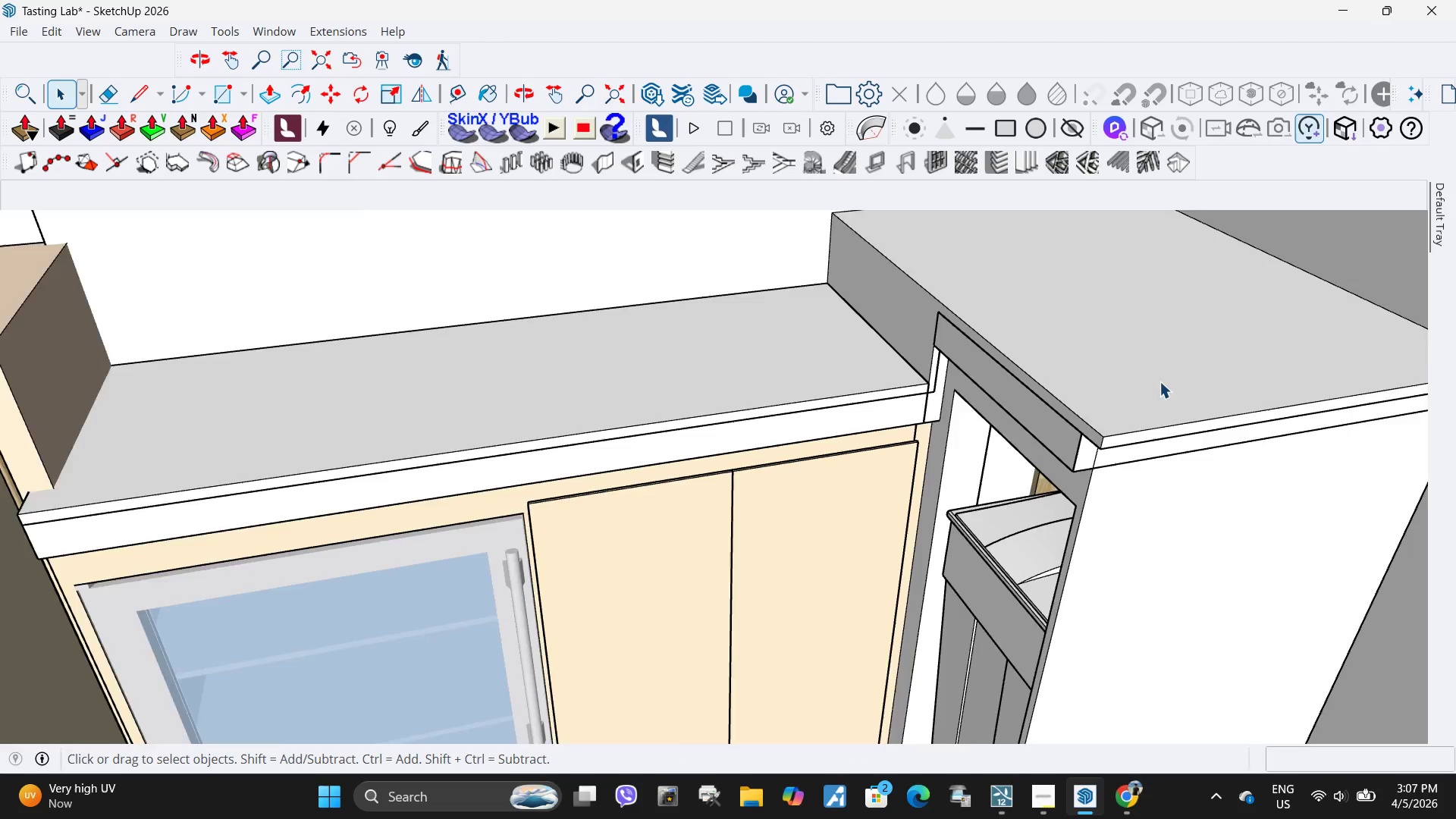 
scroll: coordinate [1056, 454], scroll_direction: down, amount: 17.0
 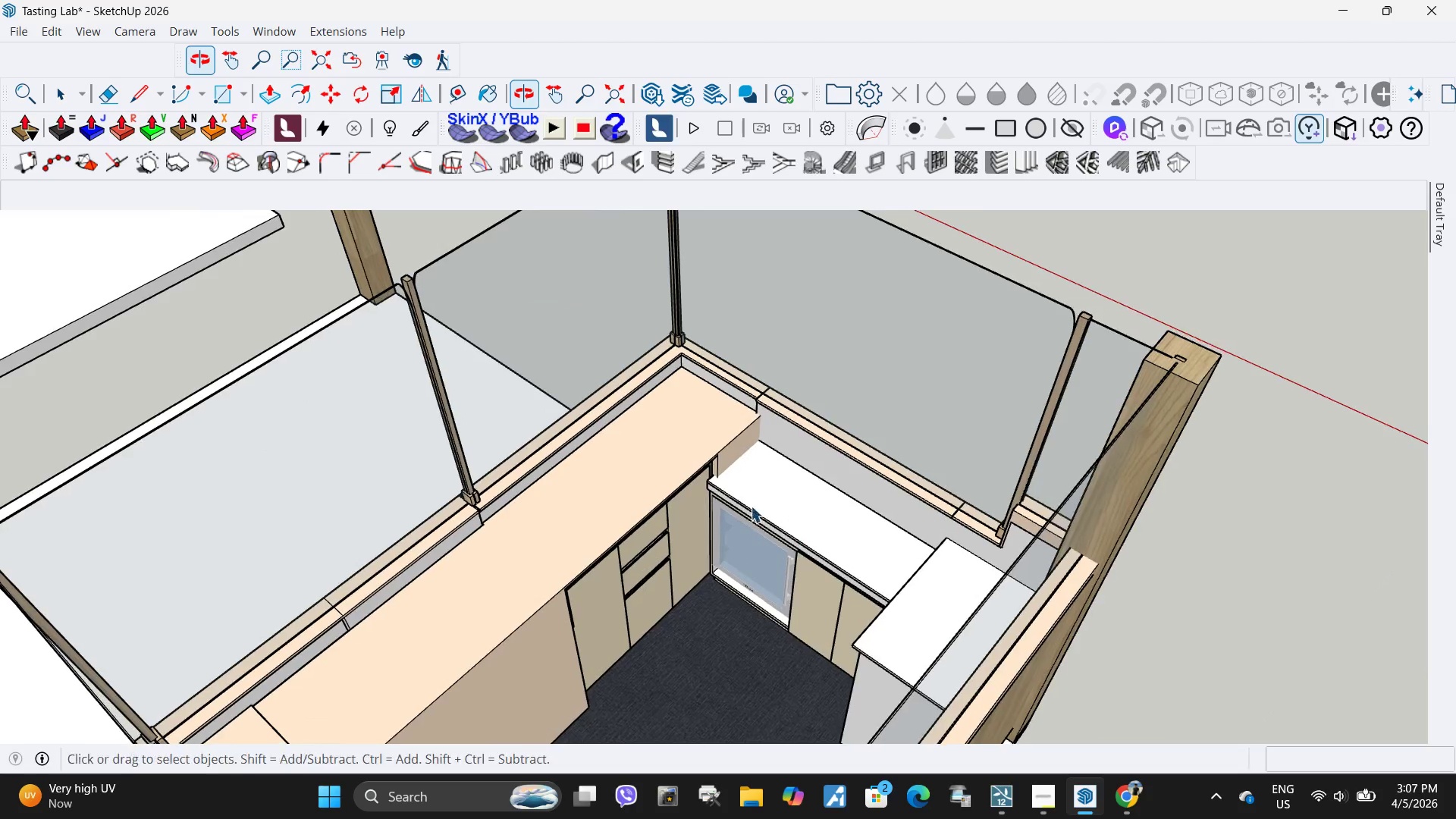 
double_click([640, 472])
 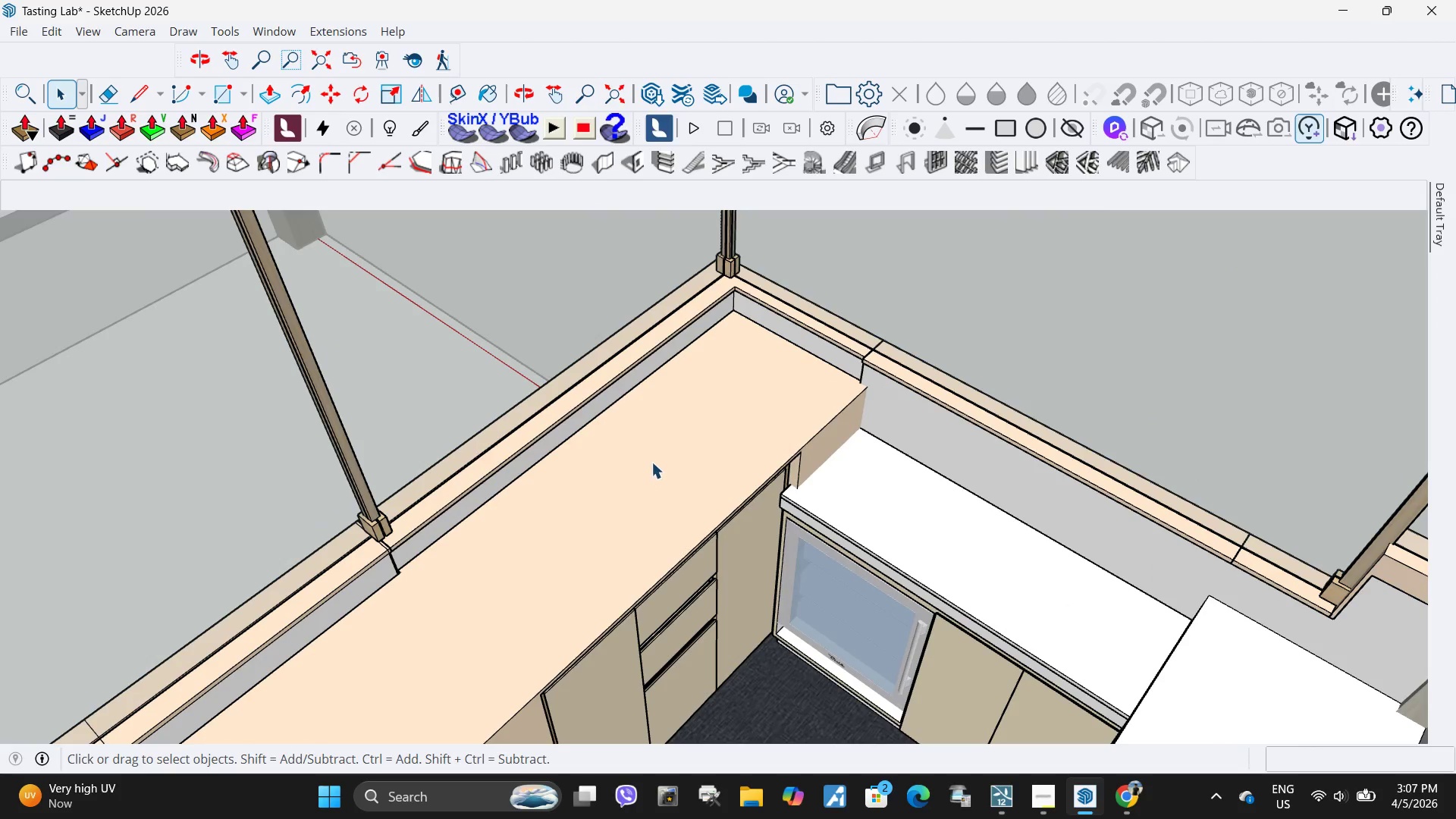 
scroll: coordinate [595, 460], scroll_direction: up, amount: 5.0
 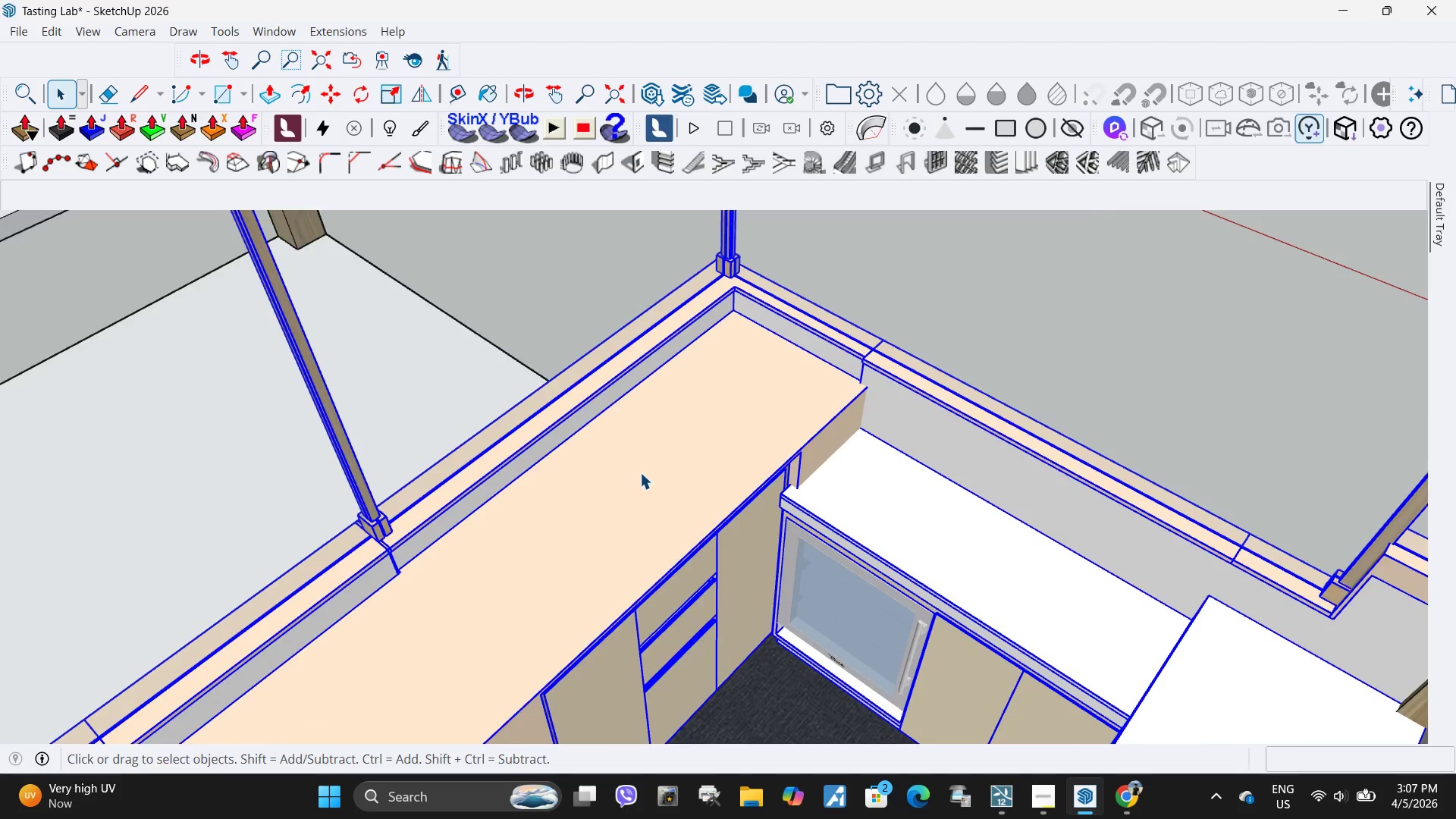 
triple_click([651, 462])
 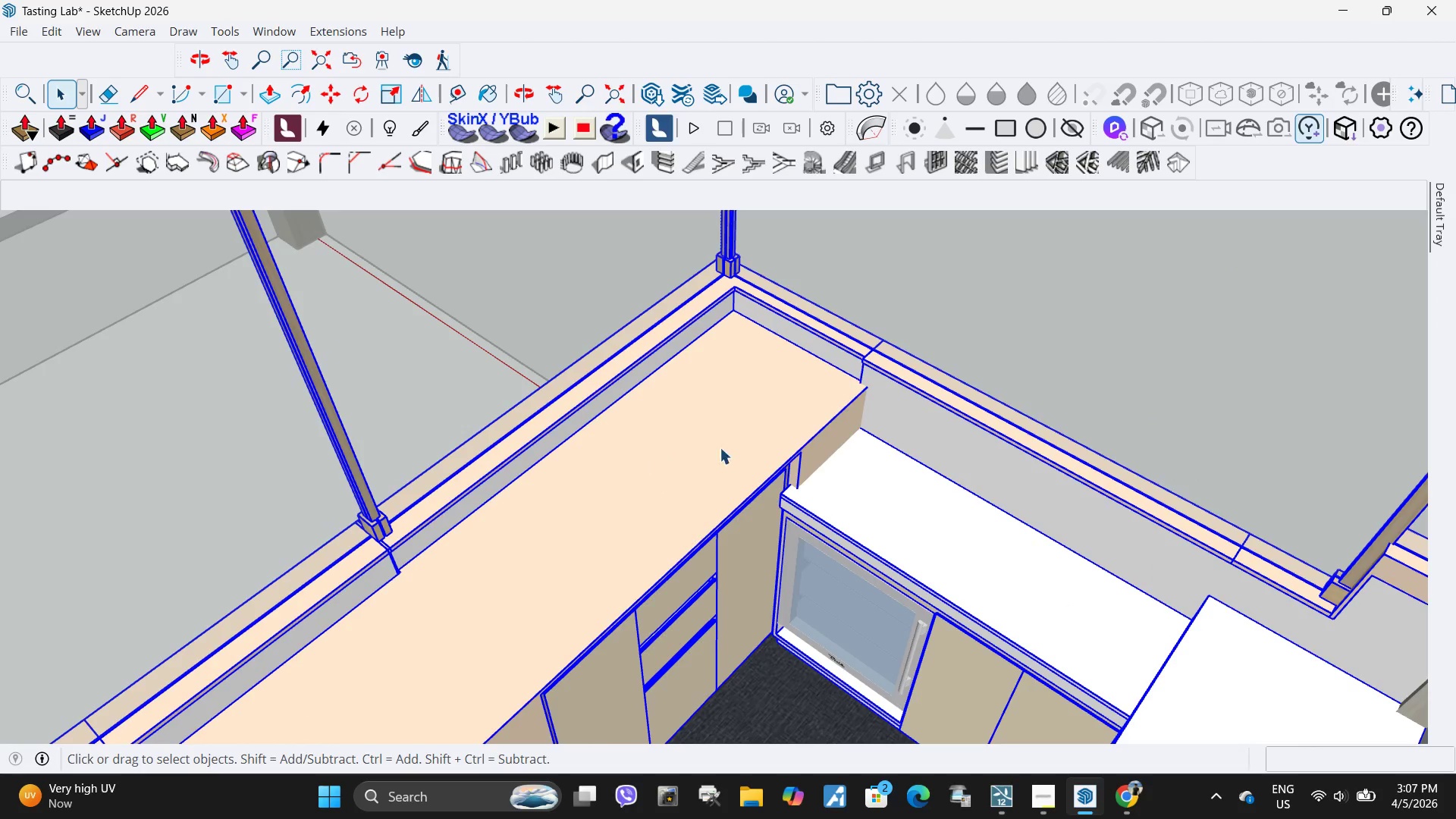 
triple_click([808, 428])
 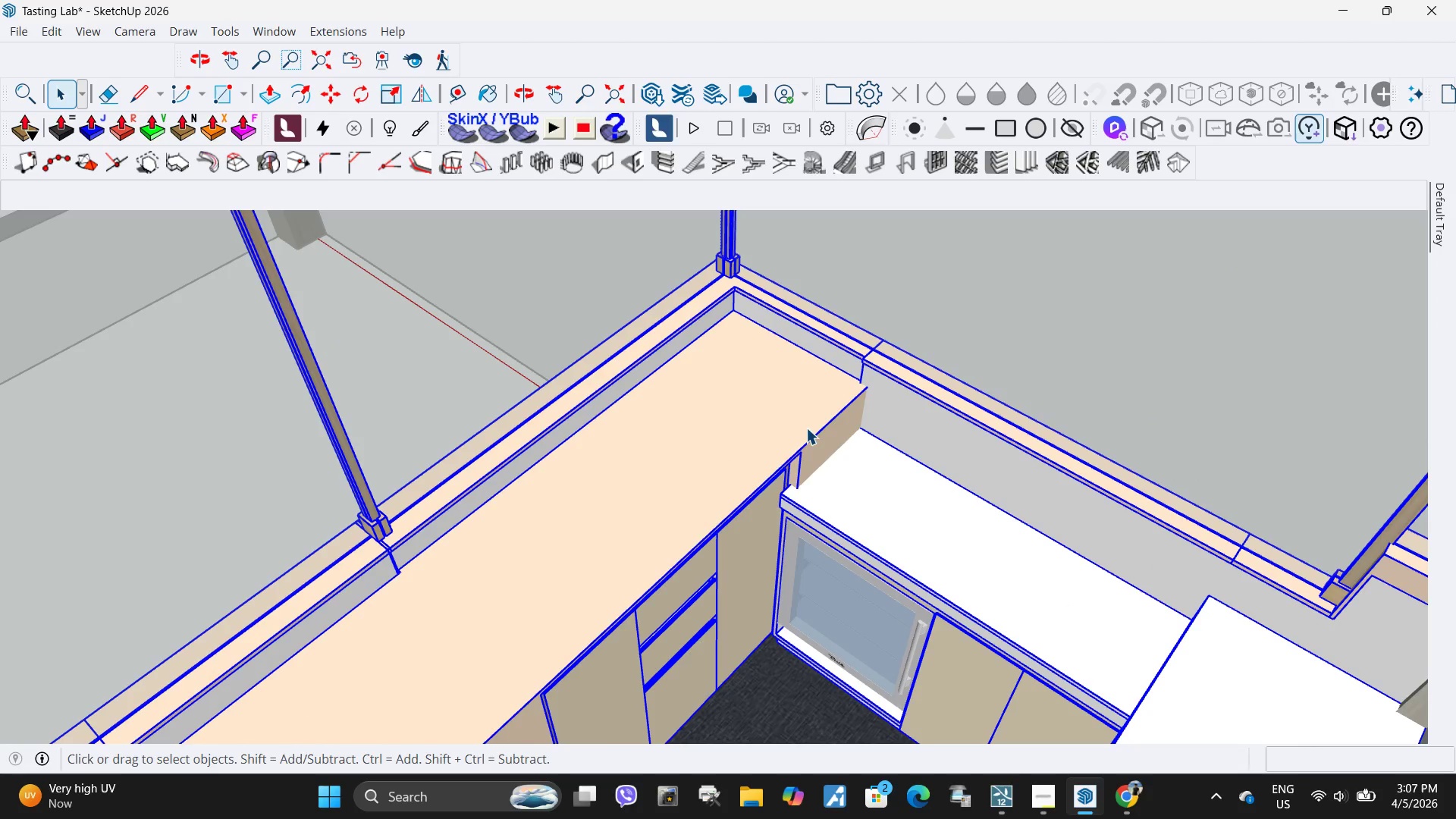 
triple_click([798, 424])
 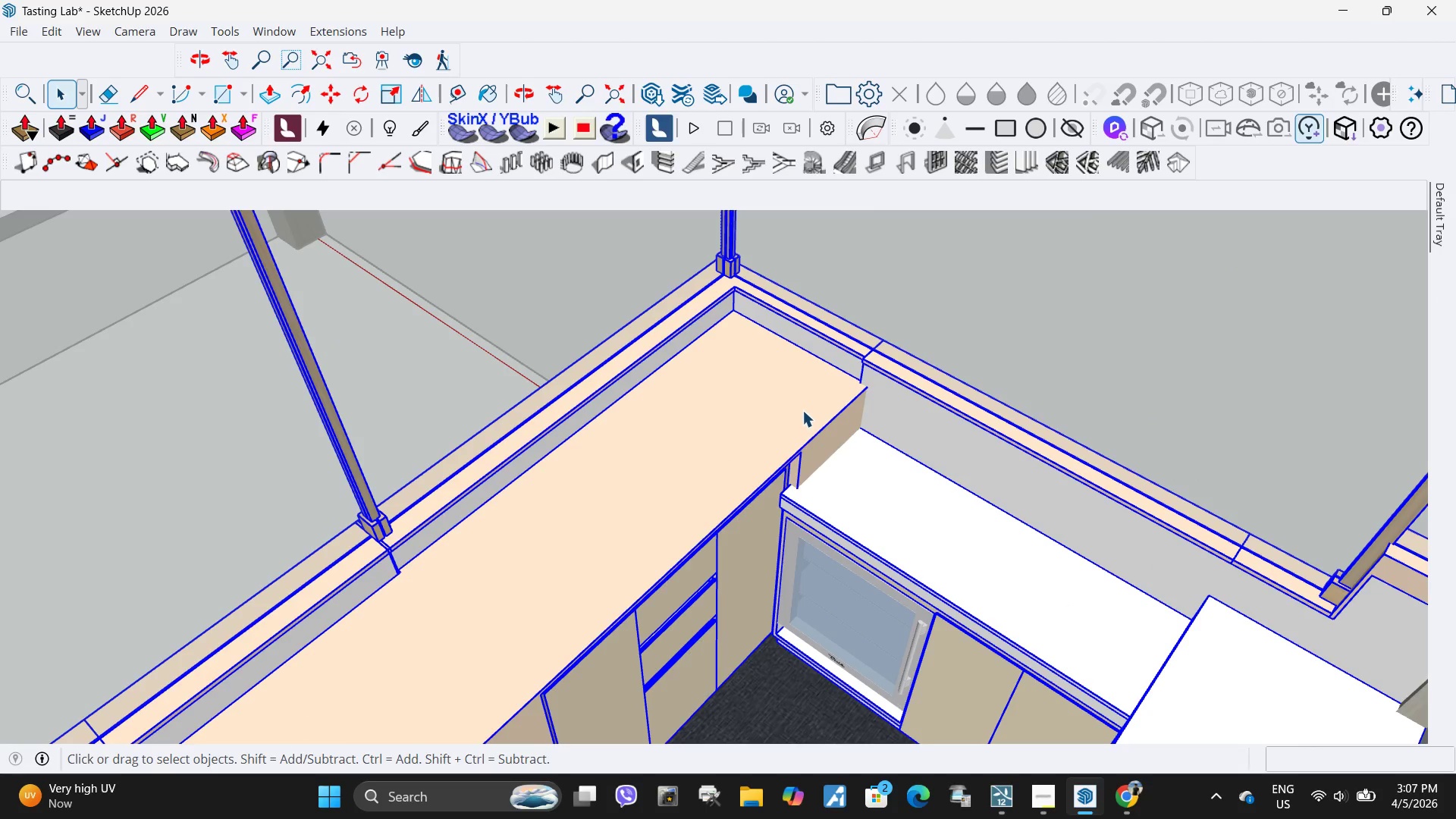 
double_click([802, 410])
 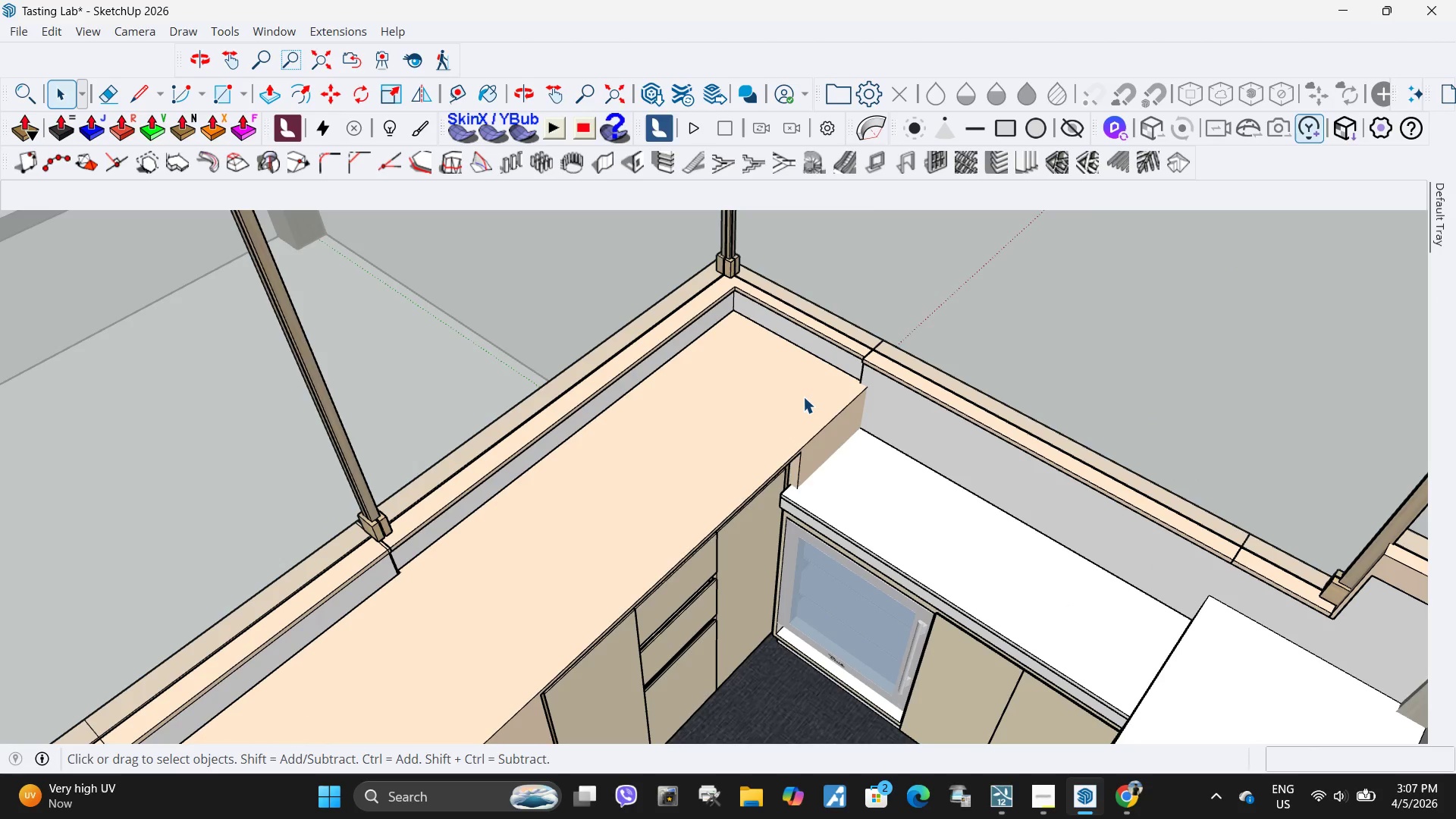 
left_click([803, 397])
 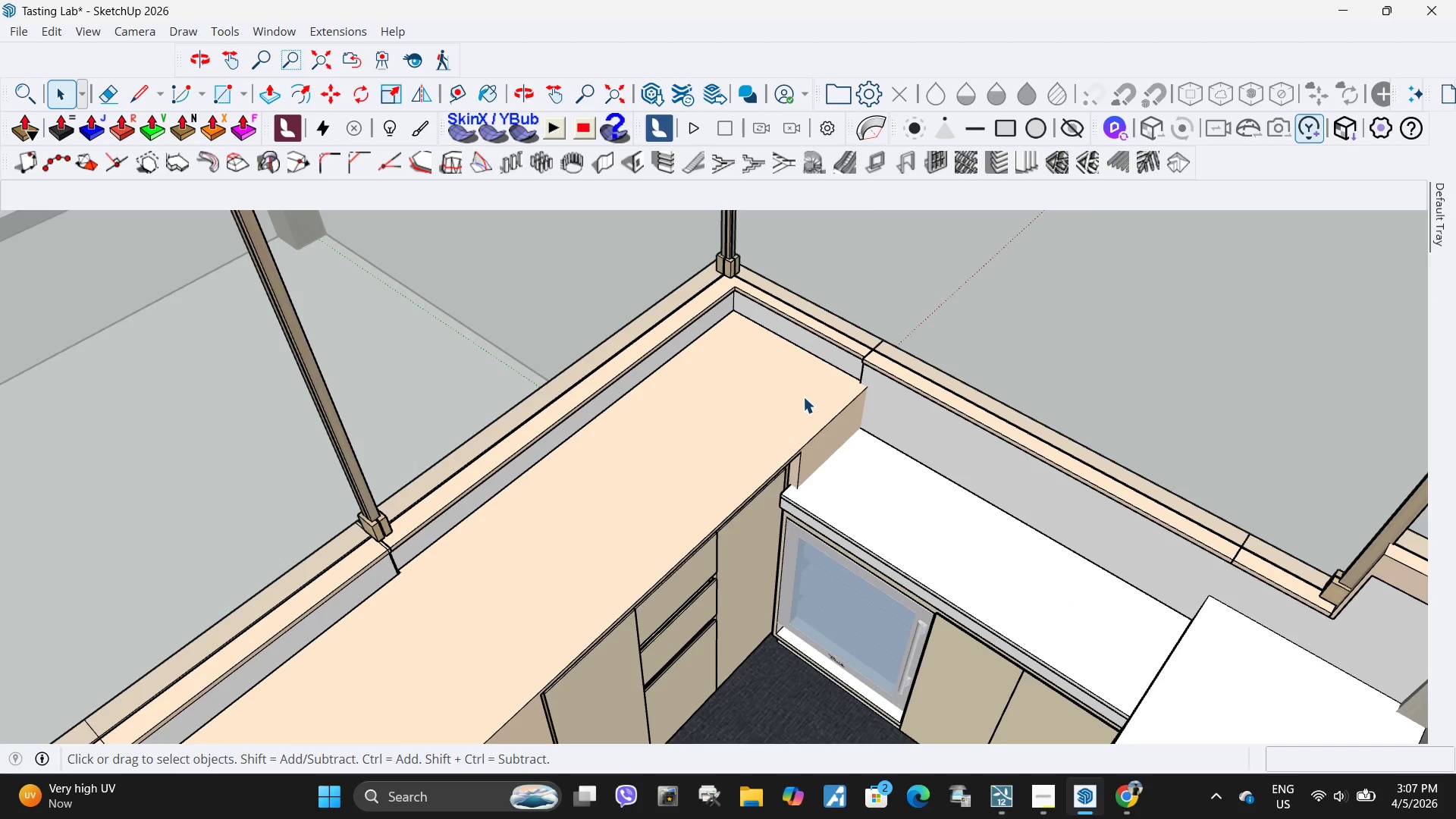 
double_click([803, 397])
 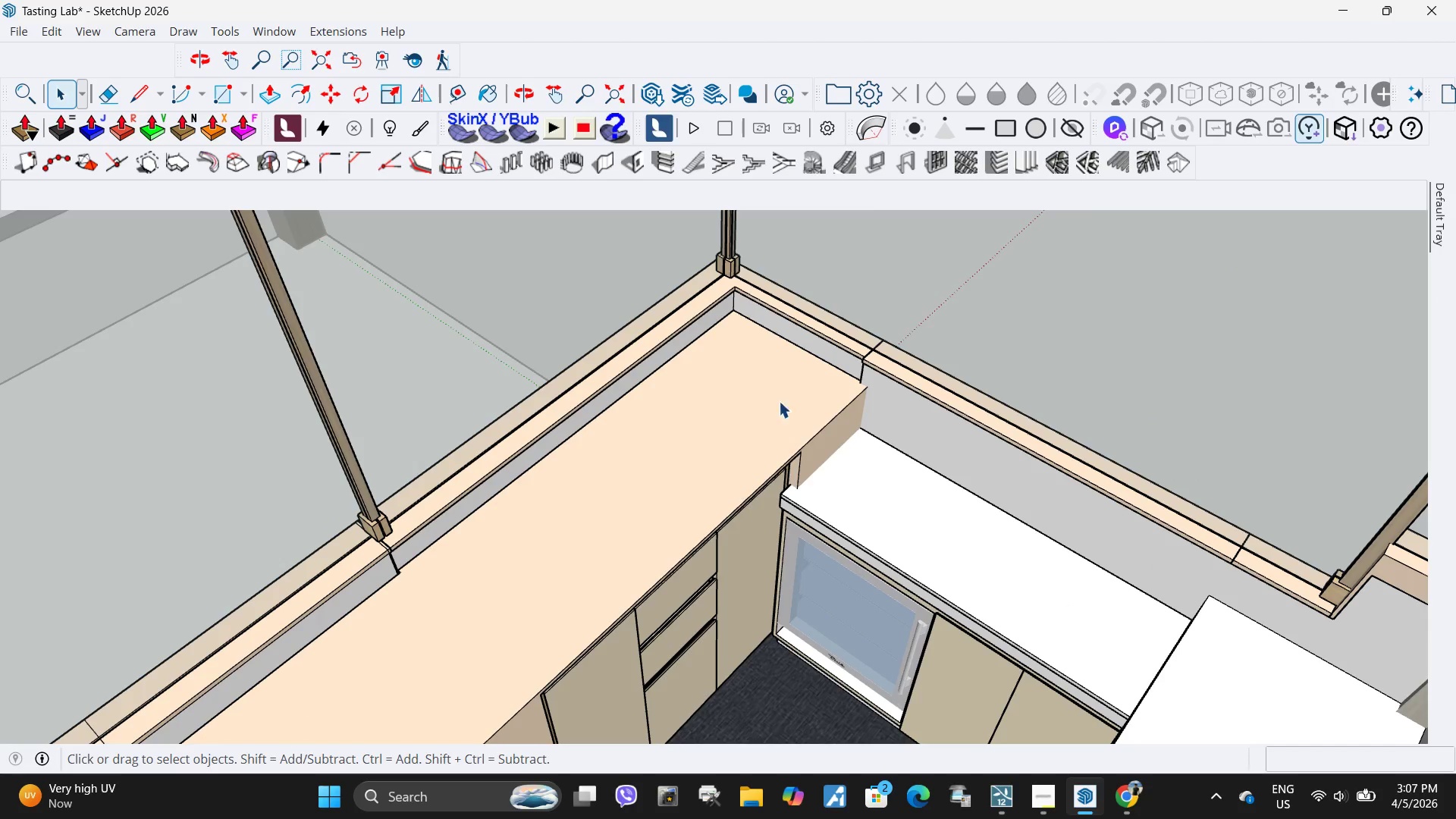 
triple_click([733, 418])
 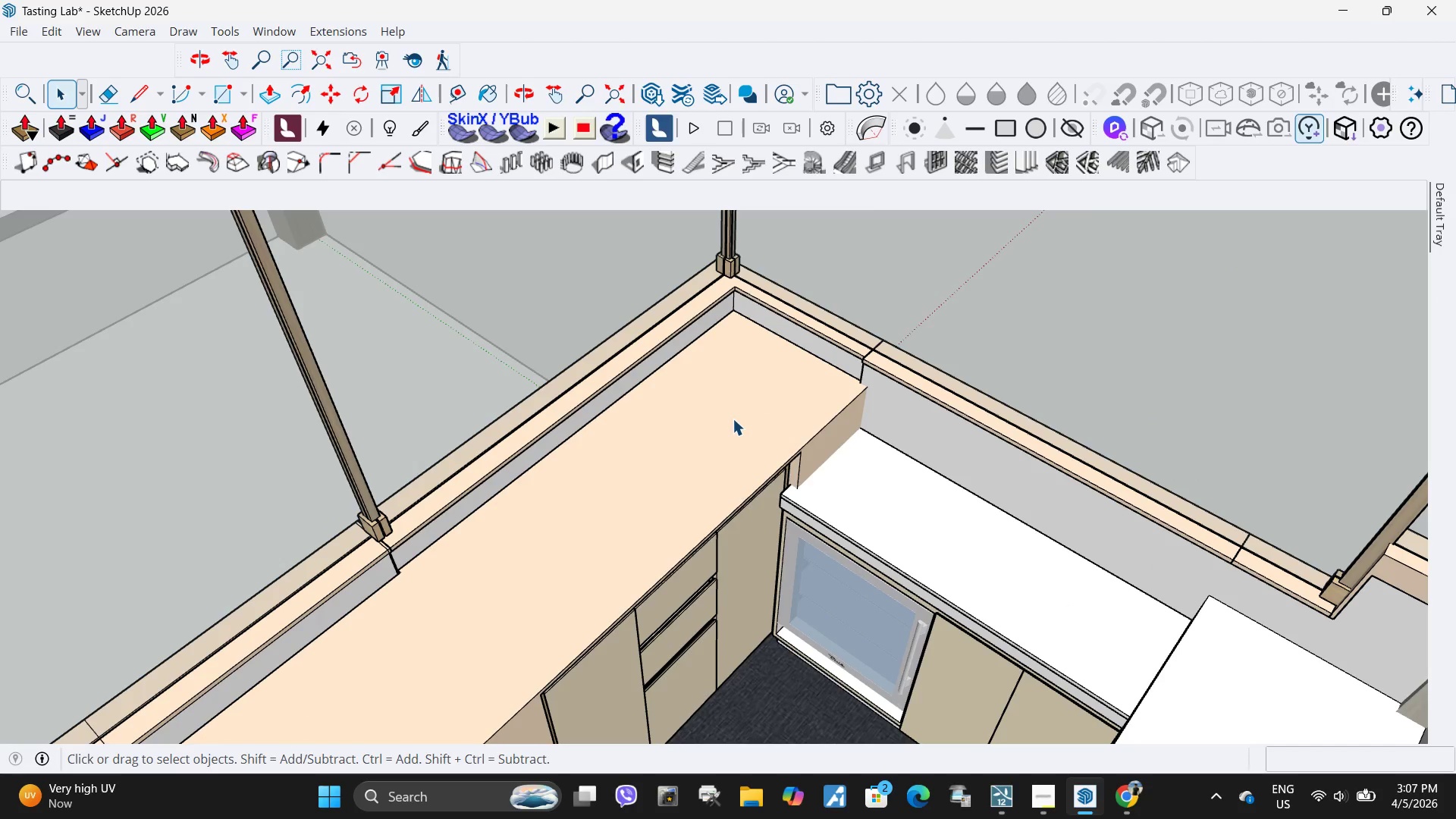 
left_click_drag(start_coordinate=[733, 425], to_coordinate=[738, 433])
 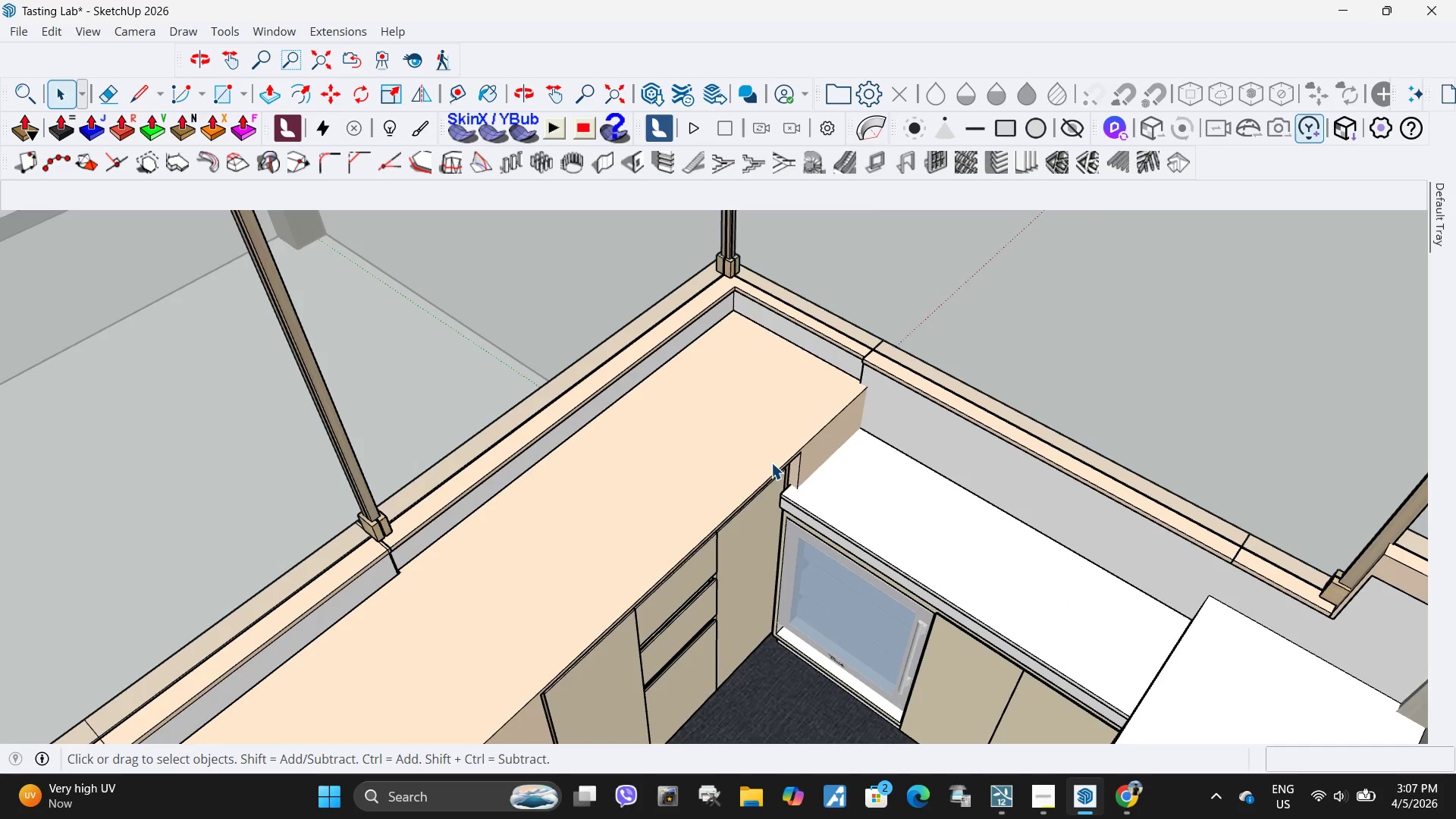 
triple_click([771, 463])
 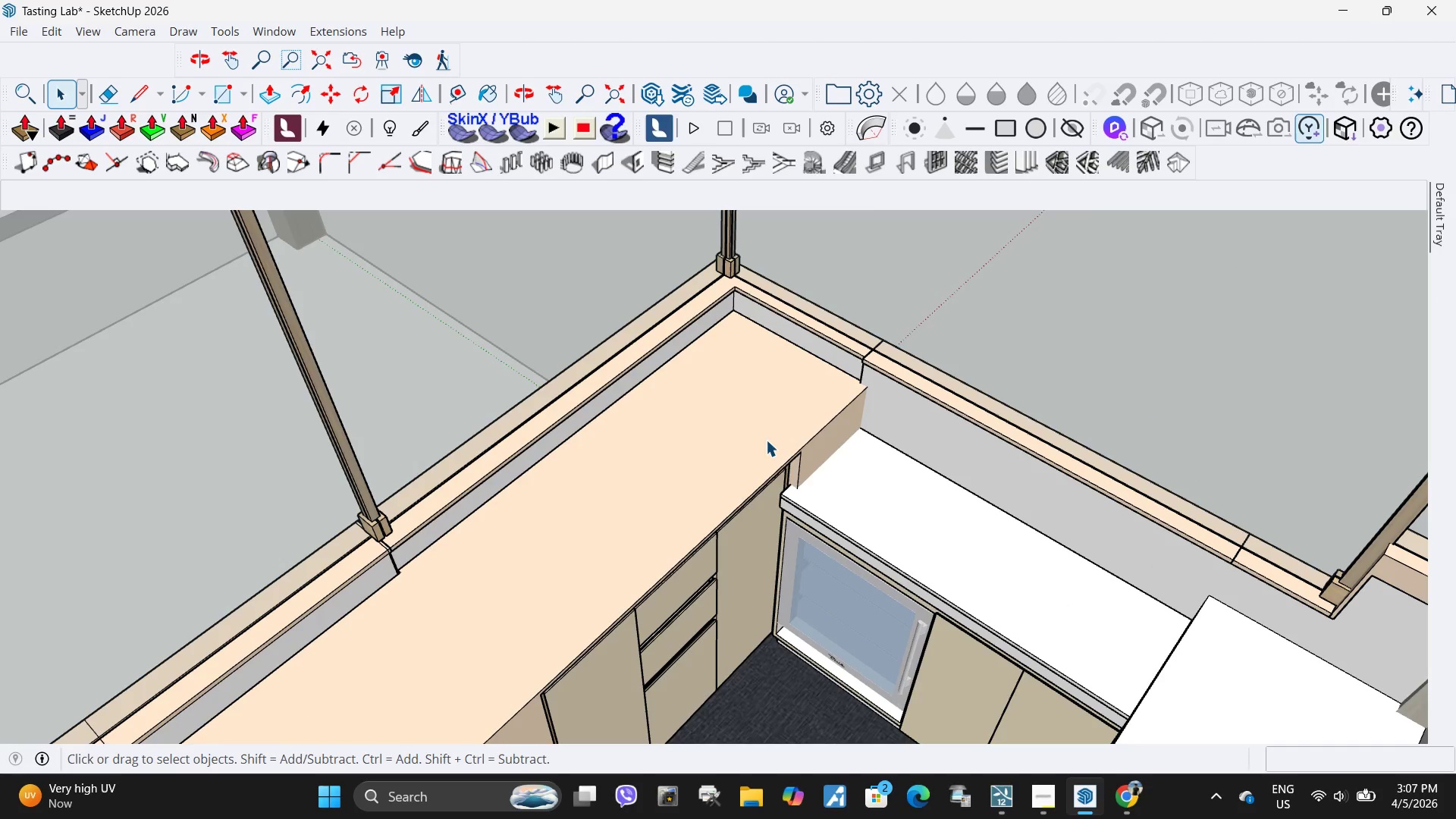 
triple_click([767, 439])
 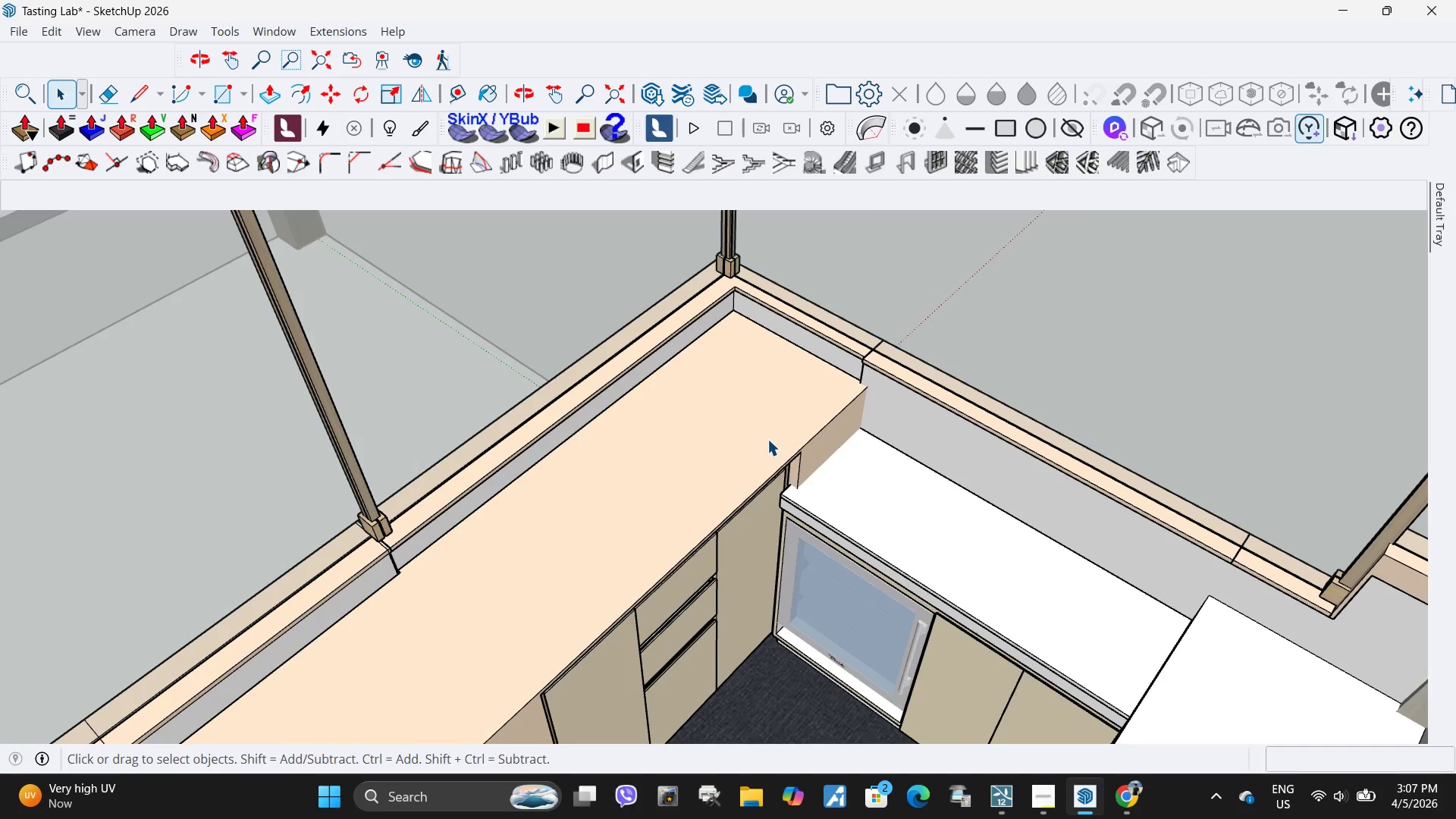 
triple_click([767, 439])
 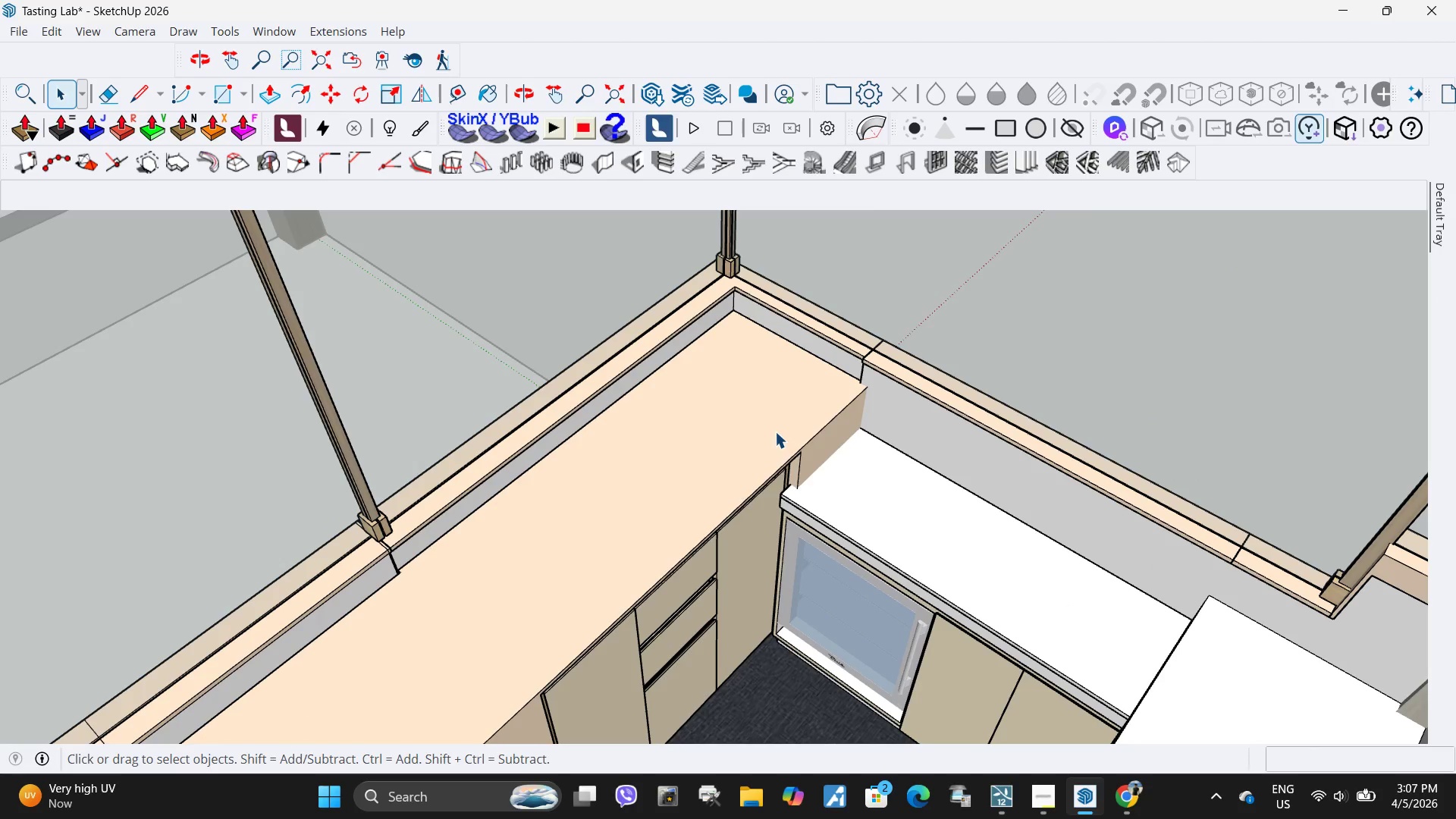 
triple_click([775, 431])
 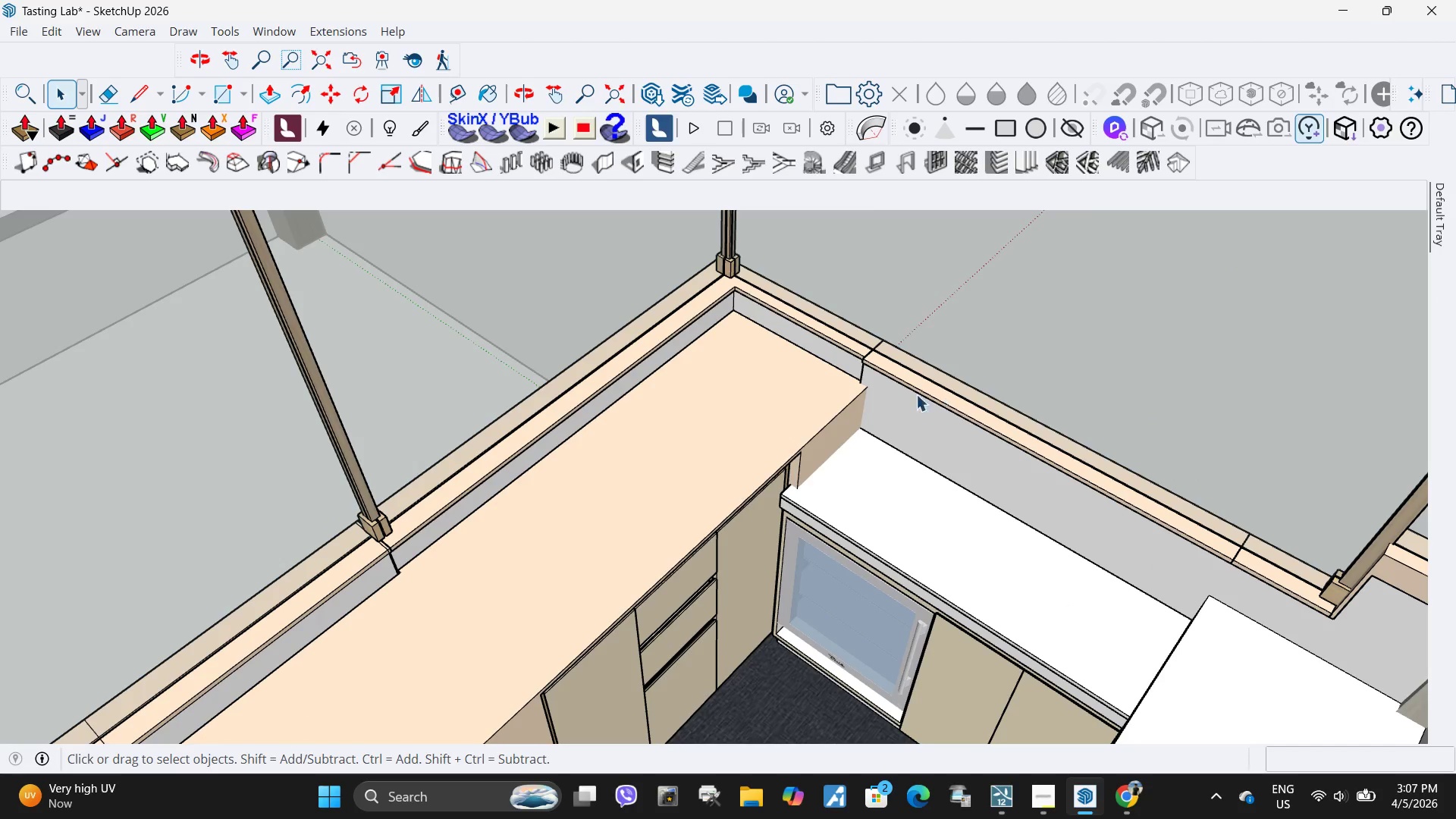 
left_click([758, 475])
 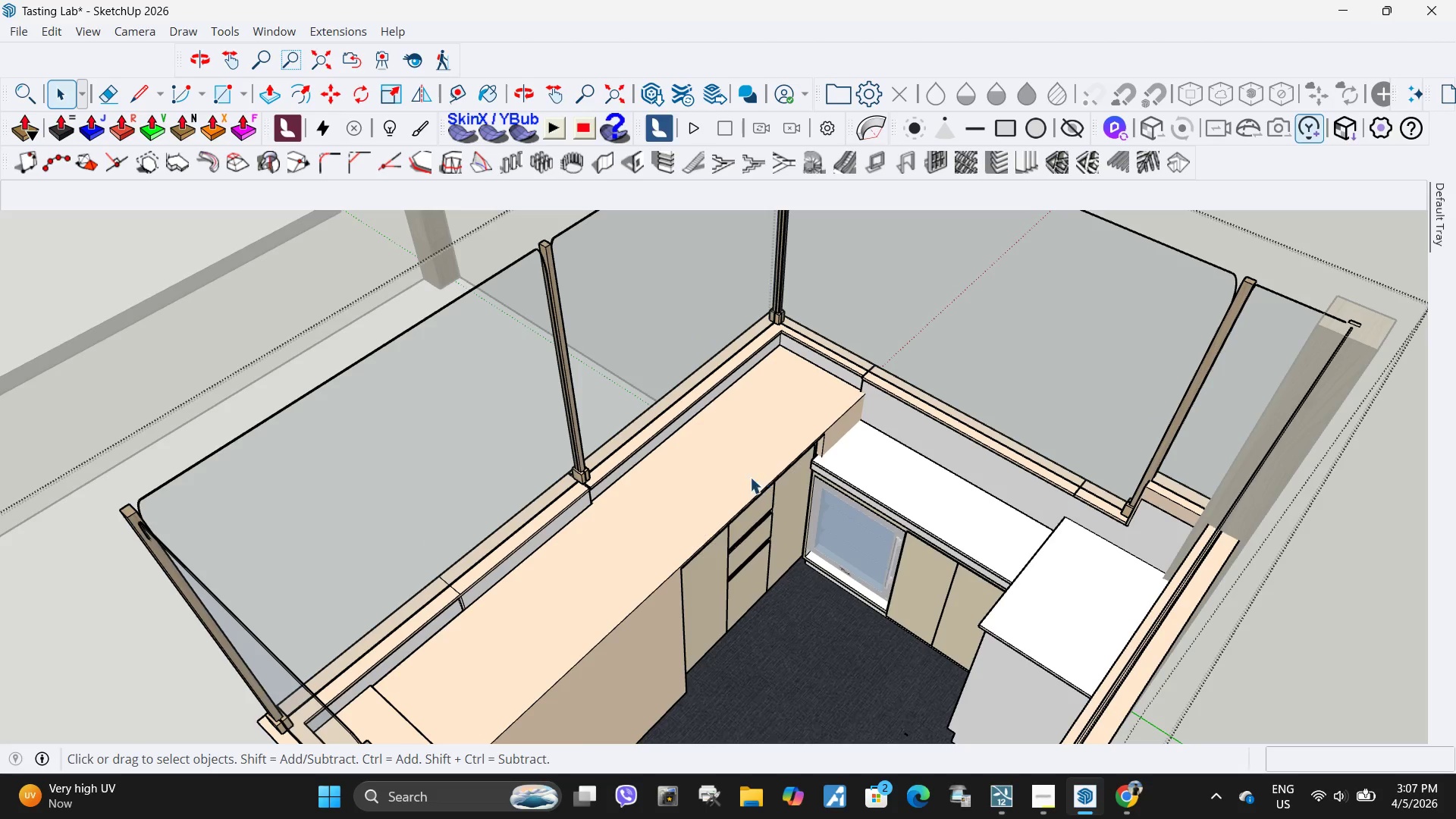 
scroll: coordinate [861, 406], scroll_direction: down, amount: 5.0
 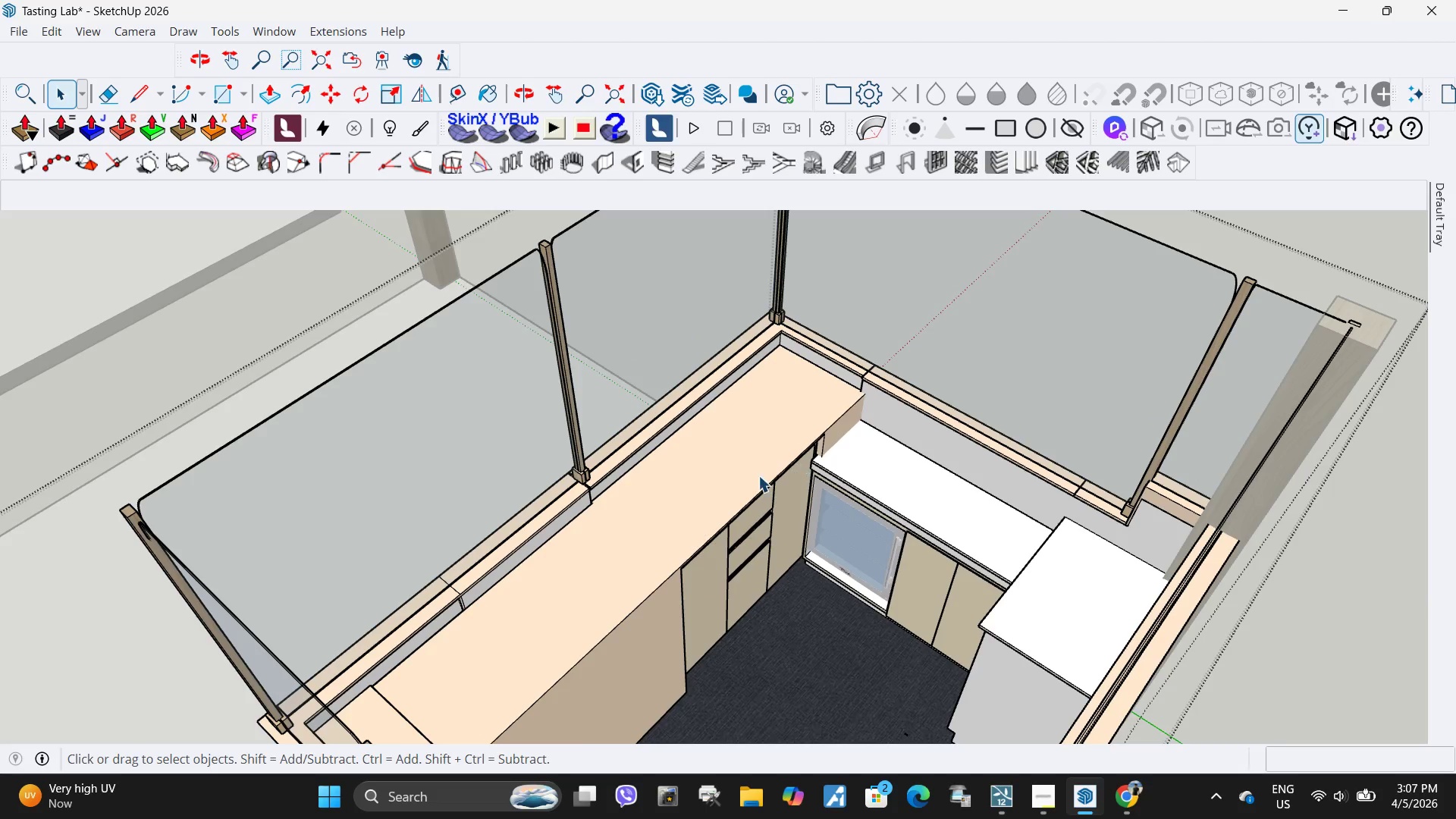 
double_click([734, 477])
 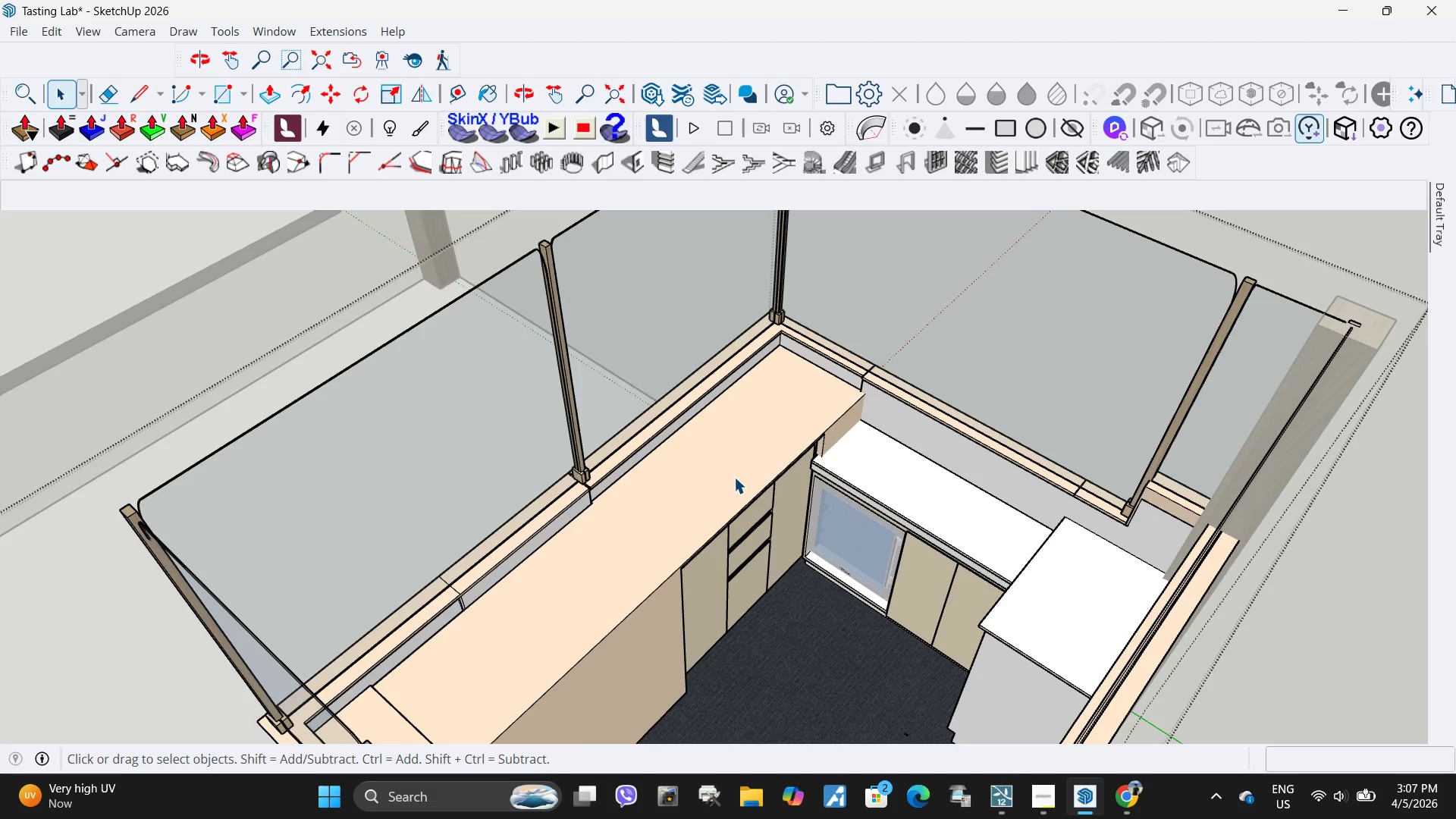 
triple_click([734, 477])
 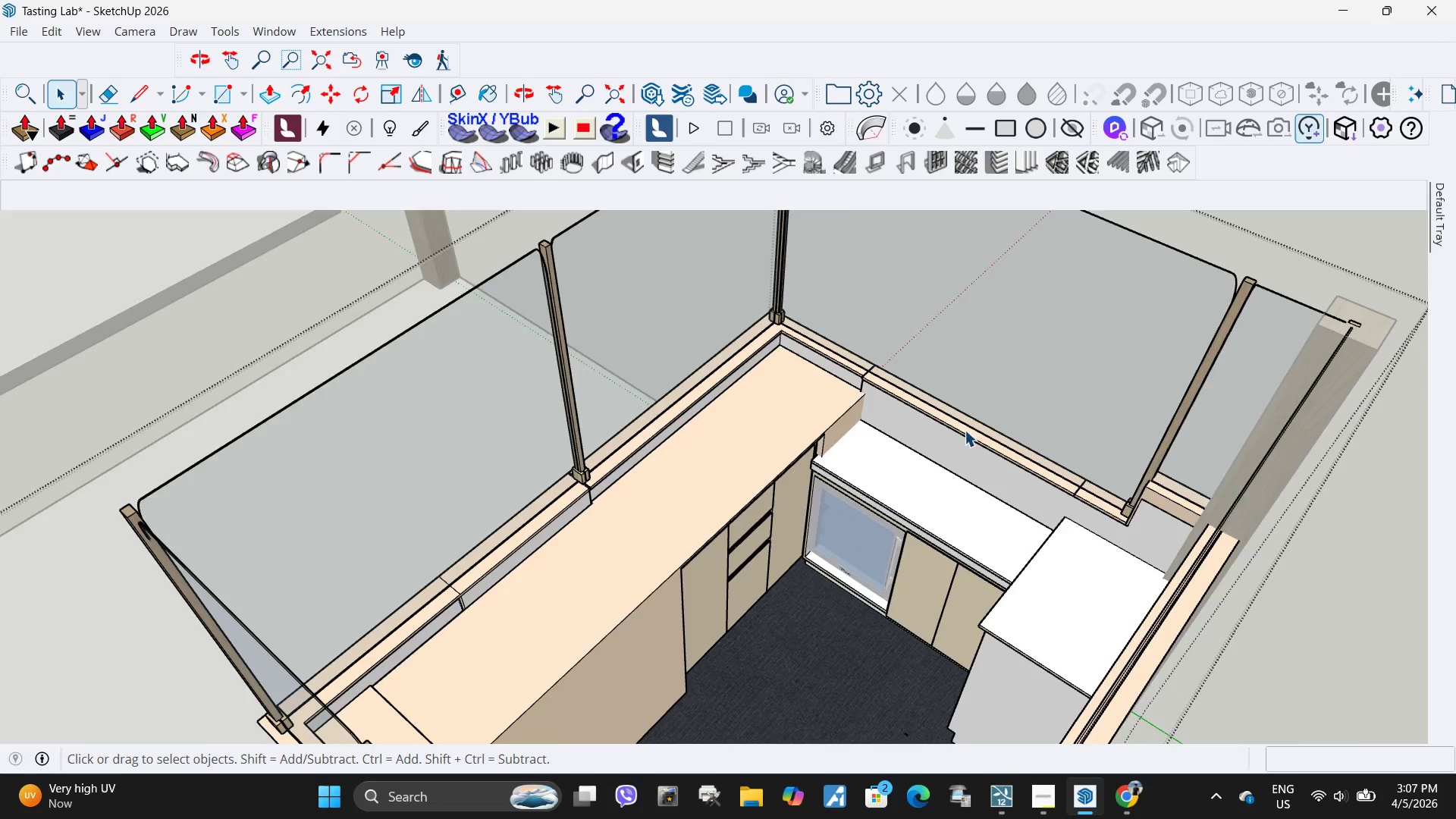 
scroll: coordinate [984, 438], scroll_direction: down, amount: 6.0
 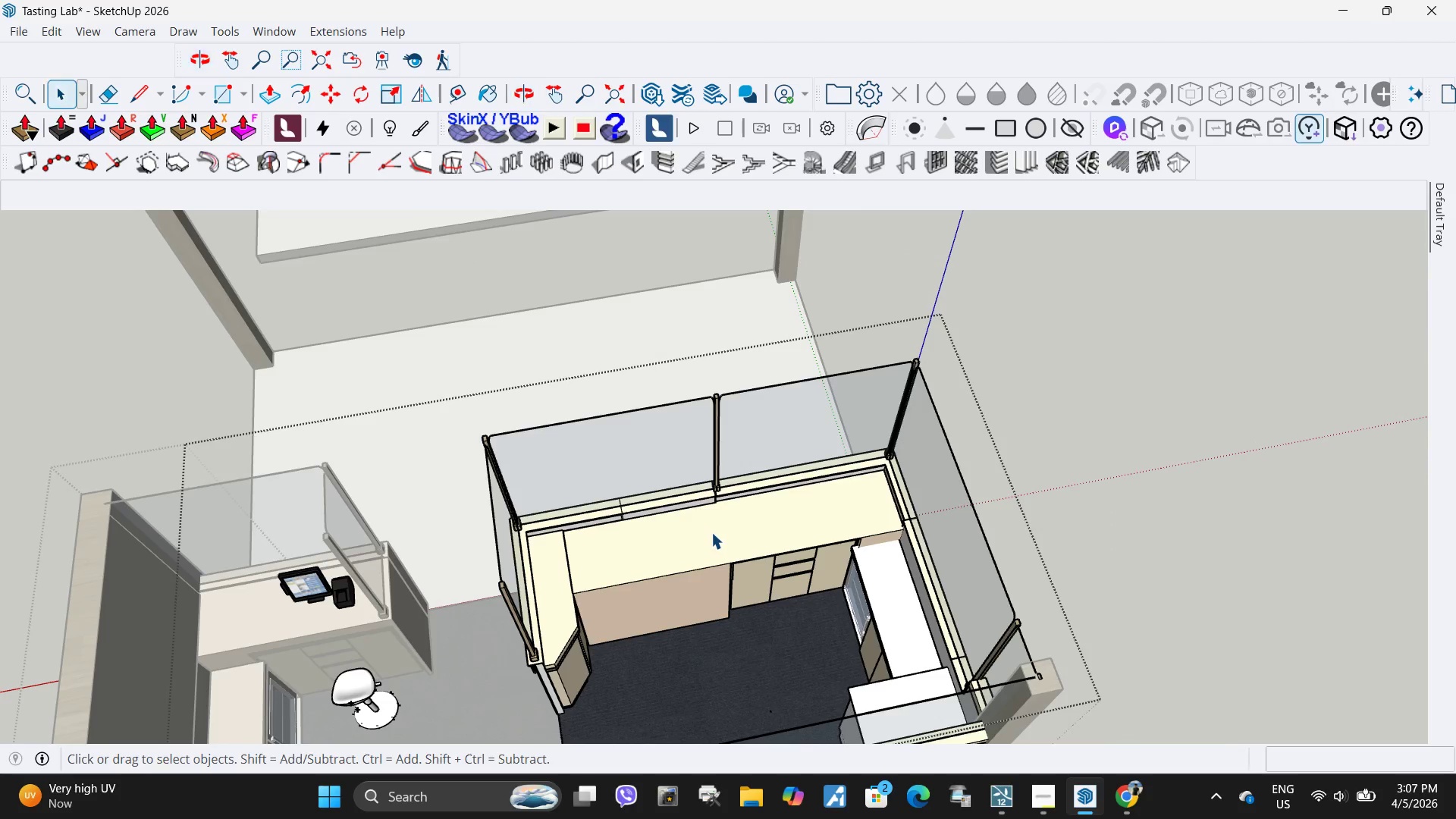 
double_click([711, 532])
 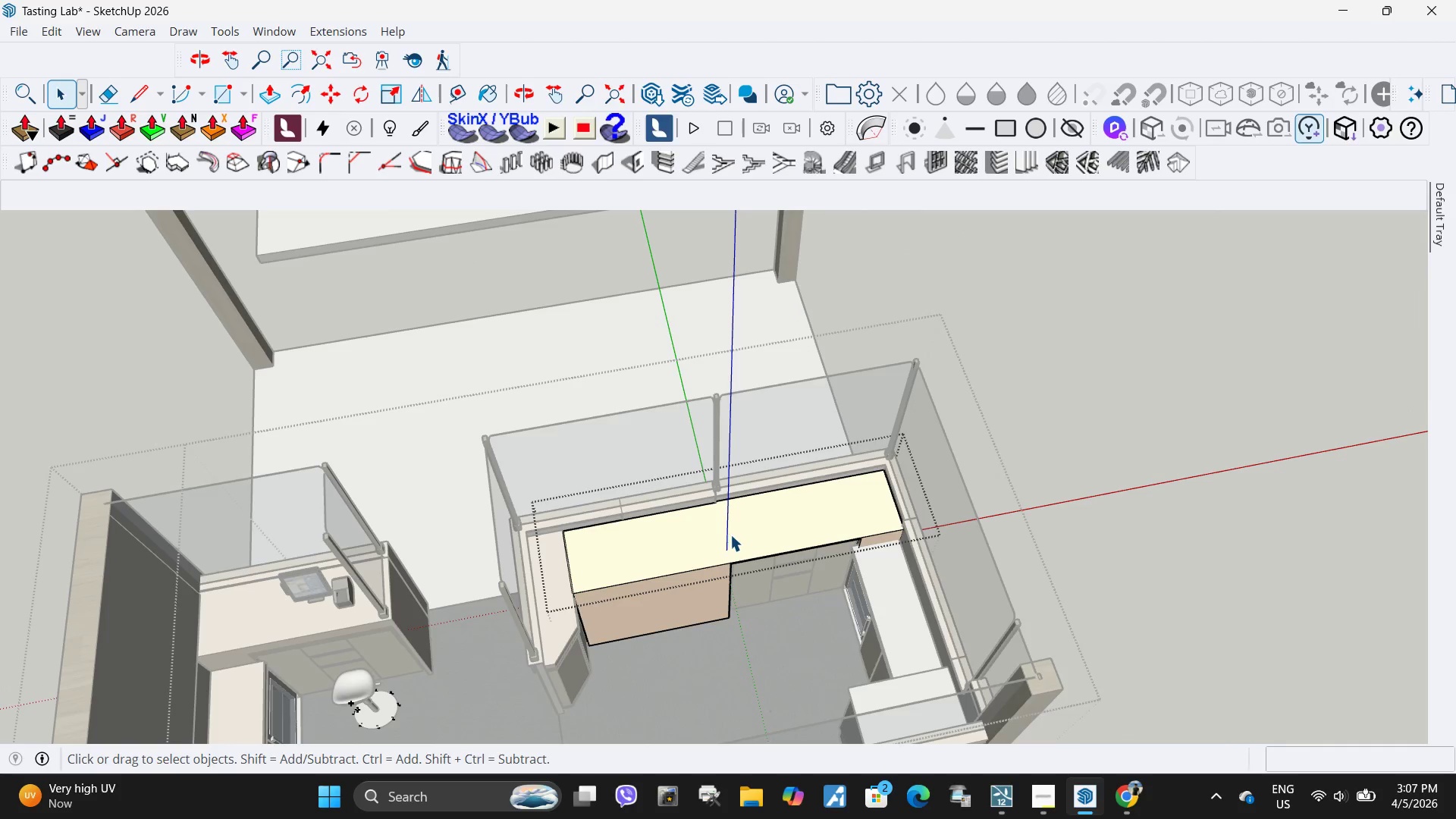 
triple_click([730, 535])
 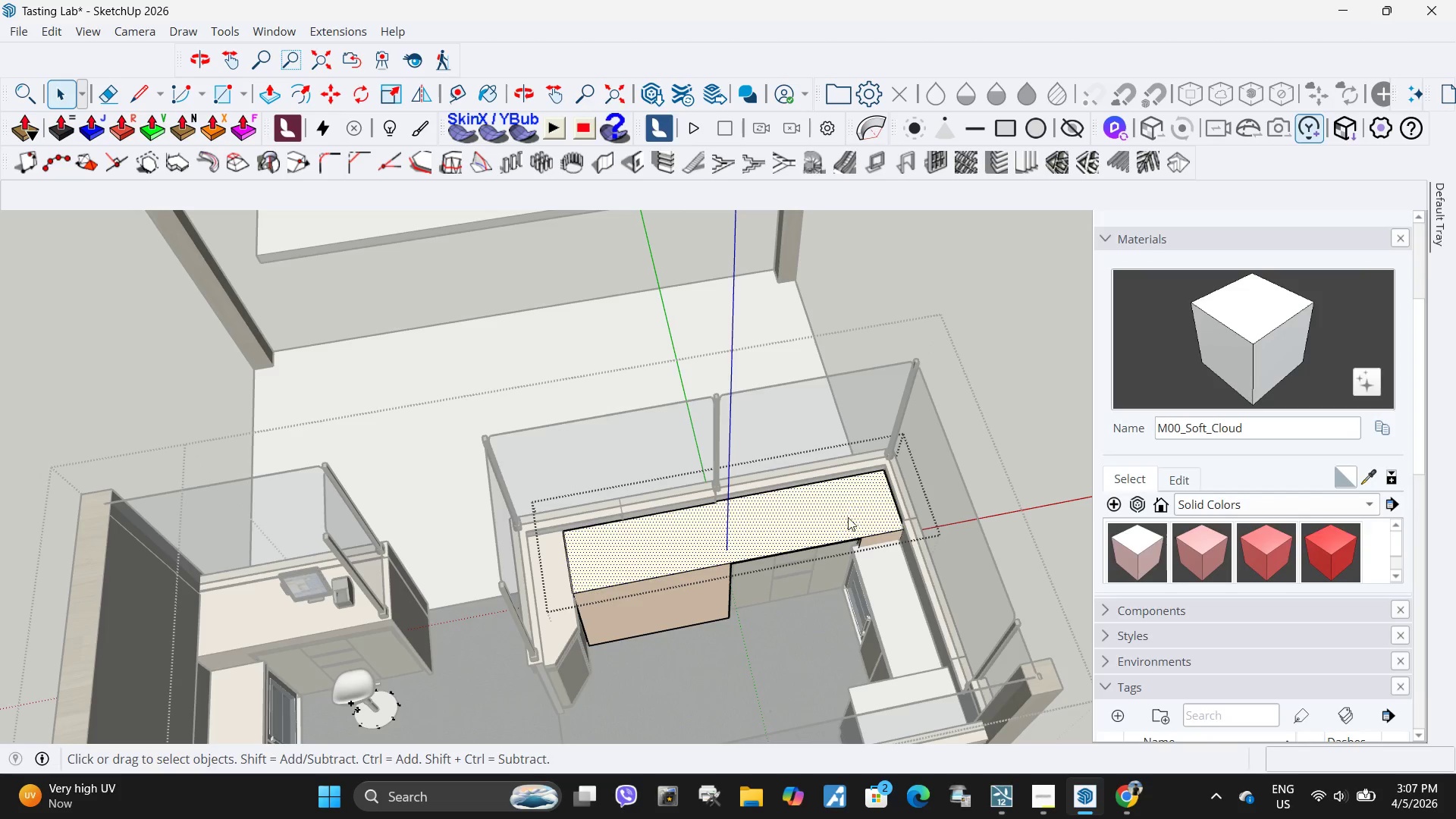 
scroll: coordinate [691, 555], scroll_direction: up, amount: 12.0
 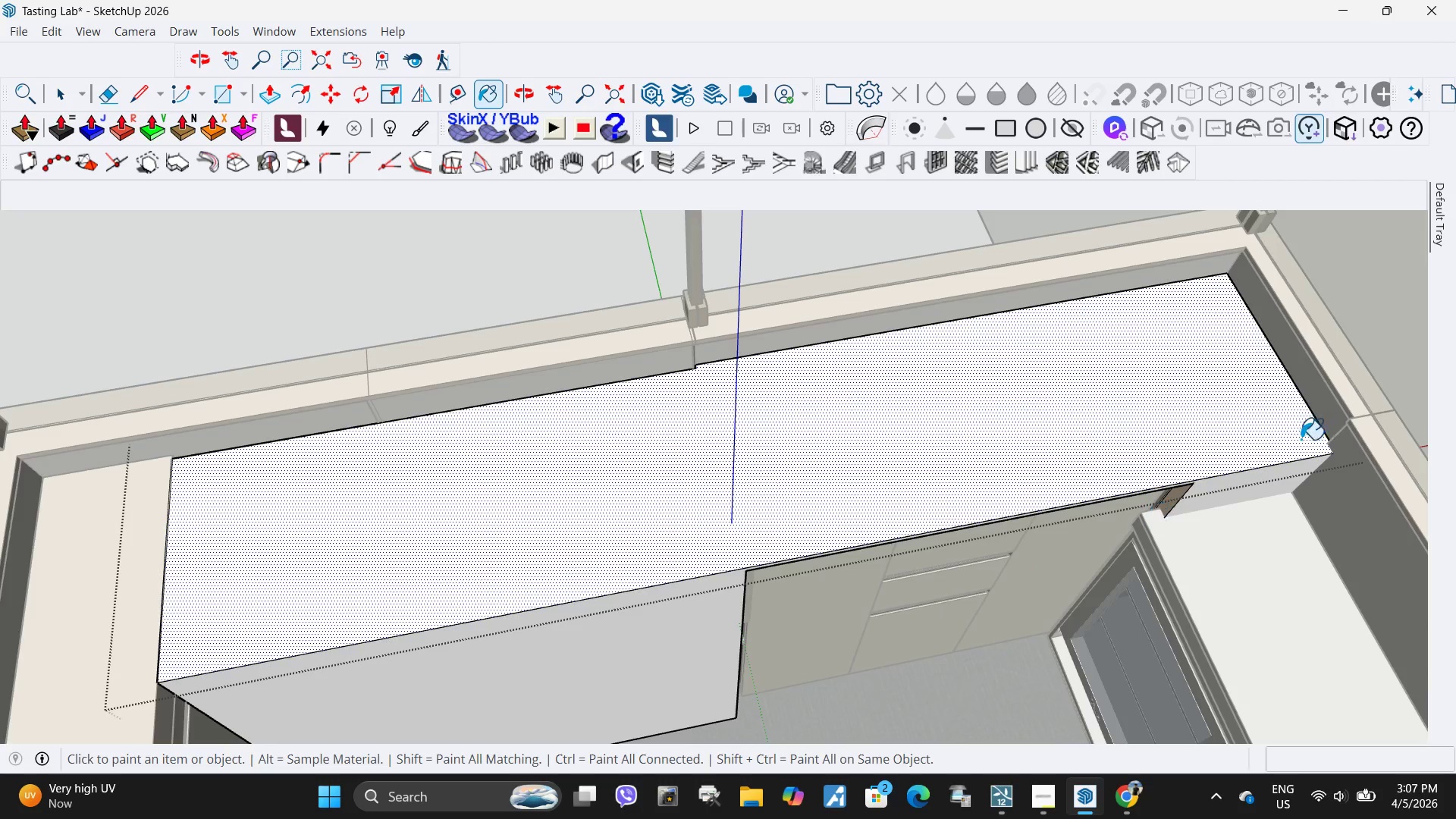 
left_click([1162, 485])
 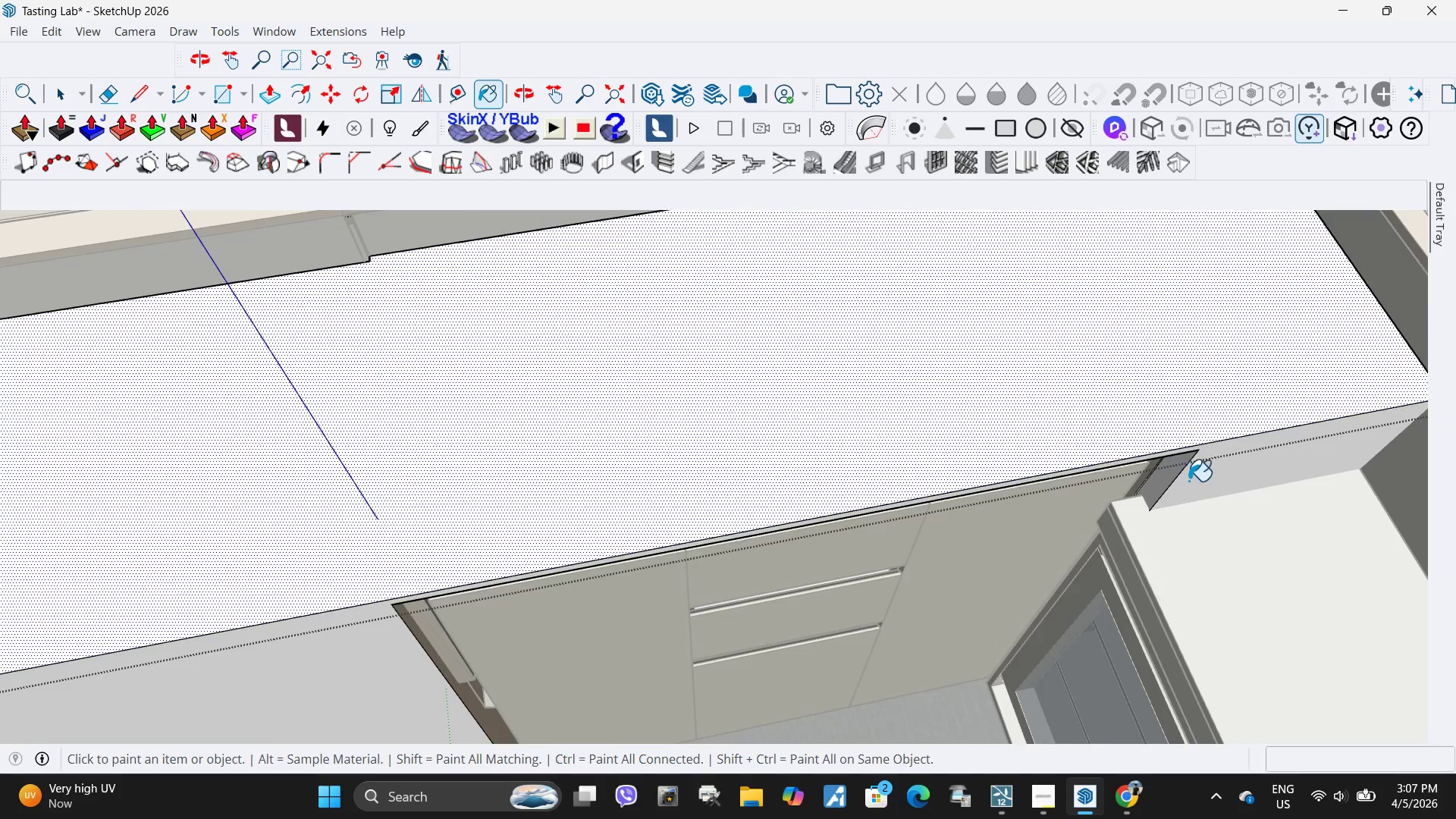 
scroll: coordinate [1172, 485], scroll_direction: up, amount: 5.0
 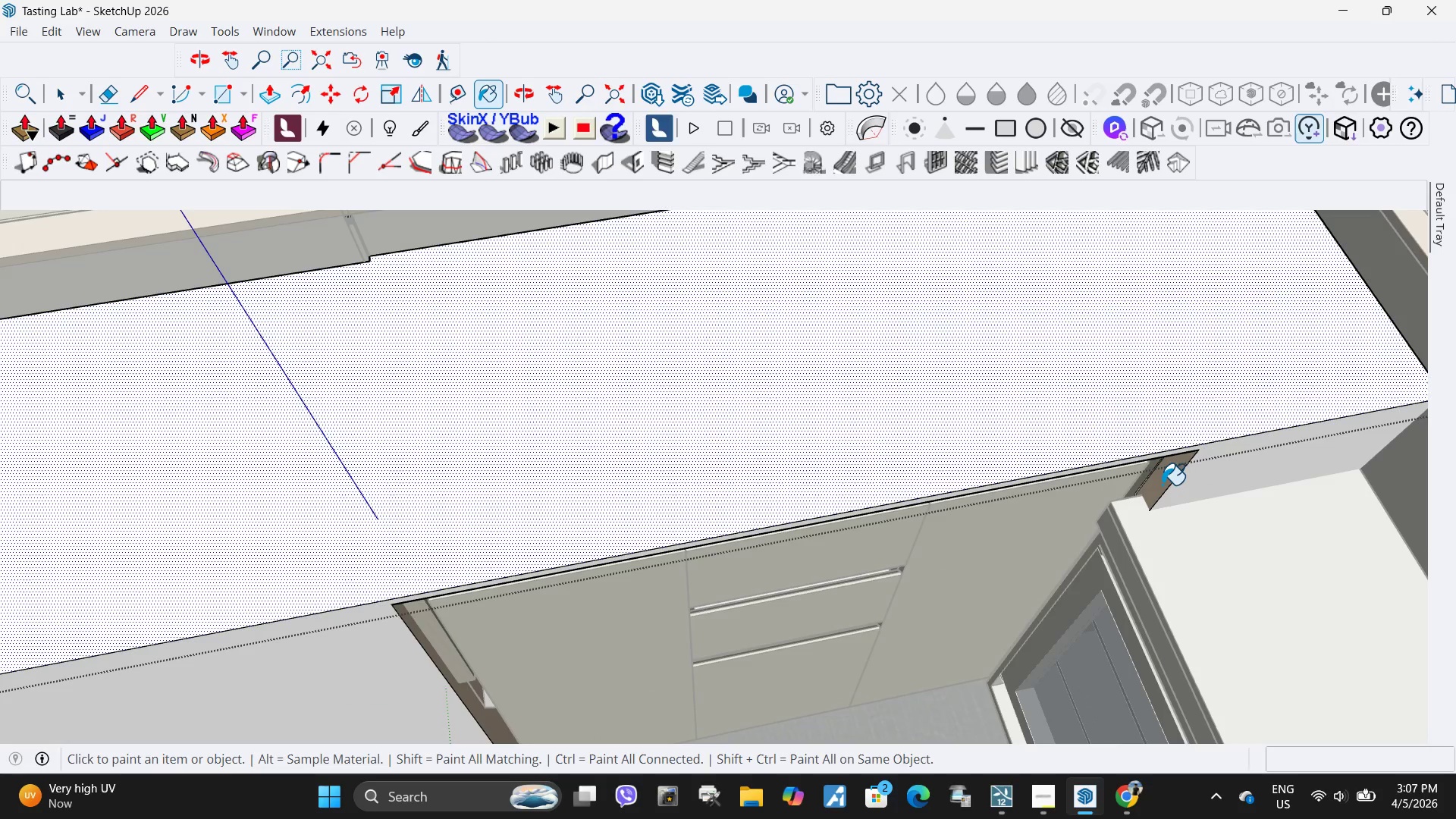 
scroll: coordinate [1188, 481], scroll_direction: down, amount: 6.0
 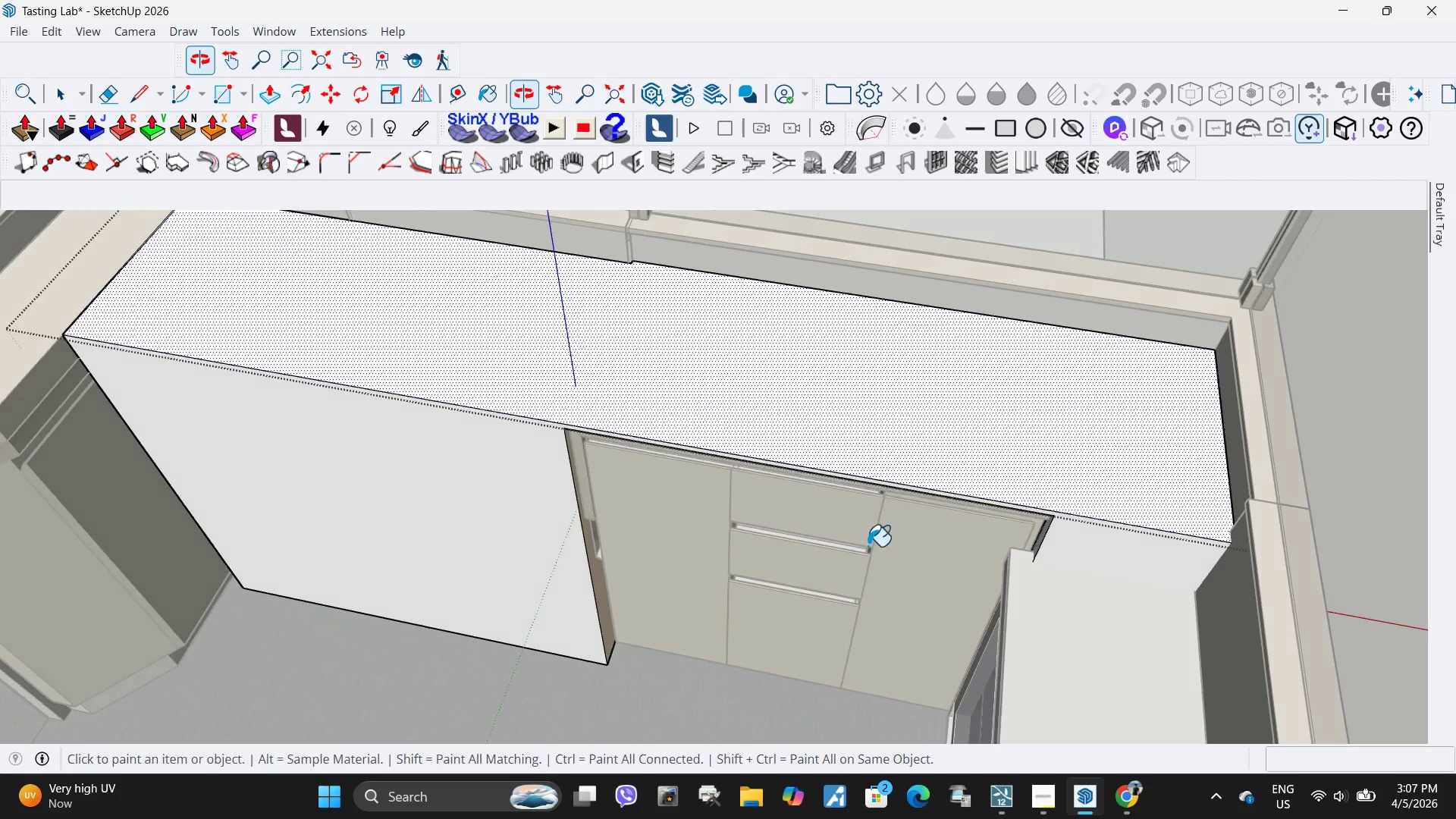 
left_click([581, 573])
 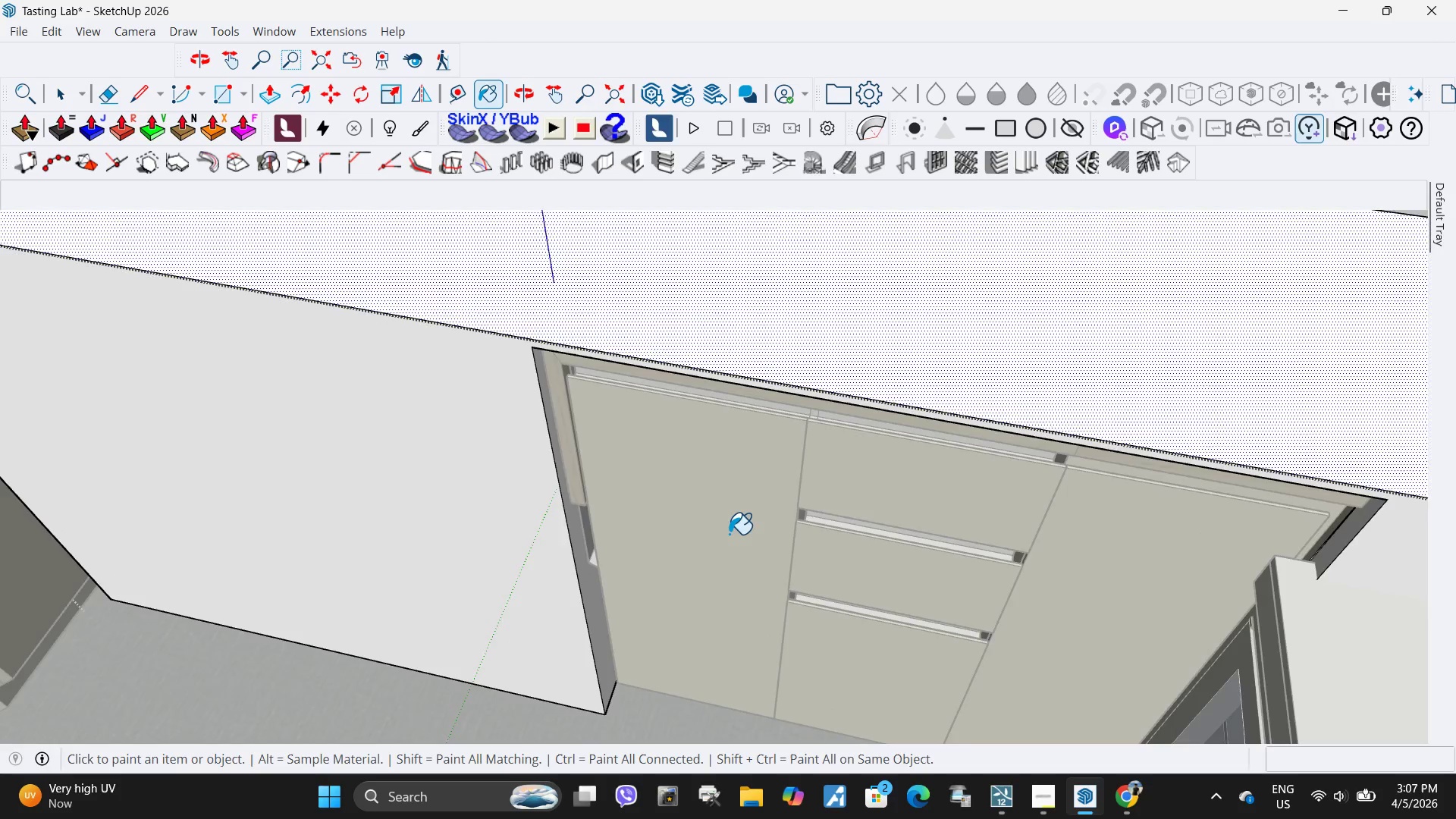 
scroll: coordinate [585, 547], scroll_direction: up, amount: 4.0
 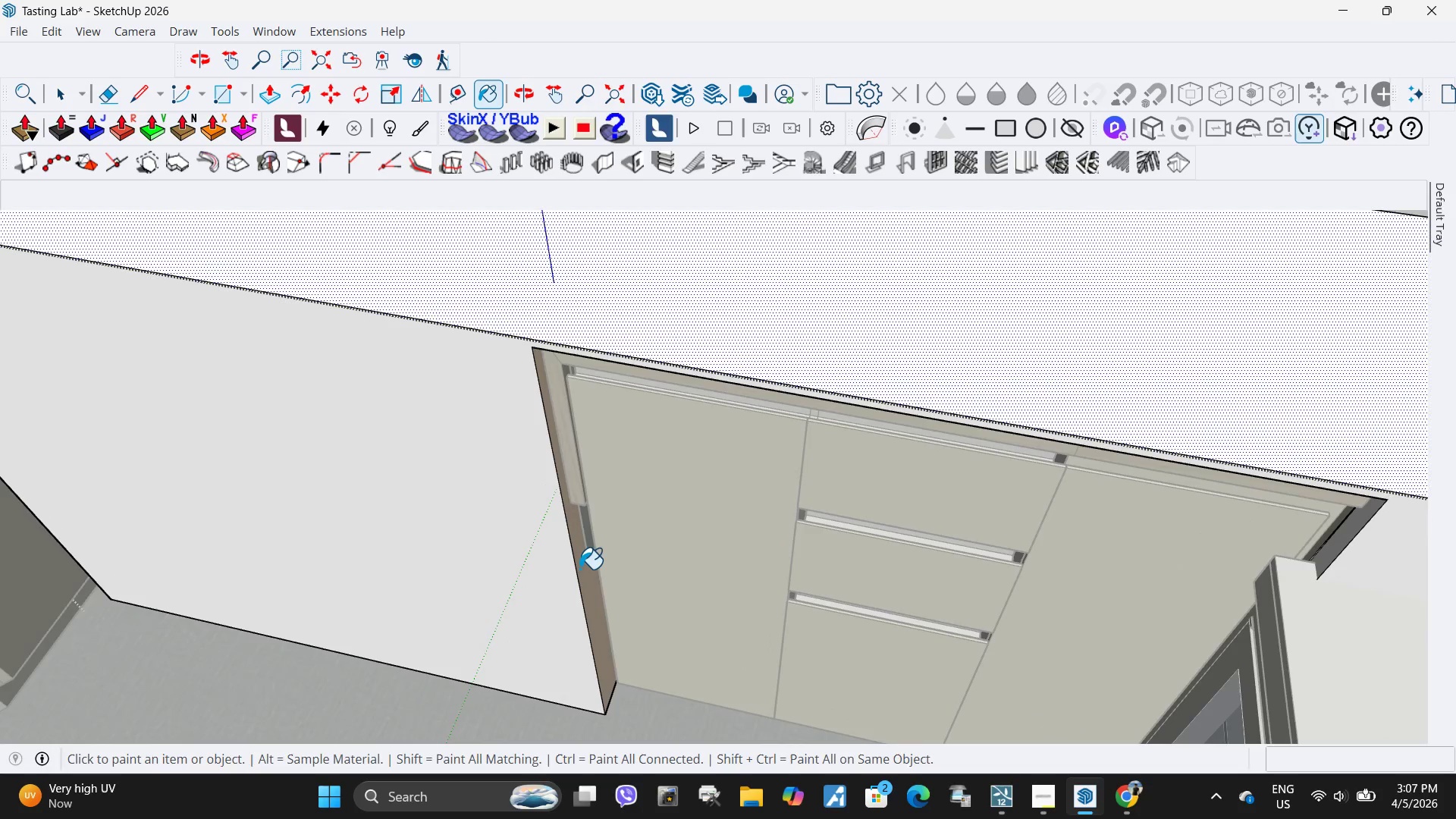 
scroll: coordinate [731, 534], scroll_direction: down, amount: 5.0
 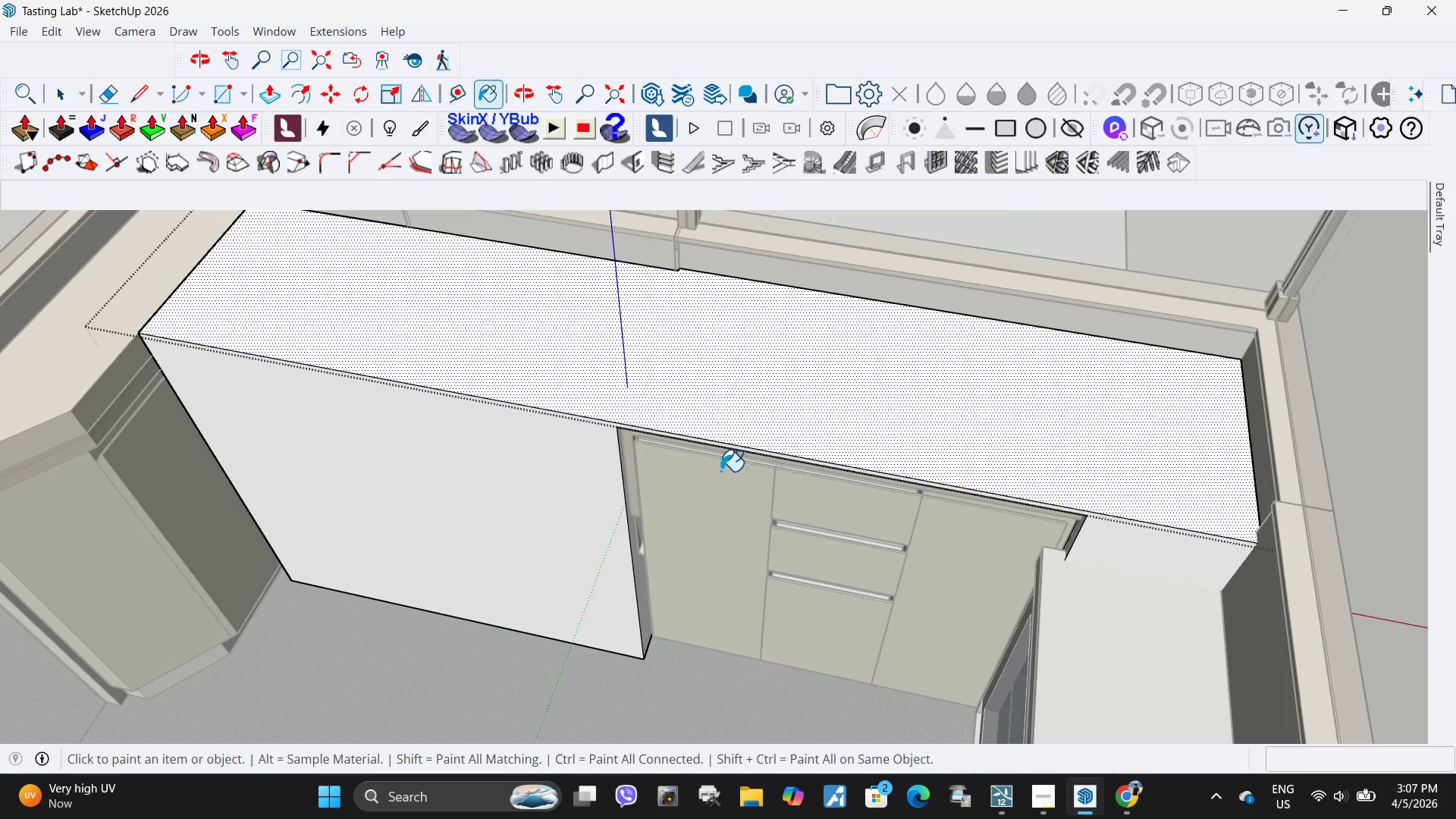 
key(Escape)
 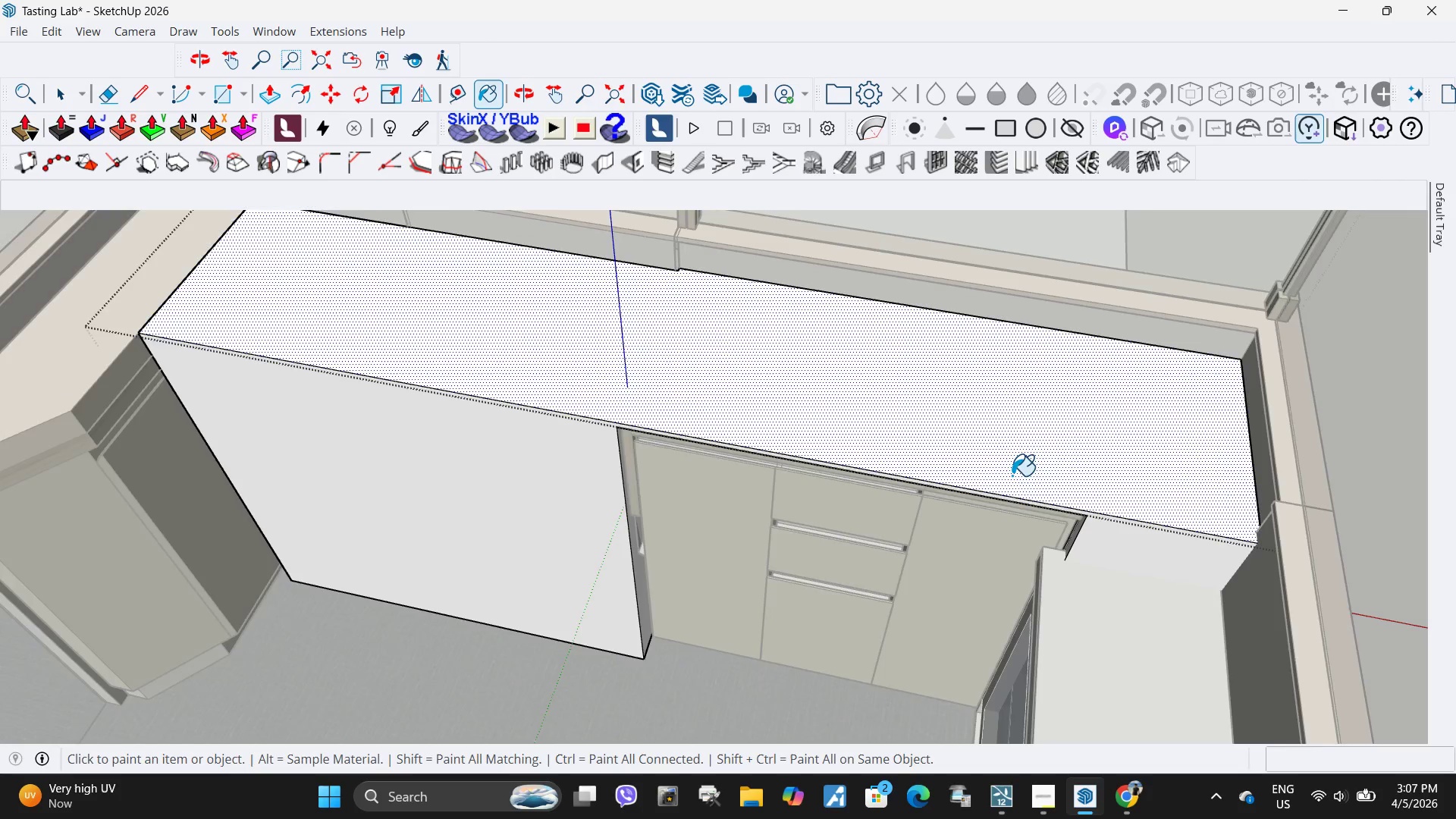 
key(Space)
 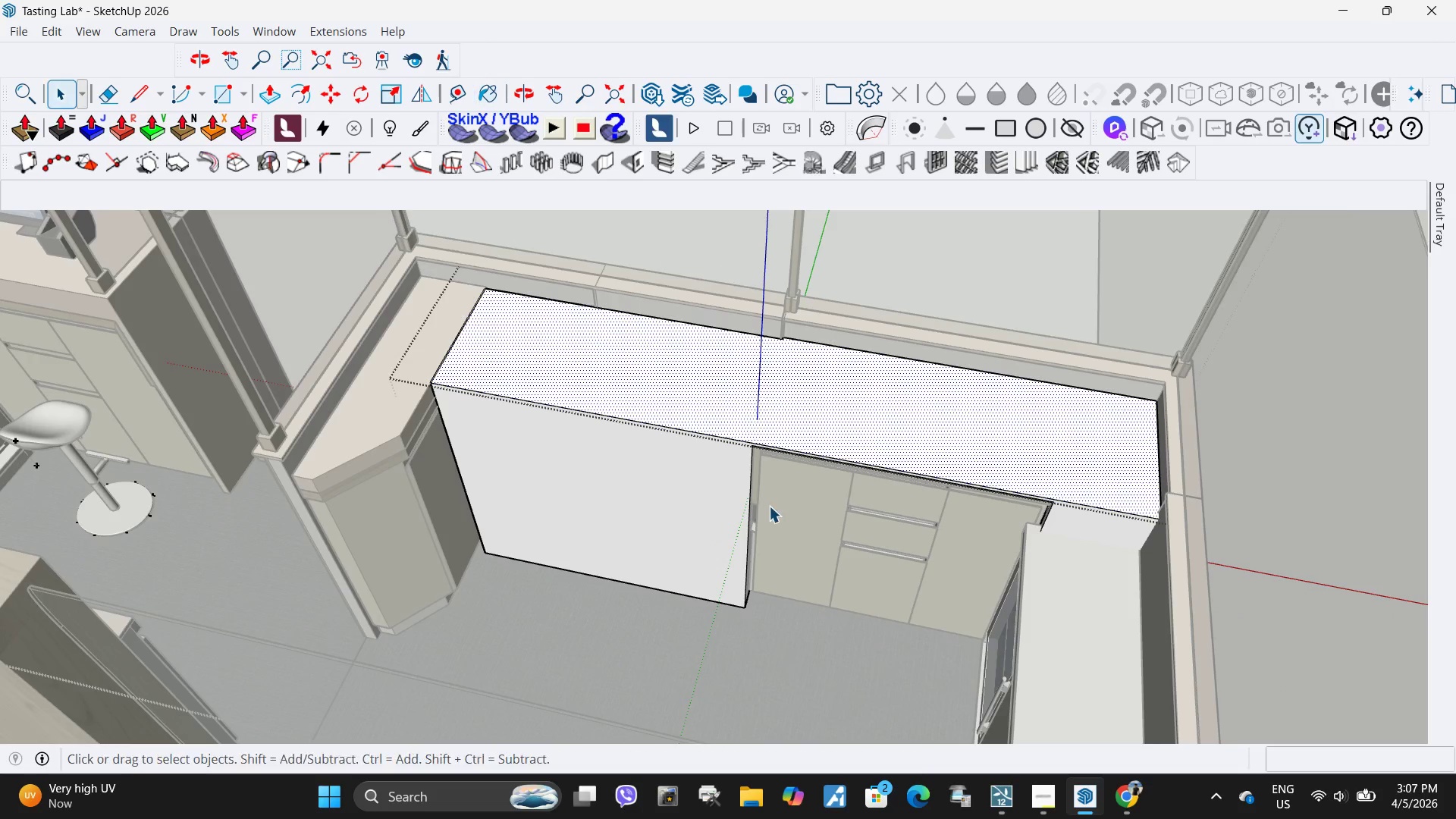 
key(Escape)
 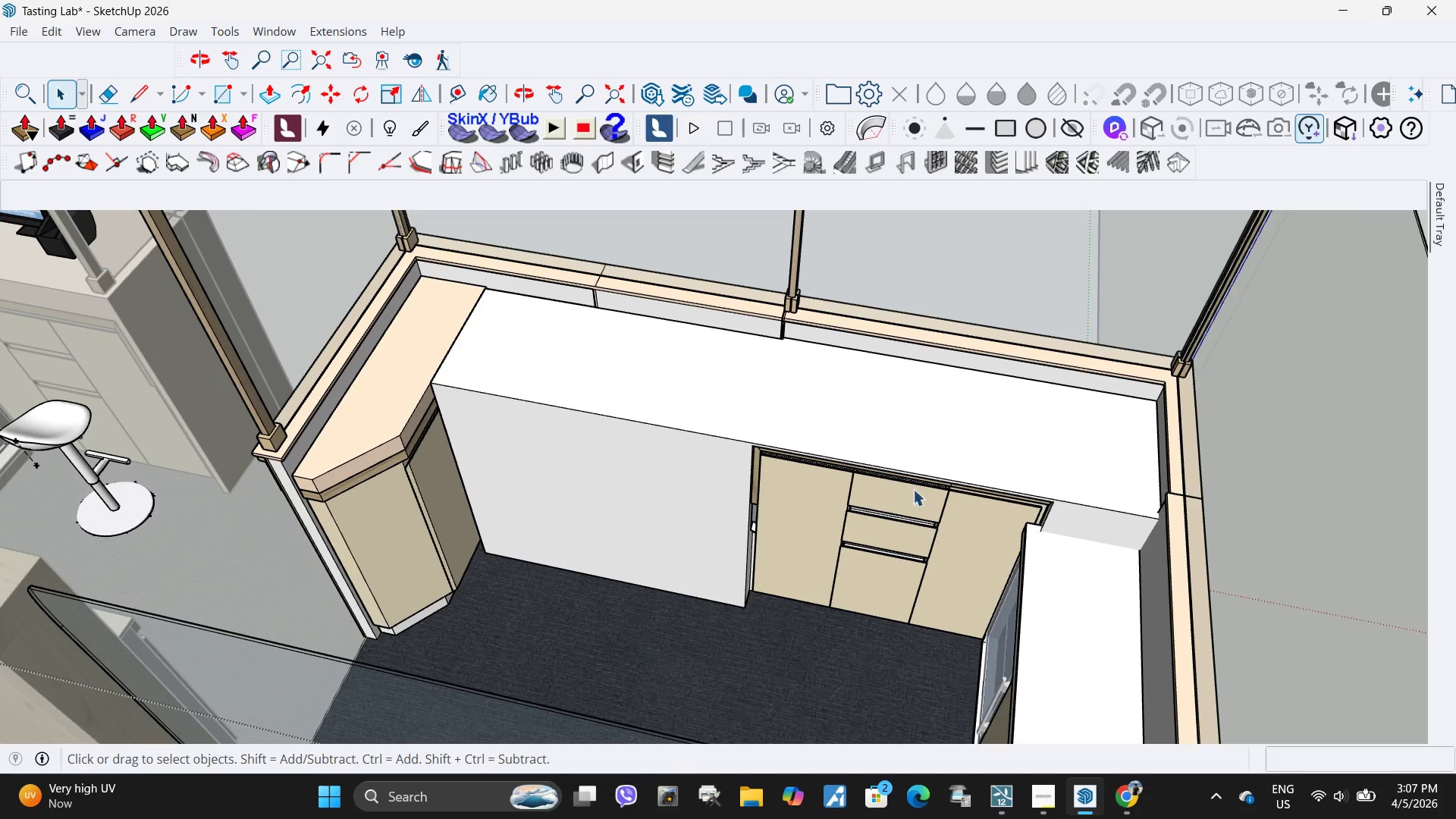 
scroll: coordinate [962, 487], scroll_direction: down, amount: 5.0
 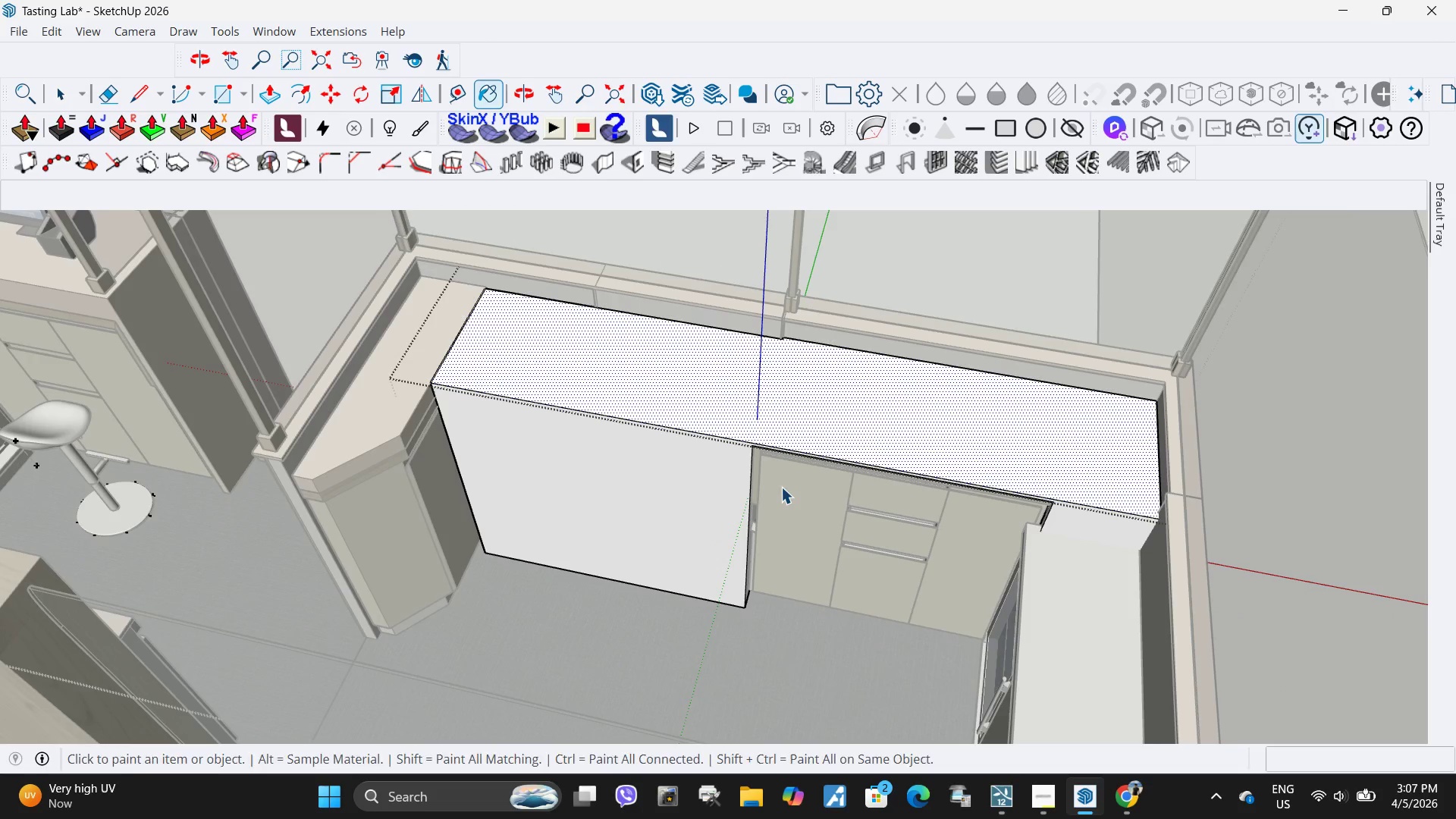 
scroll: coordinate [1083, 518], scroll_direction: up, amount: 9.0
 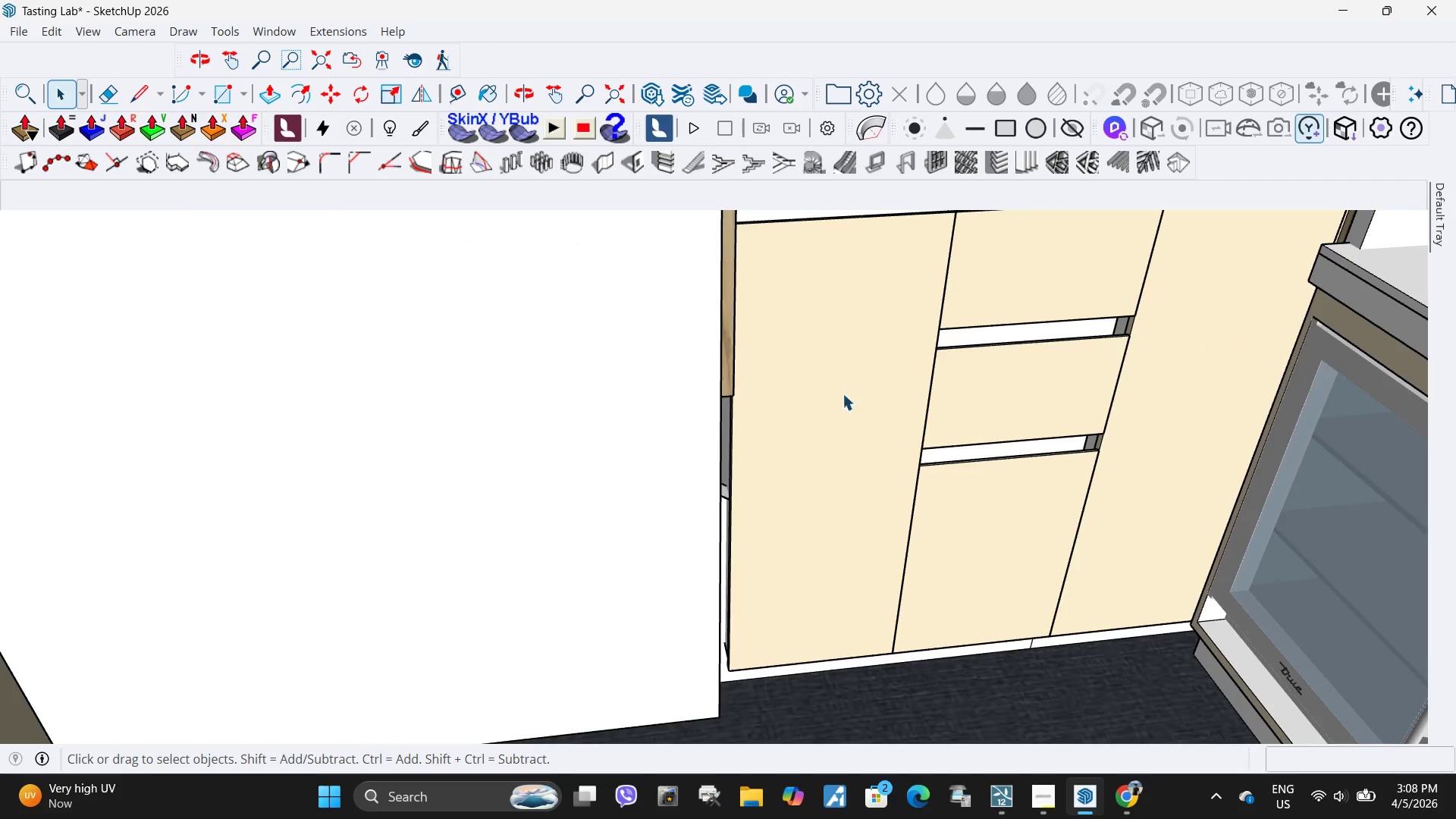 
scroll: coordinate [680, 503], scroll_direction: down, amount: 3.0
 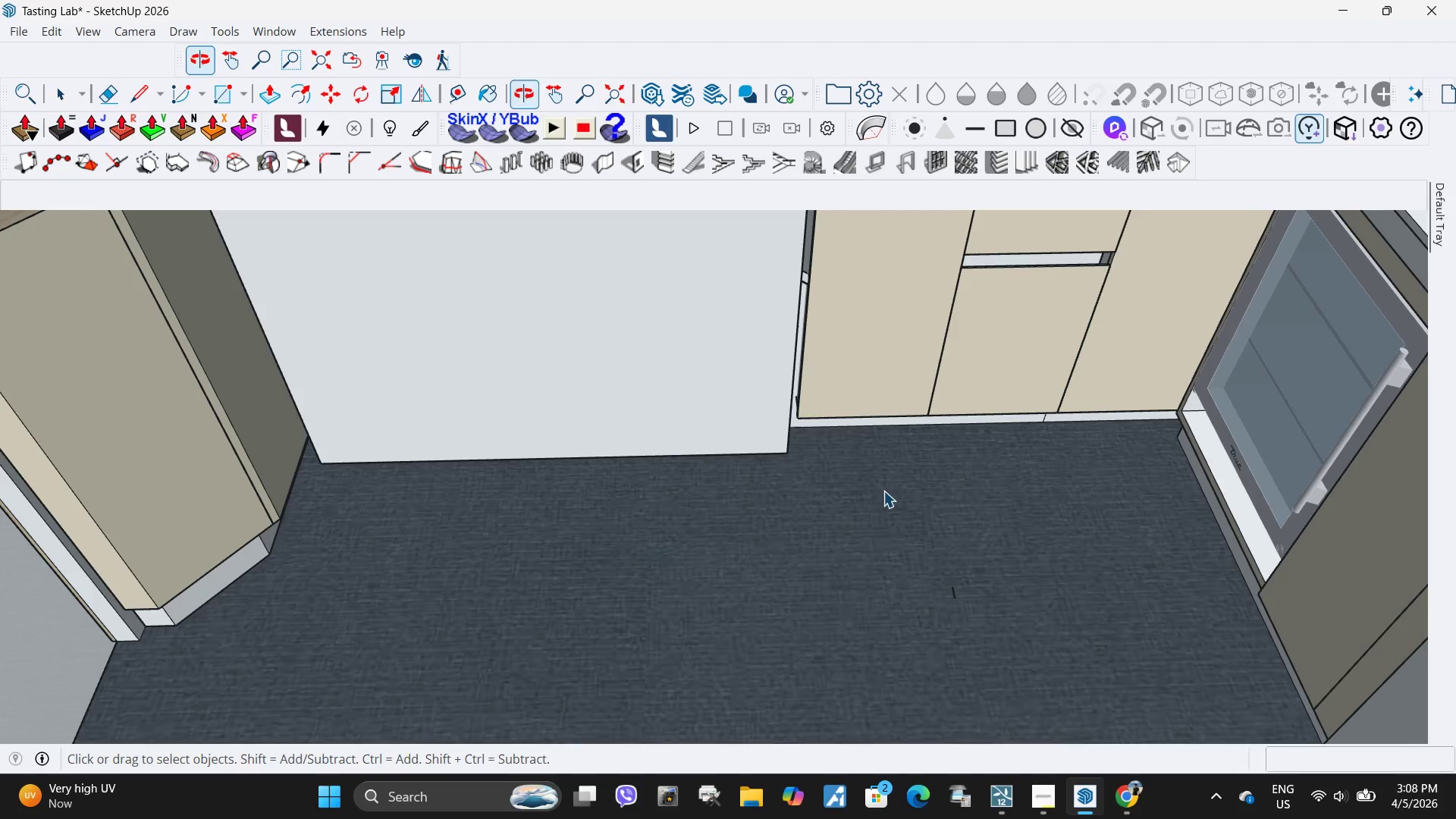 
key(H)
 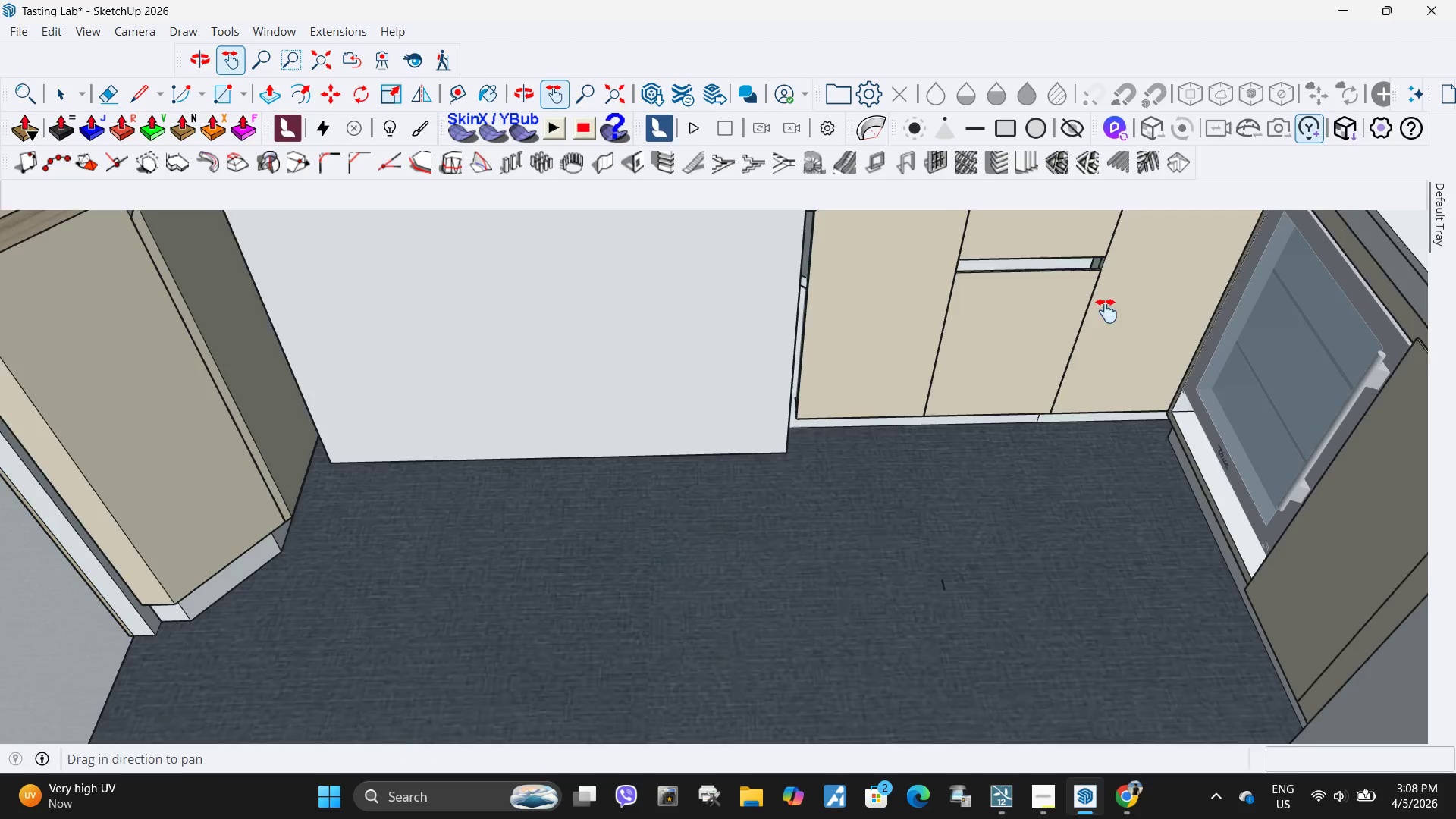 
left_click_drag(start_coordinate=[1106, 311], to_coordinate=[672, 674])
 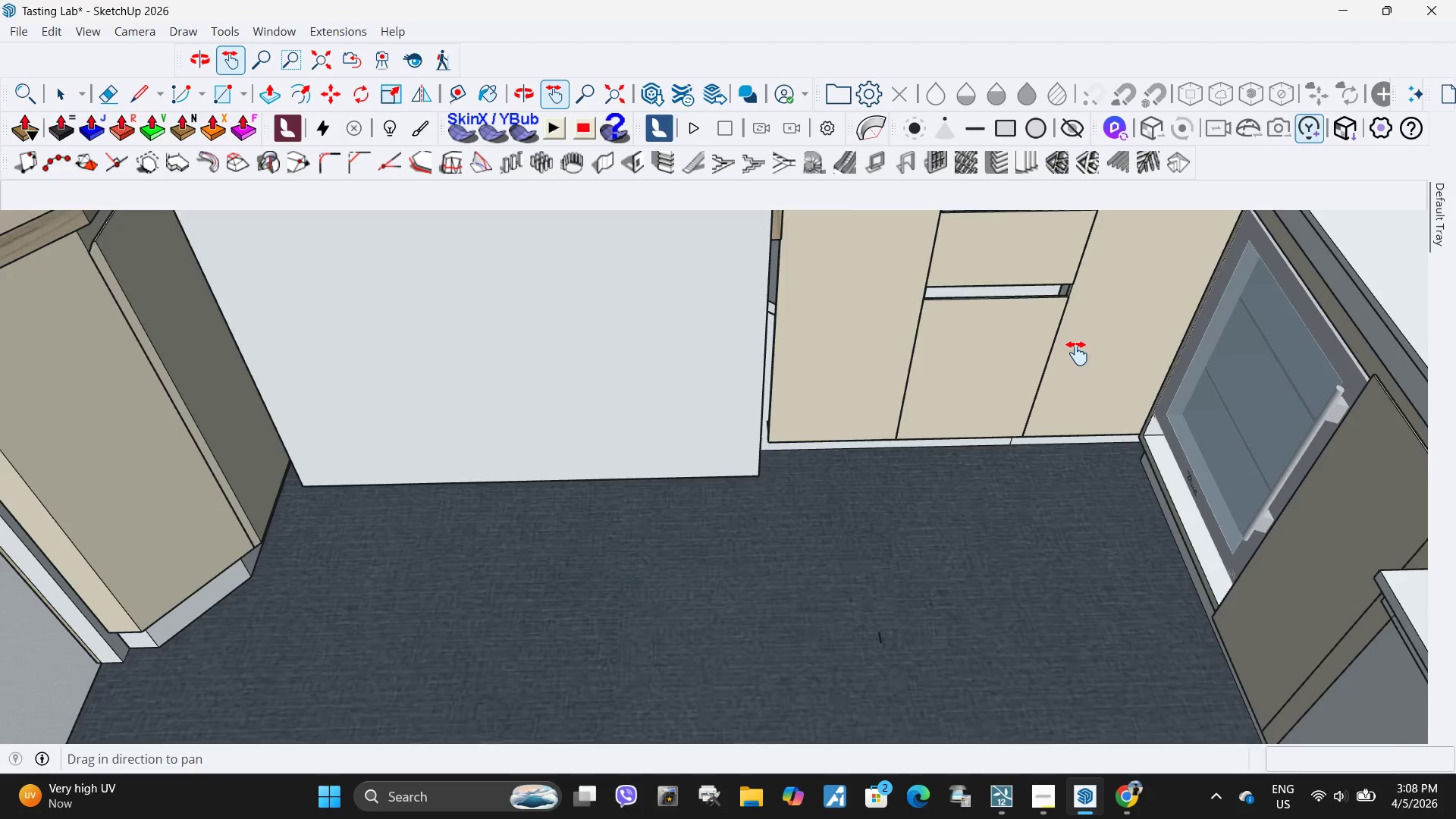 
scroll: coordinate [751, 442], scroll_direction: down, amount: 4.0
 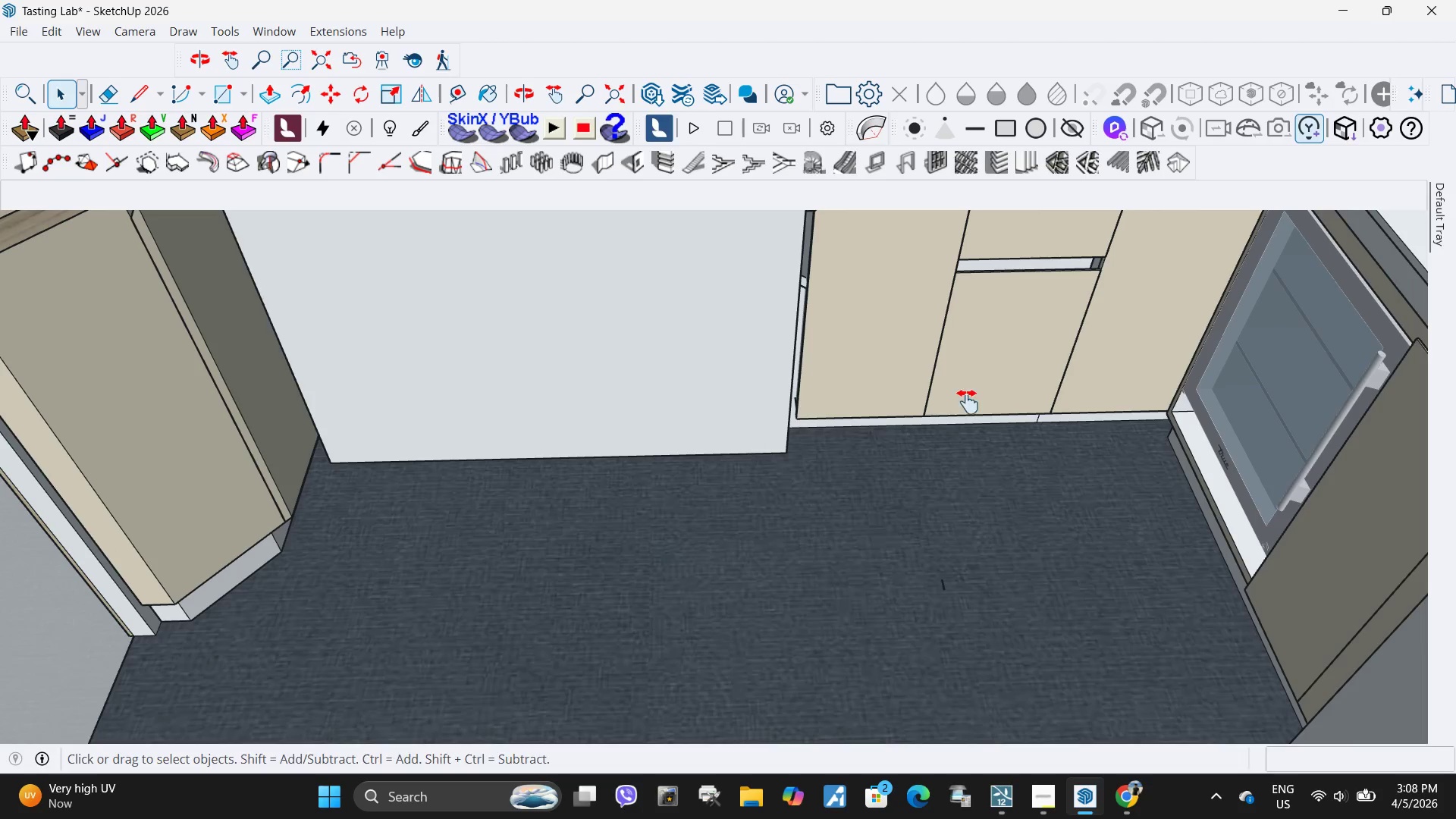 
left_click_drag(start_coordinate=[1077, 353], to_coordinate=[481, 634])
 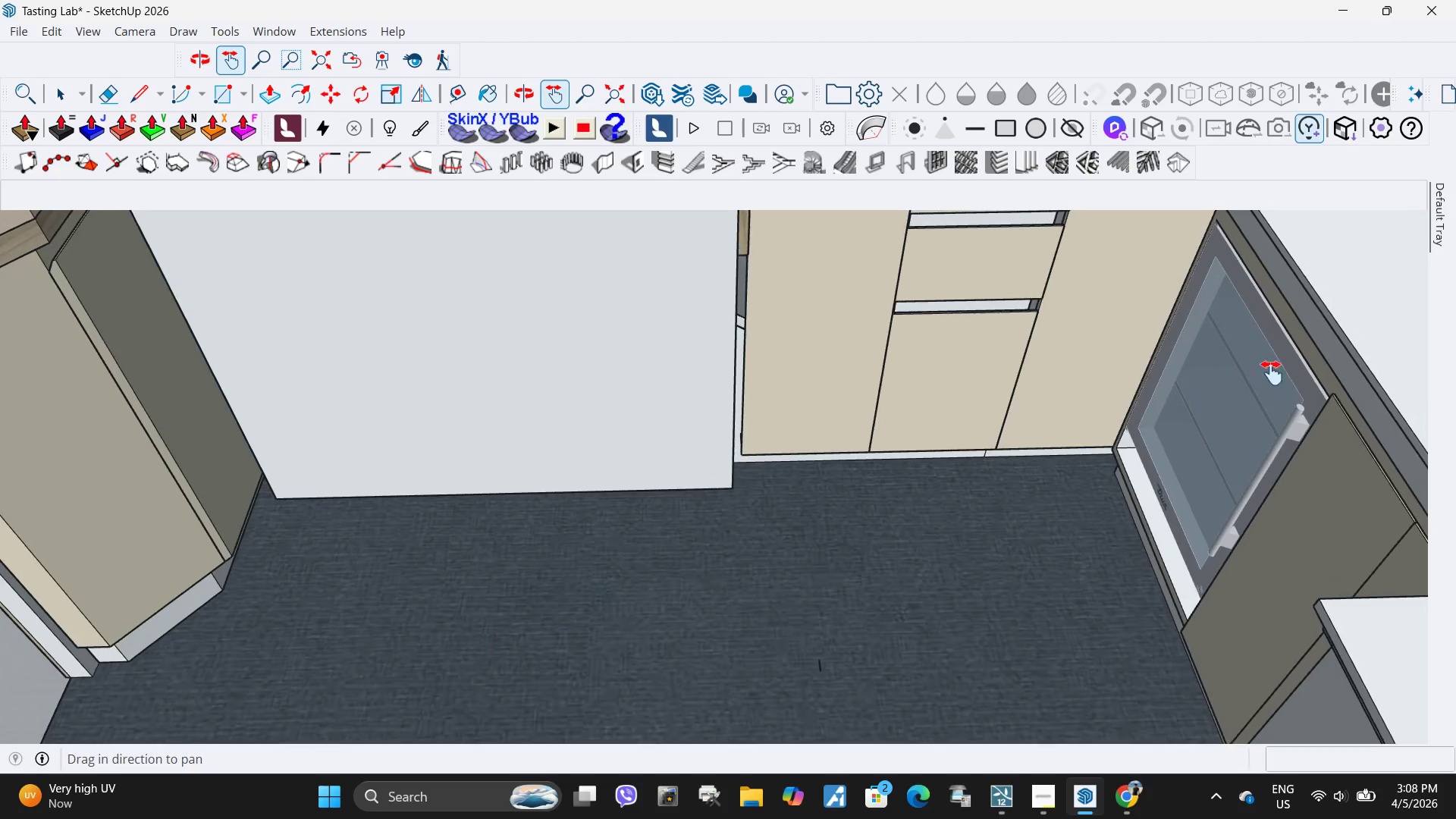 
left_click_drag(start_coordinate=[1272, 373], to_coordinate=[586, 744])
 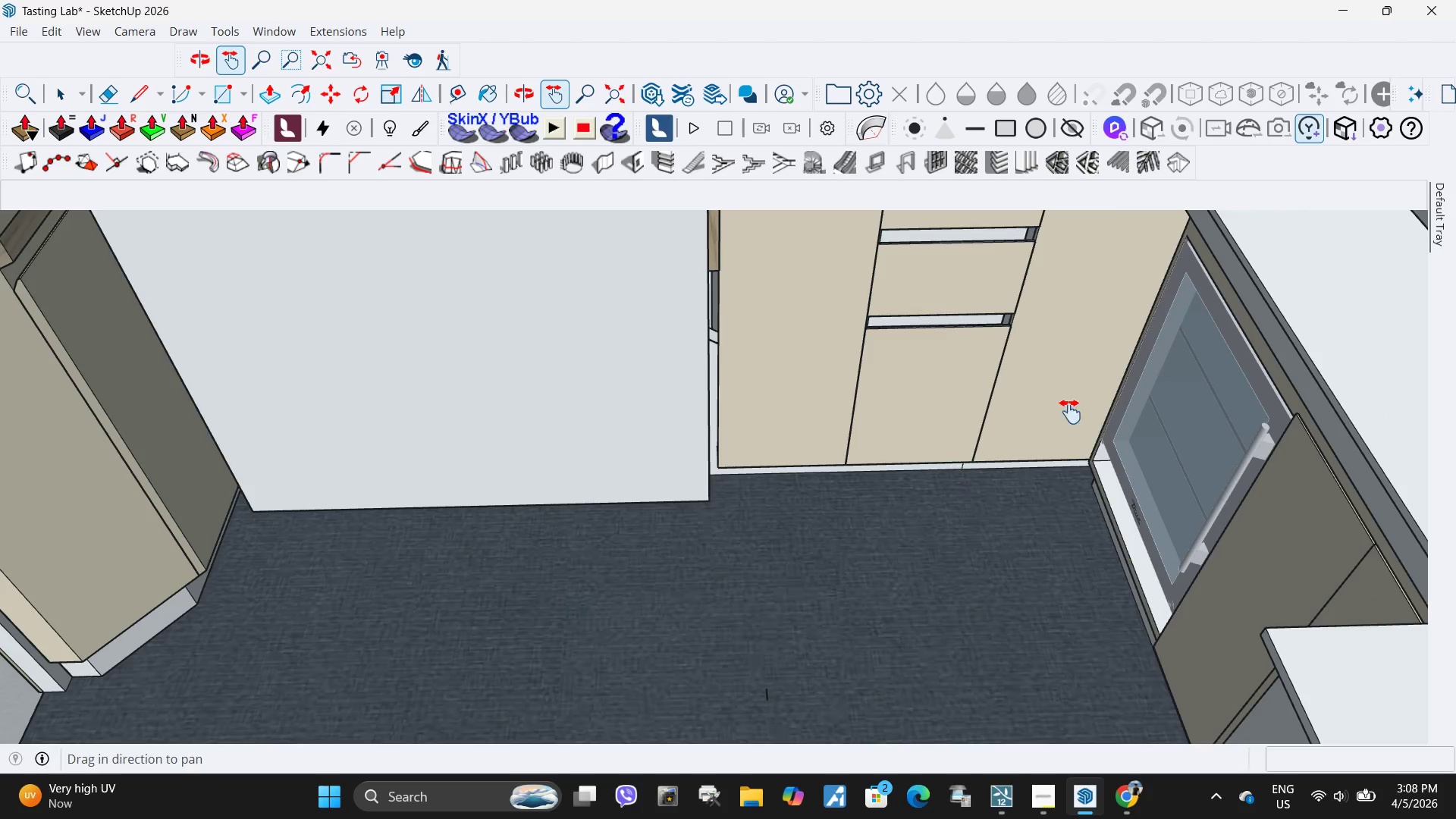 
left_click_drag(start_coordinate=[1068, 413], to_coordinate=[299, 724])
 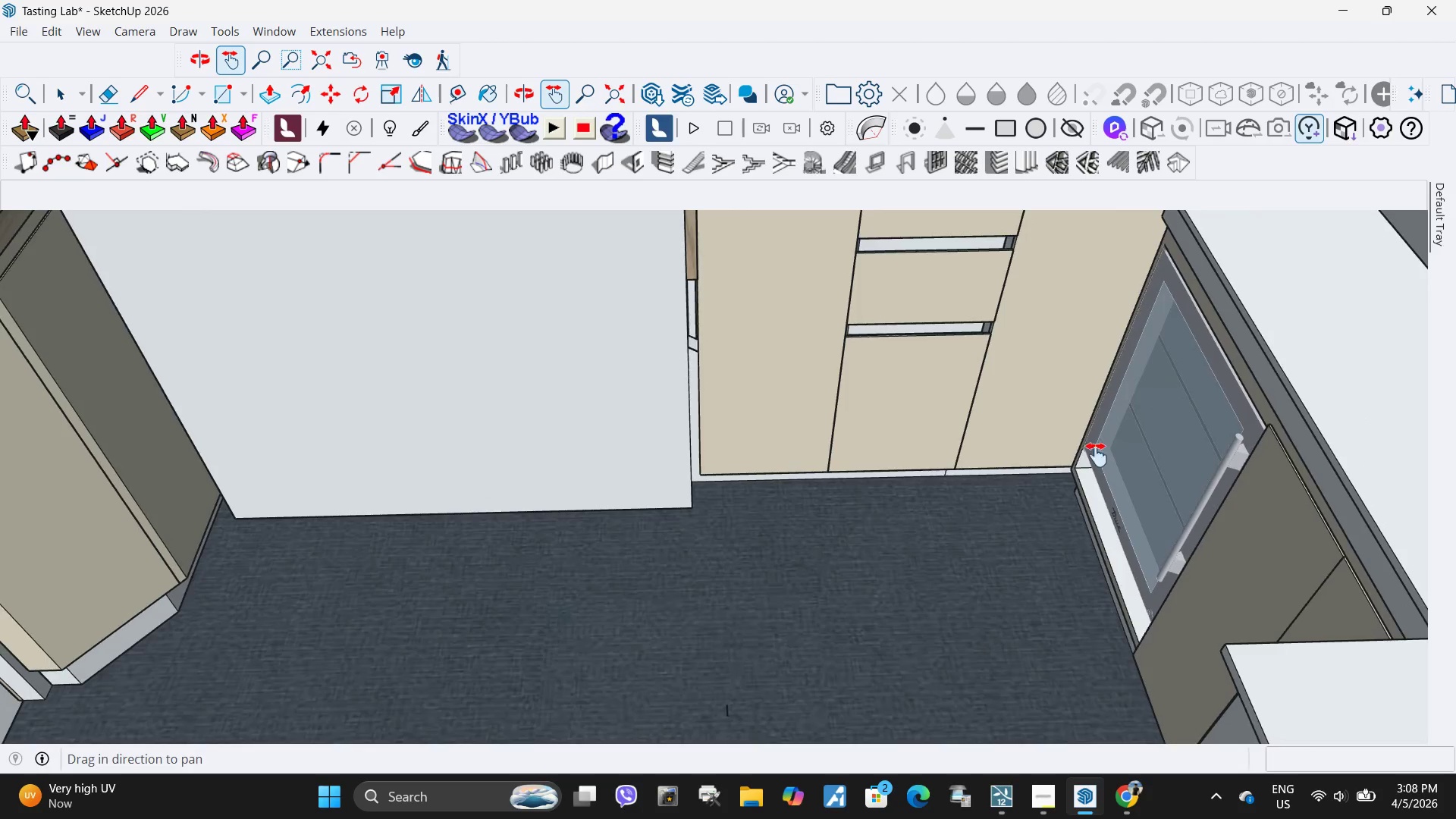 
left_click_drag(start_coordinate=[1097, 454], to_coordinate=[215, 780])
 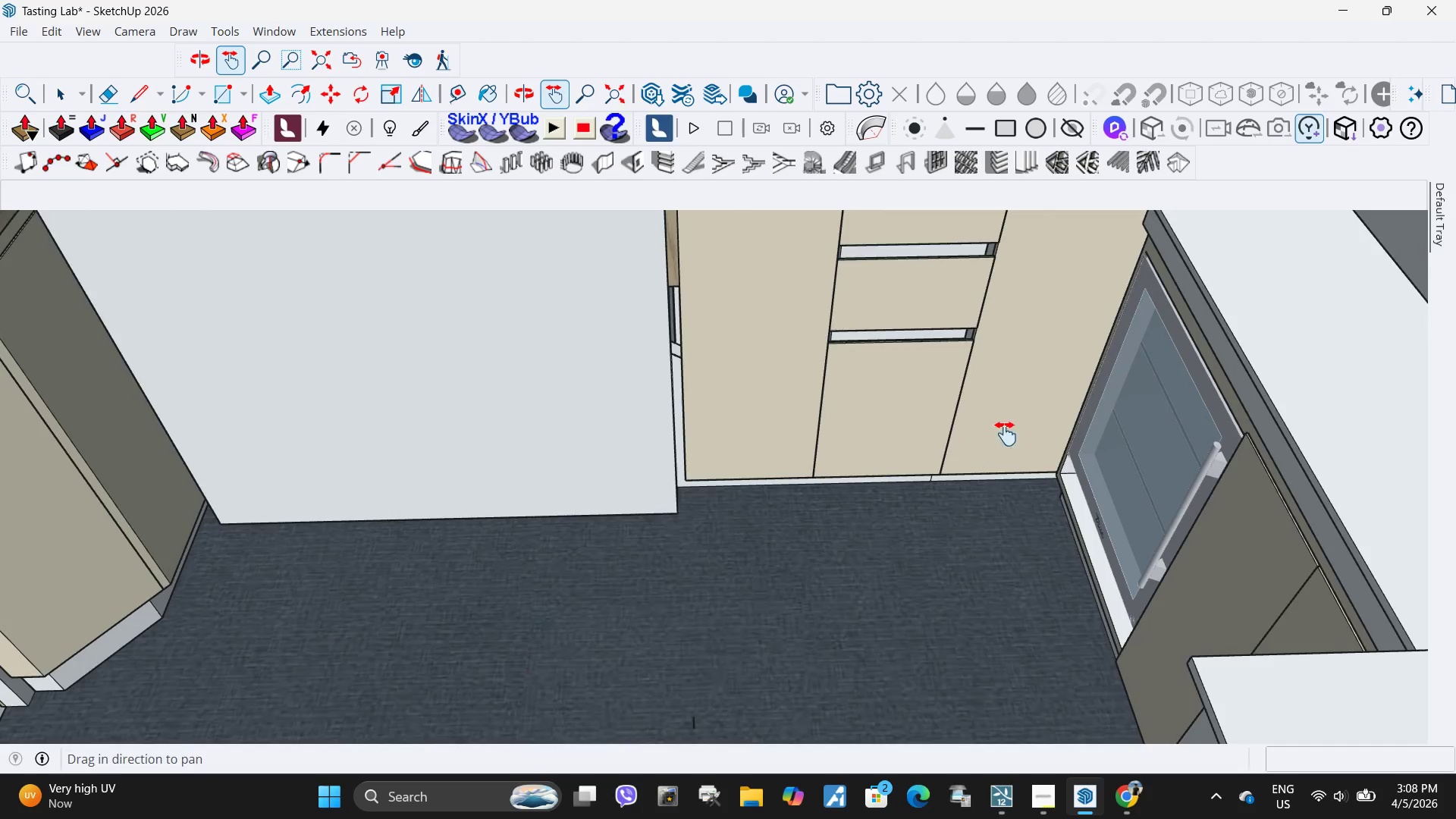 
left_click_drag(start_coordinate=[1006, 431], to_coordinate=[393, 815])
 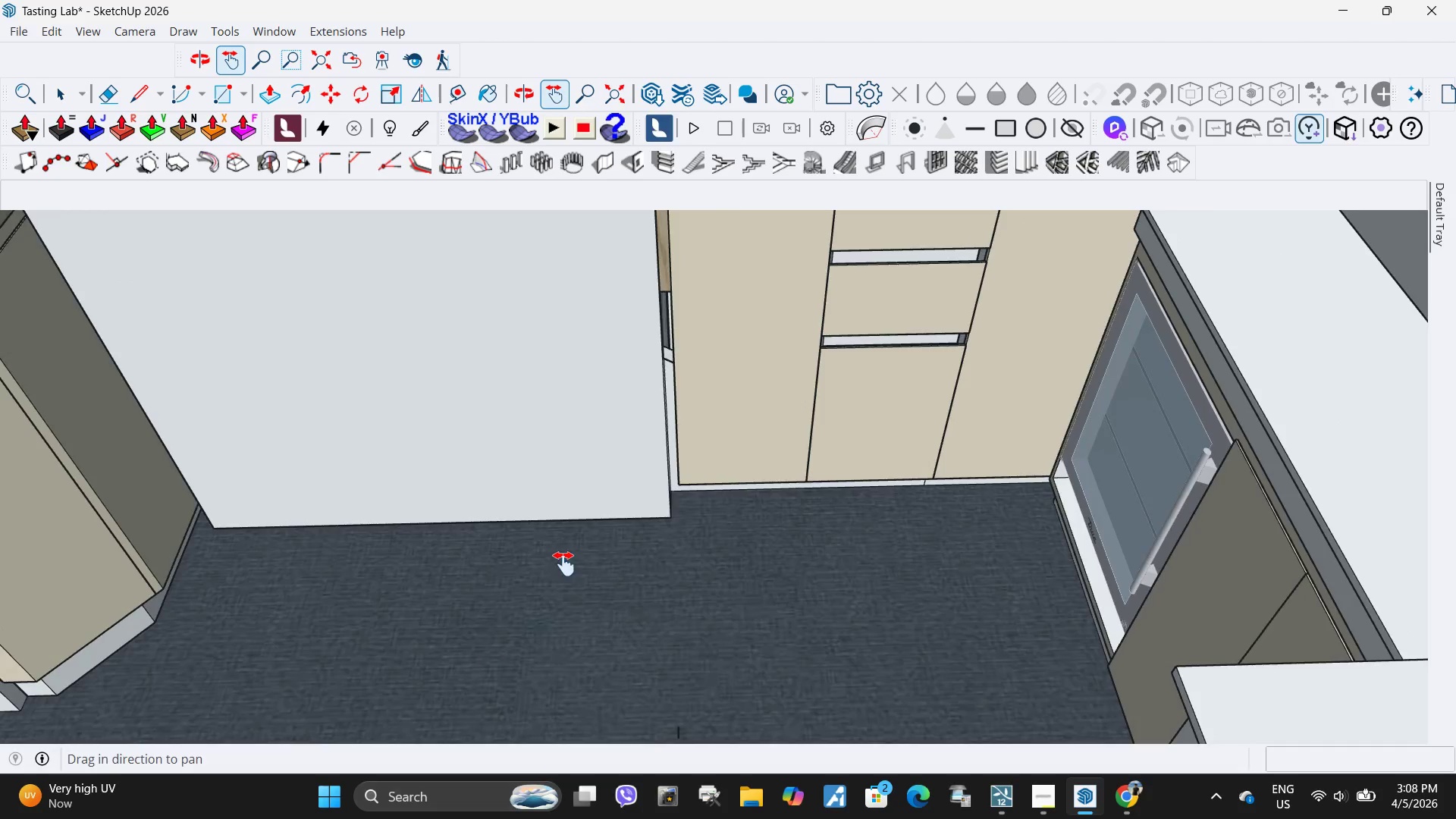 
left_click_drag(start_coordinate=[779, 386], to_coordinate=[783, 580])
 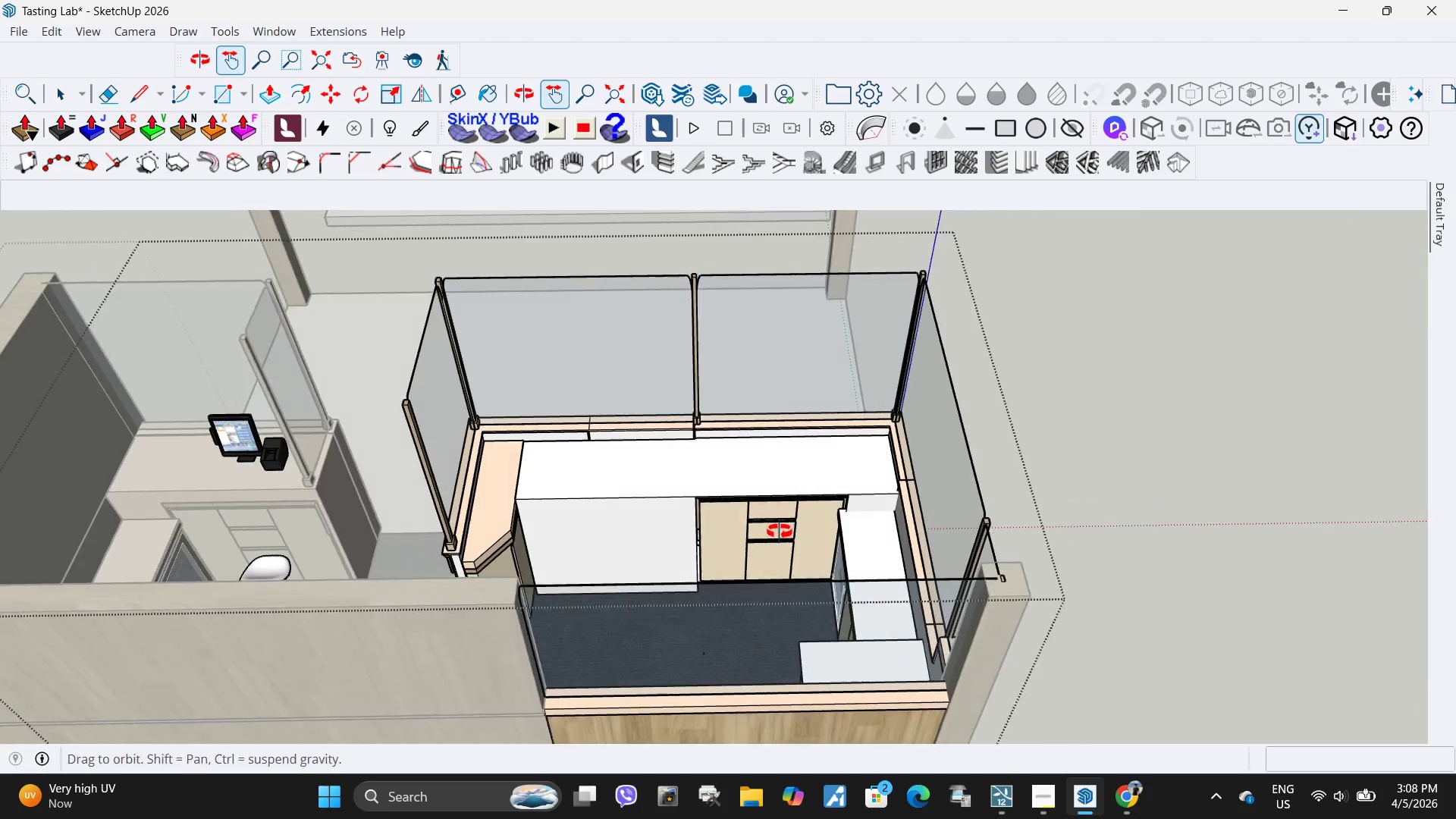 
scroll: coordinate [729, 476], scroll_direction: down, amount: 65.0
 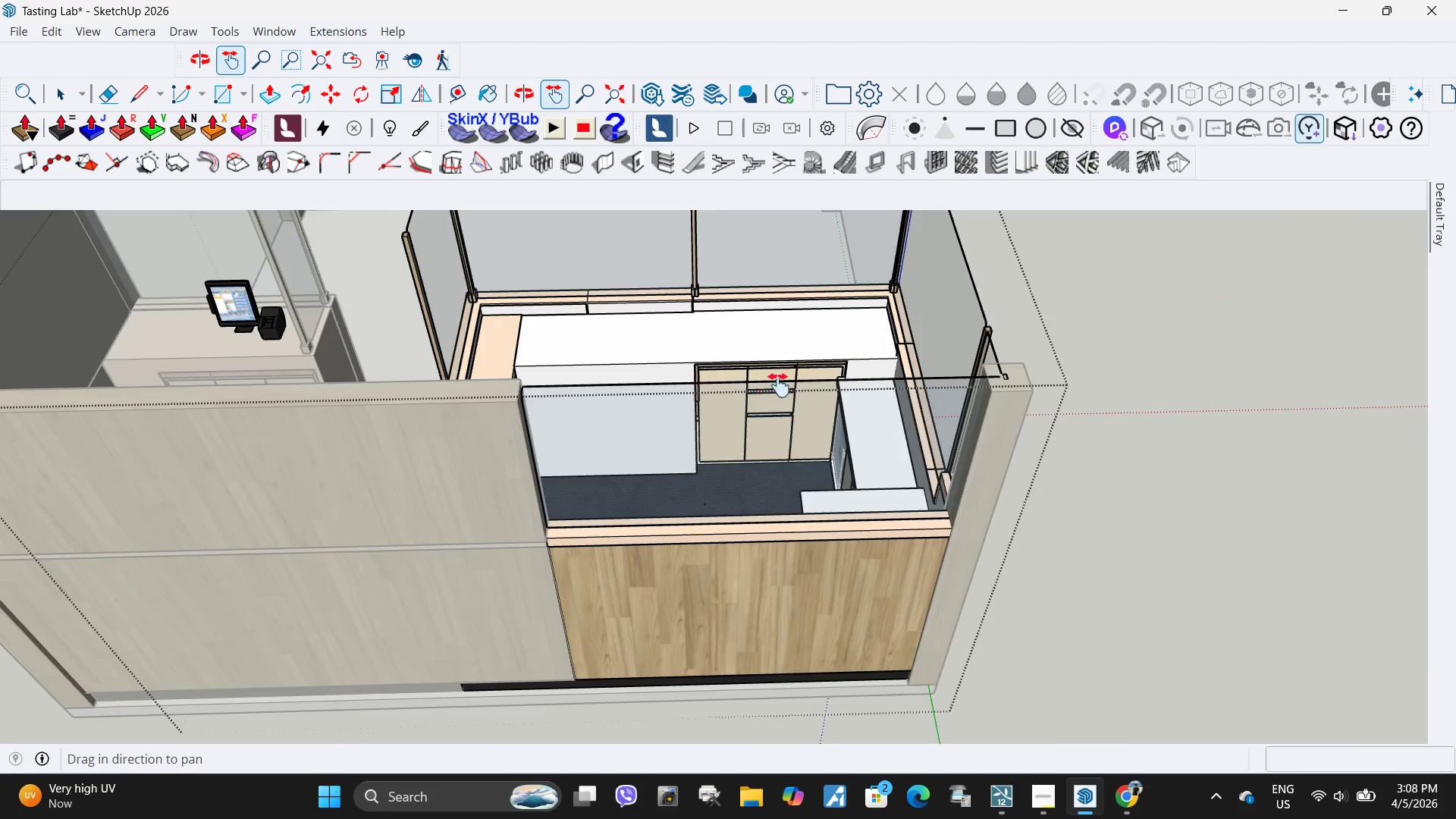 
scroll: coordinate [730, 508], scroll_direction: up, amount: 5.0
 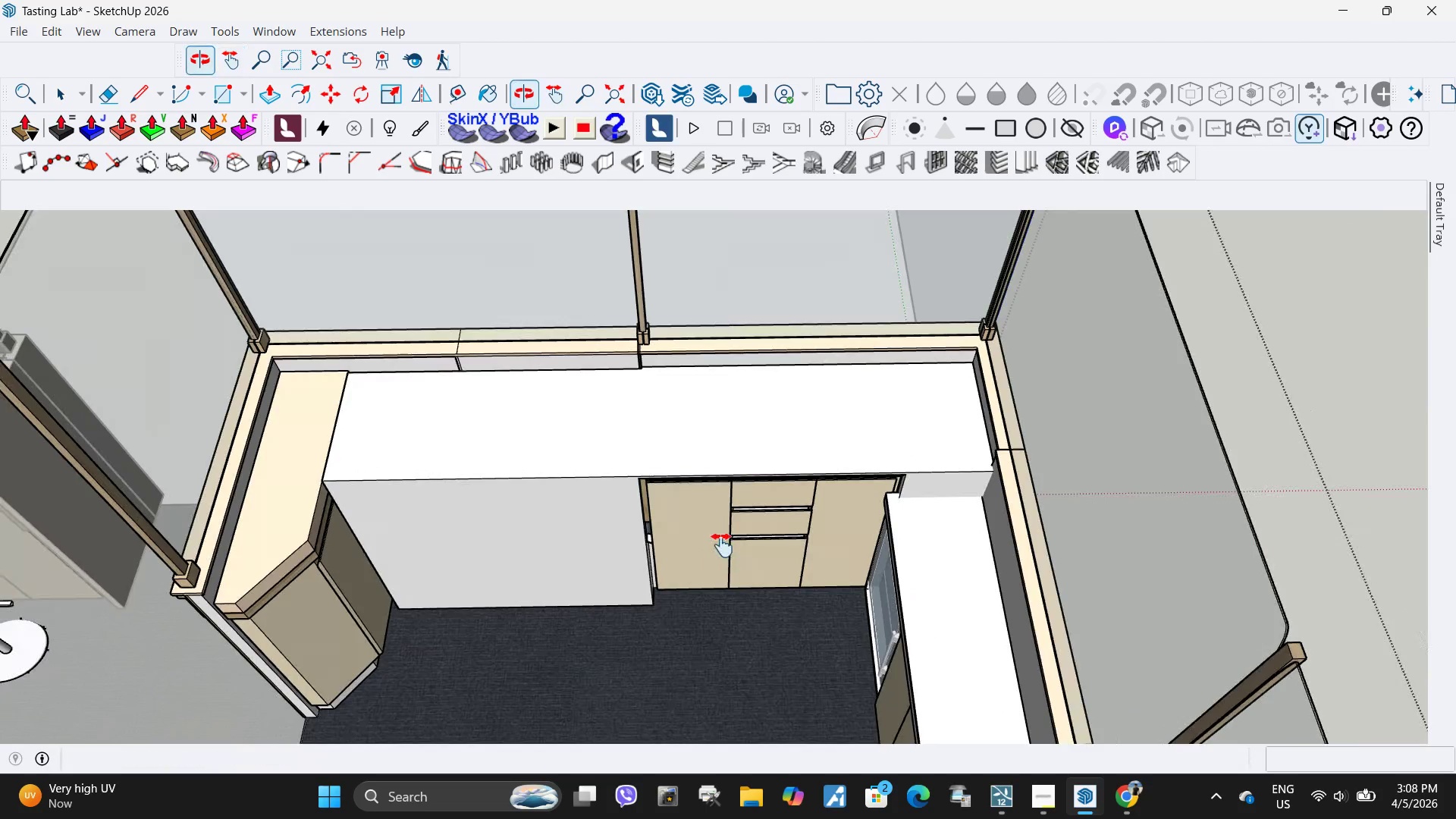 
key(Space)
 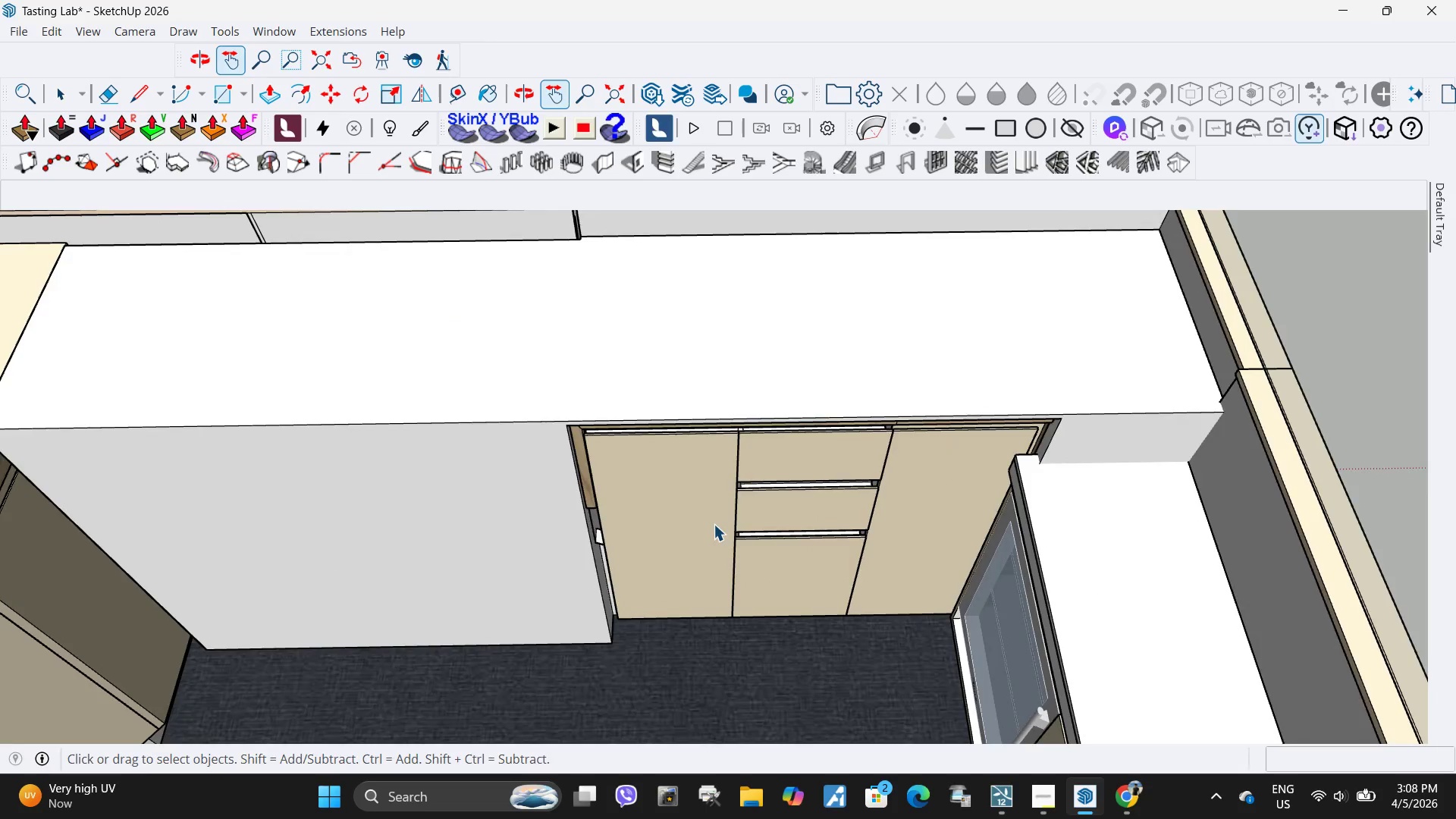 
double_click([714, 524])
 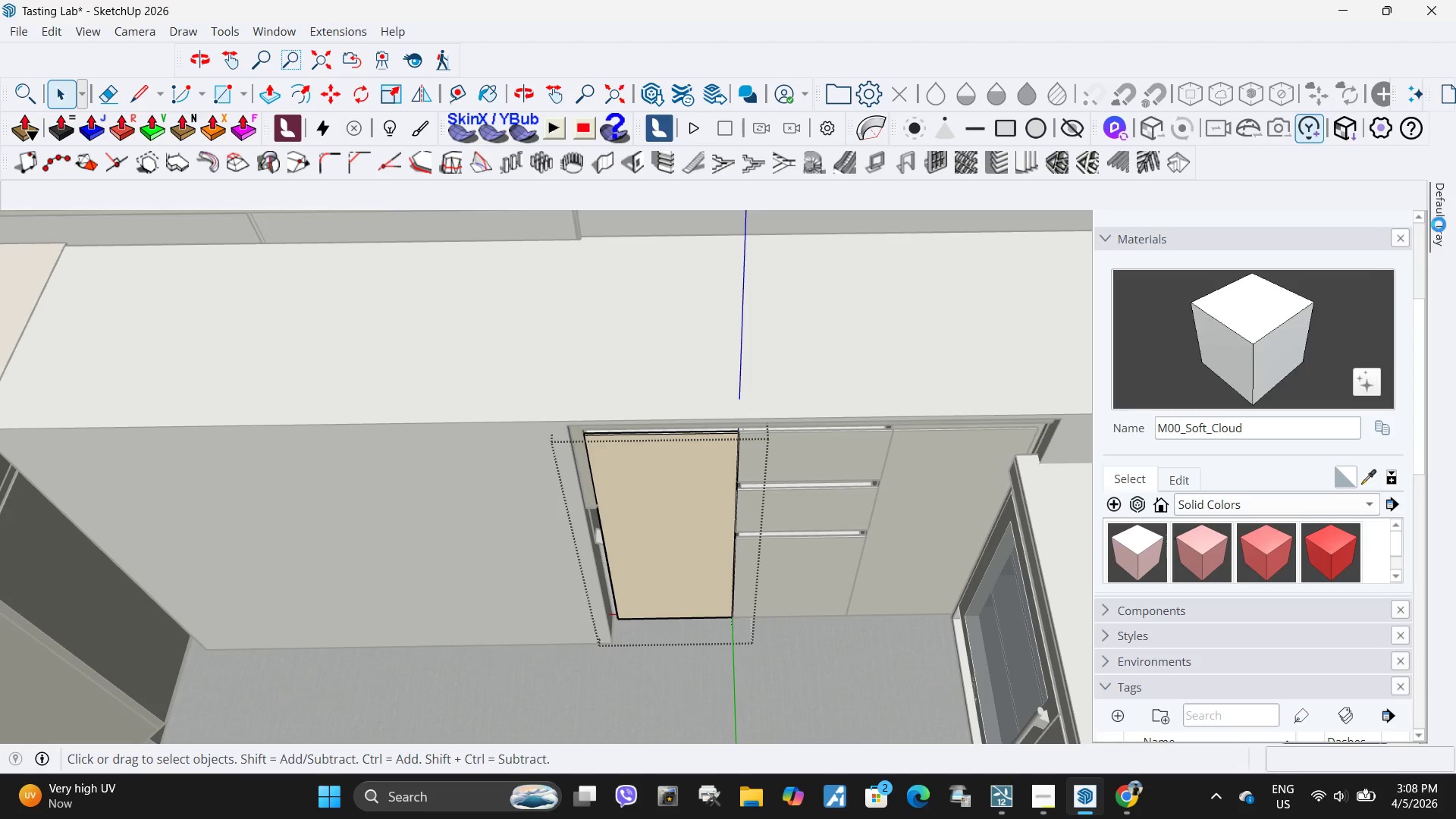 
scroll: coordinate [722, 541], scroll_direction: up, amount: 5.0
 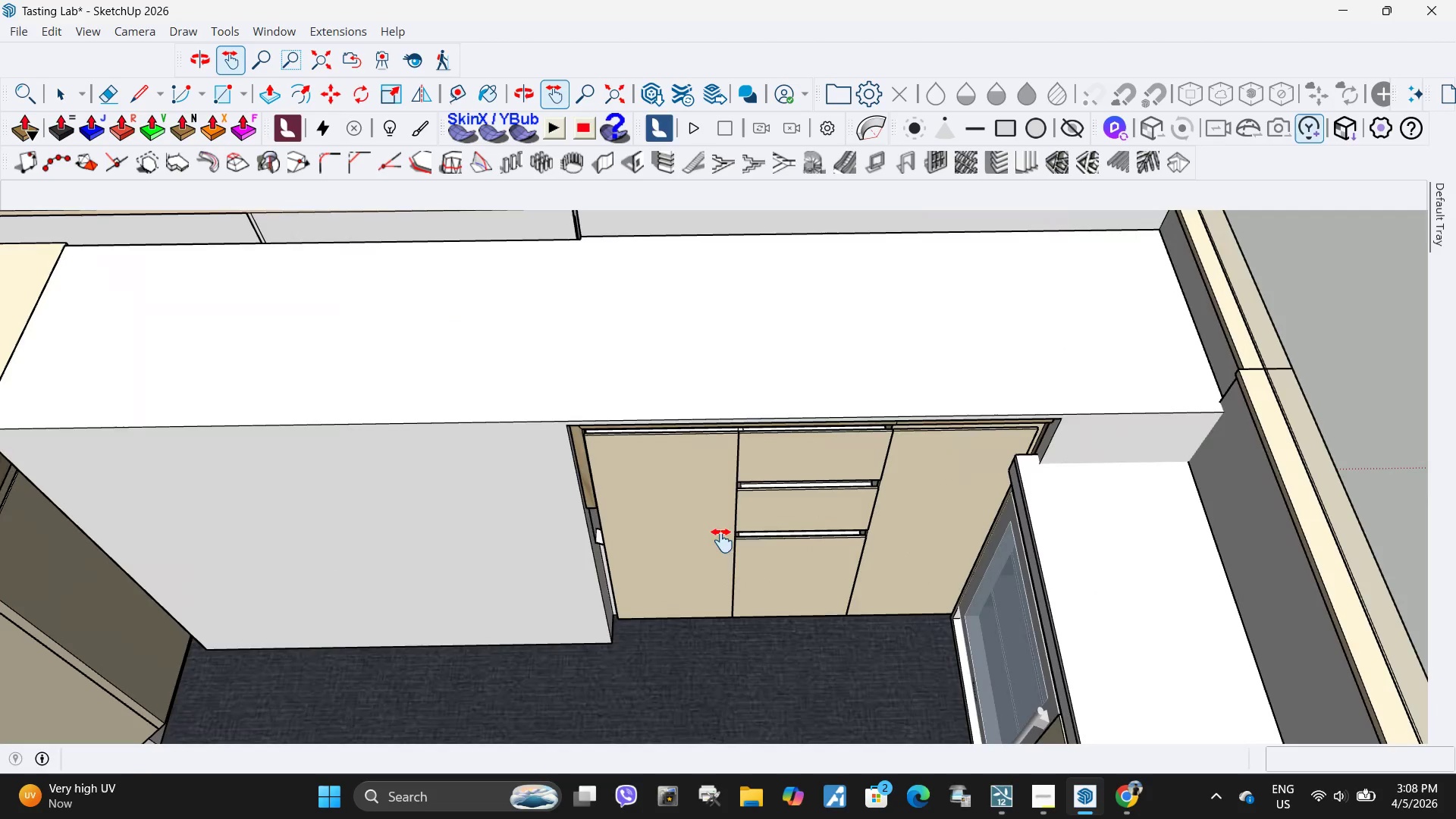 
left_click([1283, 330])
 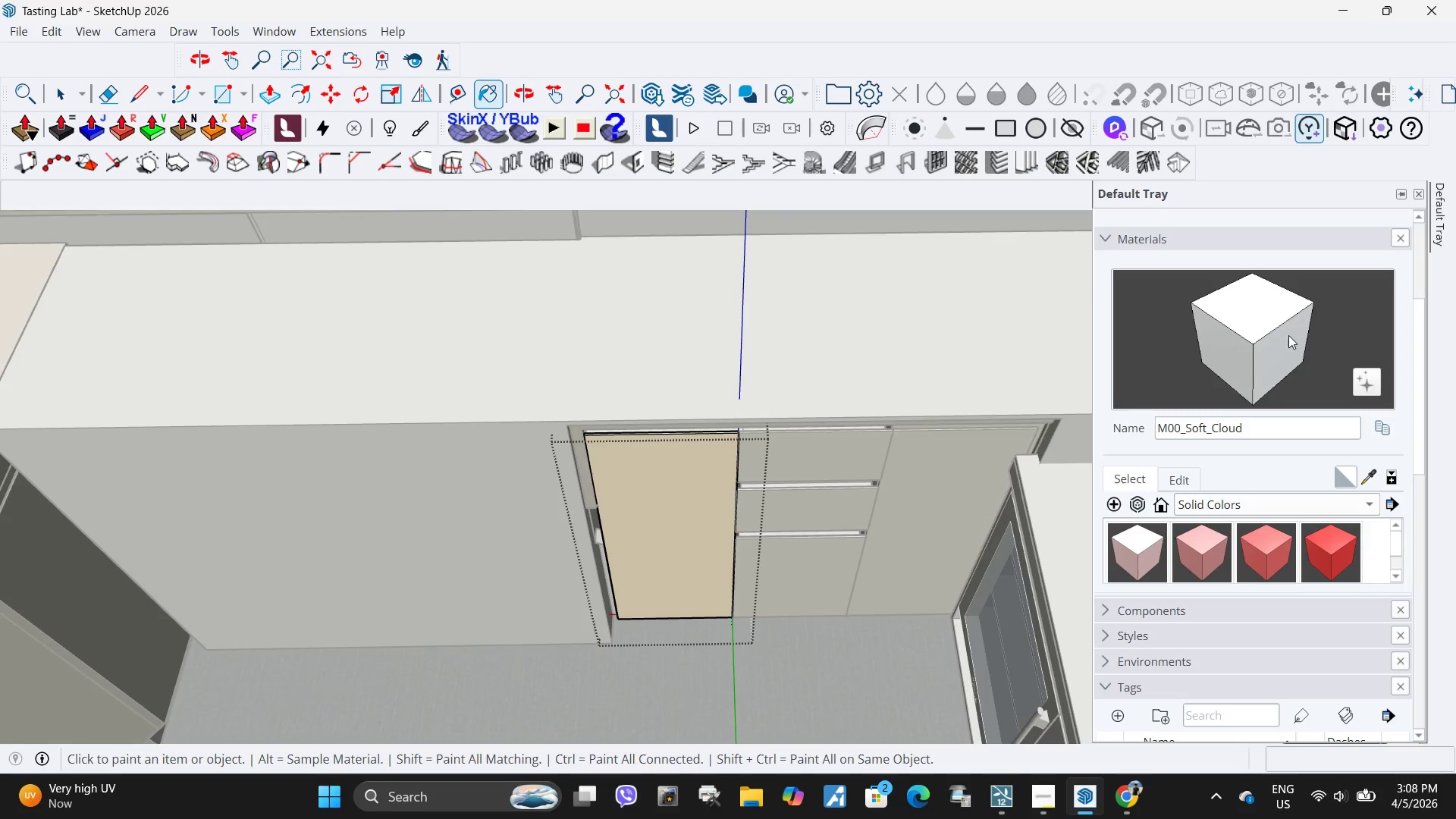 
left_click([1281, 340])
 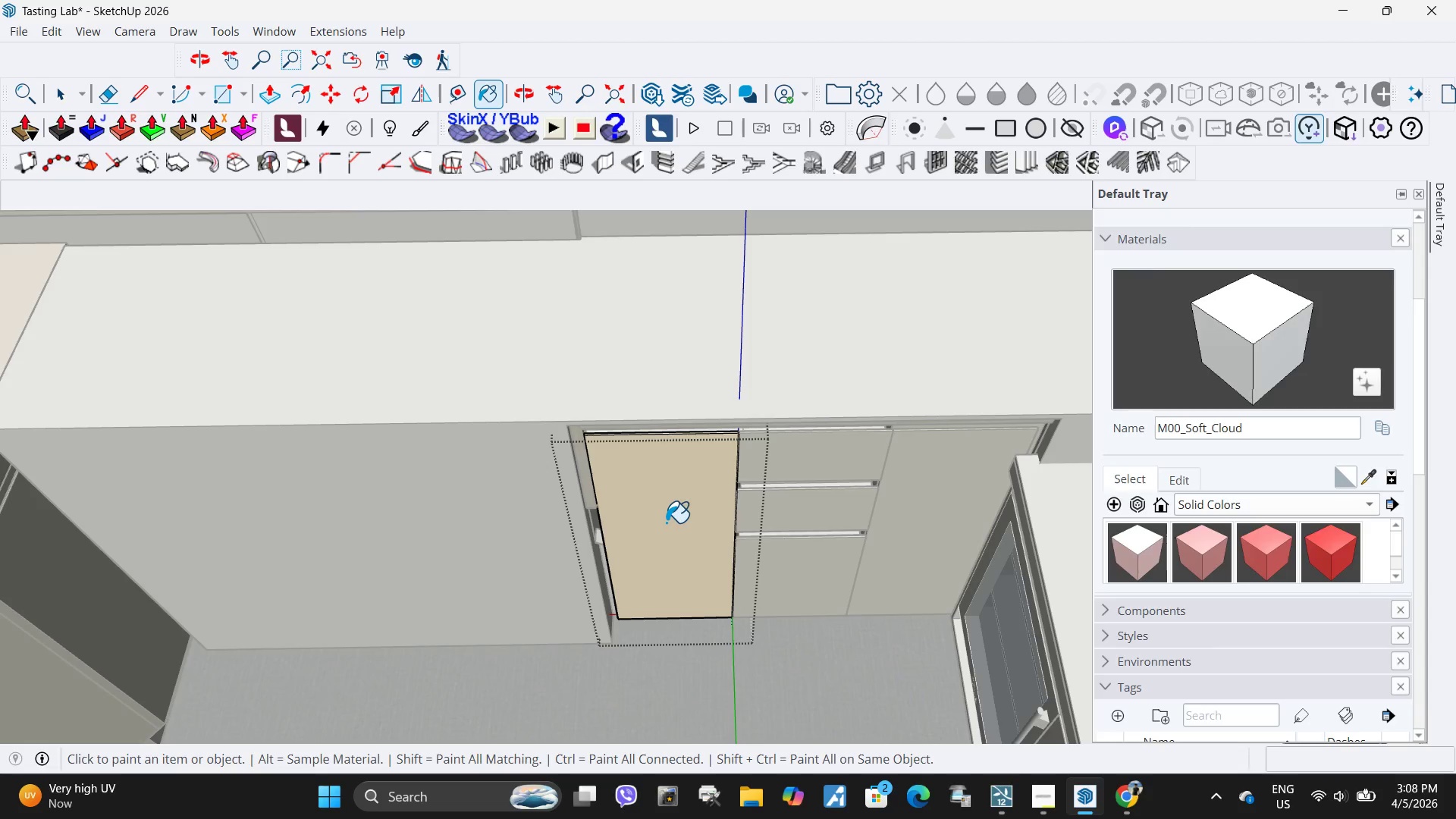 
left_click([666, 522])
 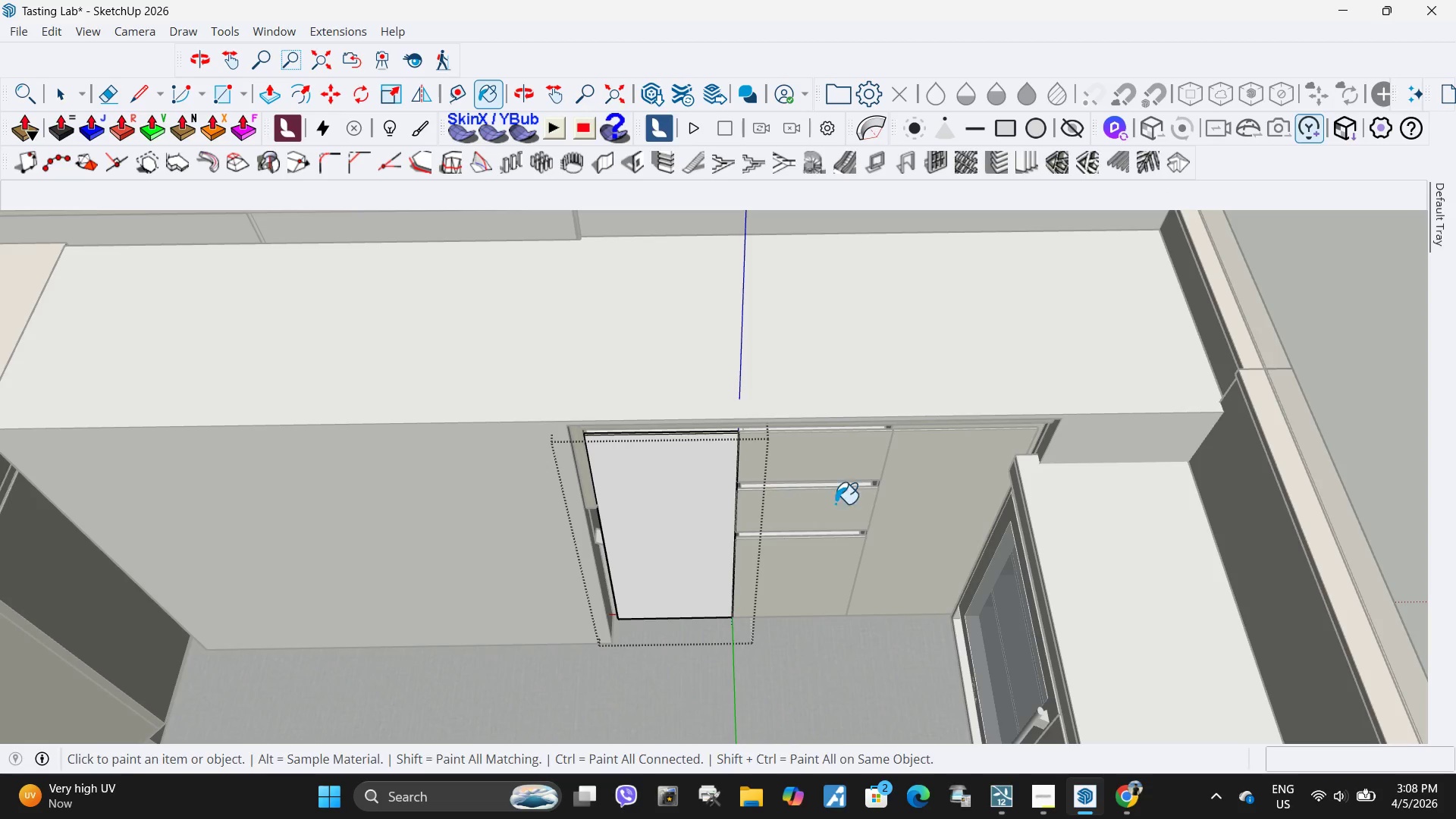 
key(Space)
 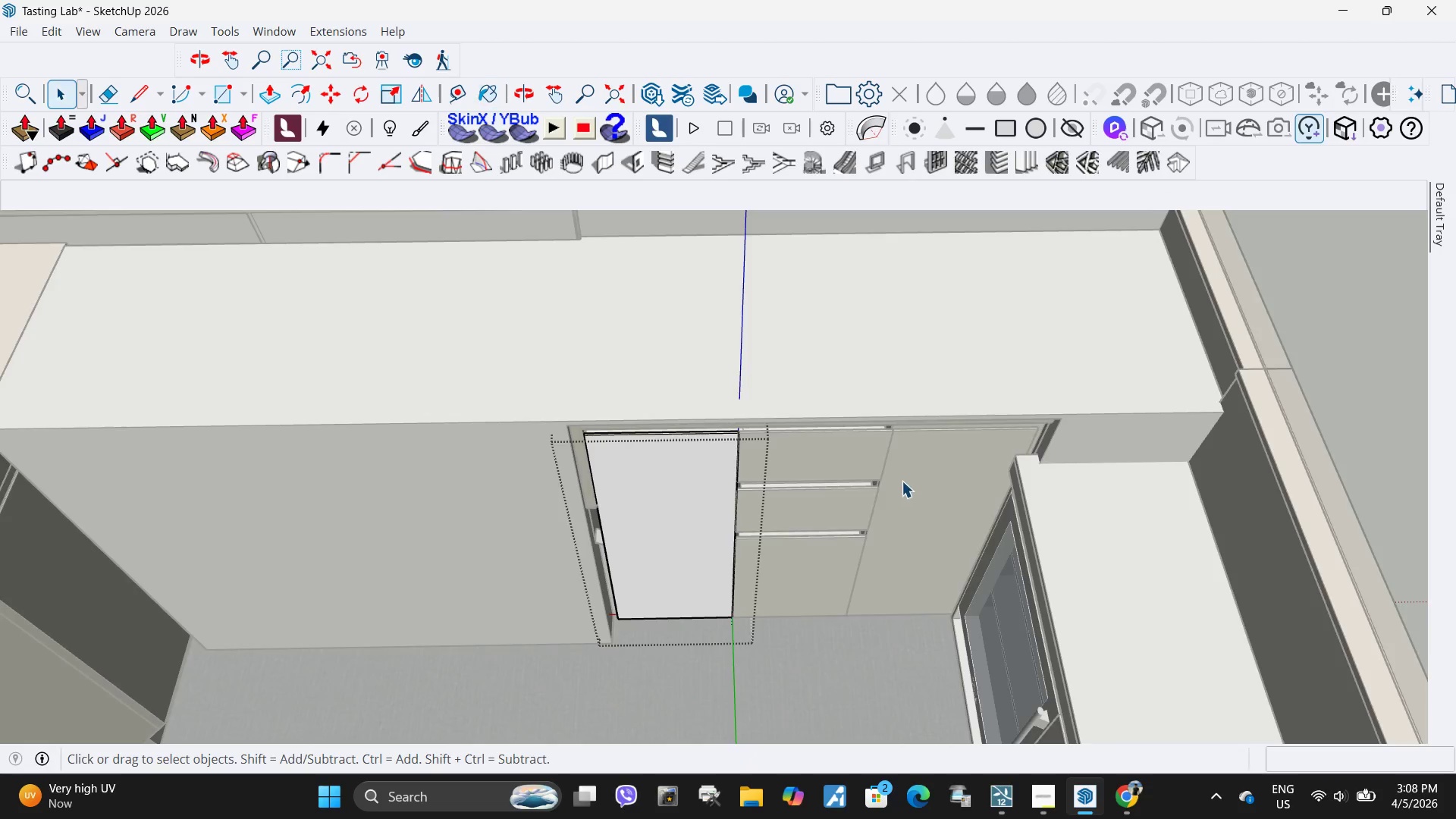 
key(Escape)
 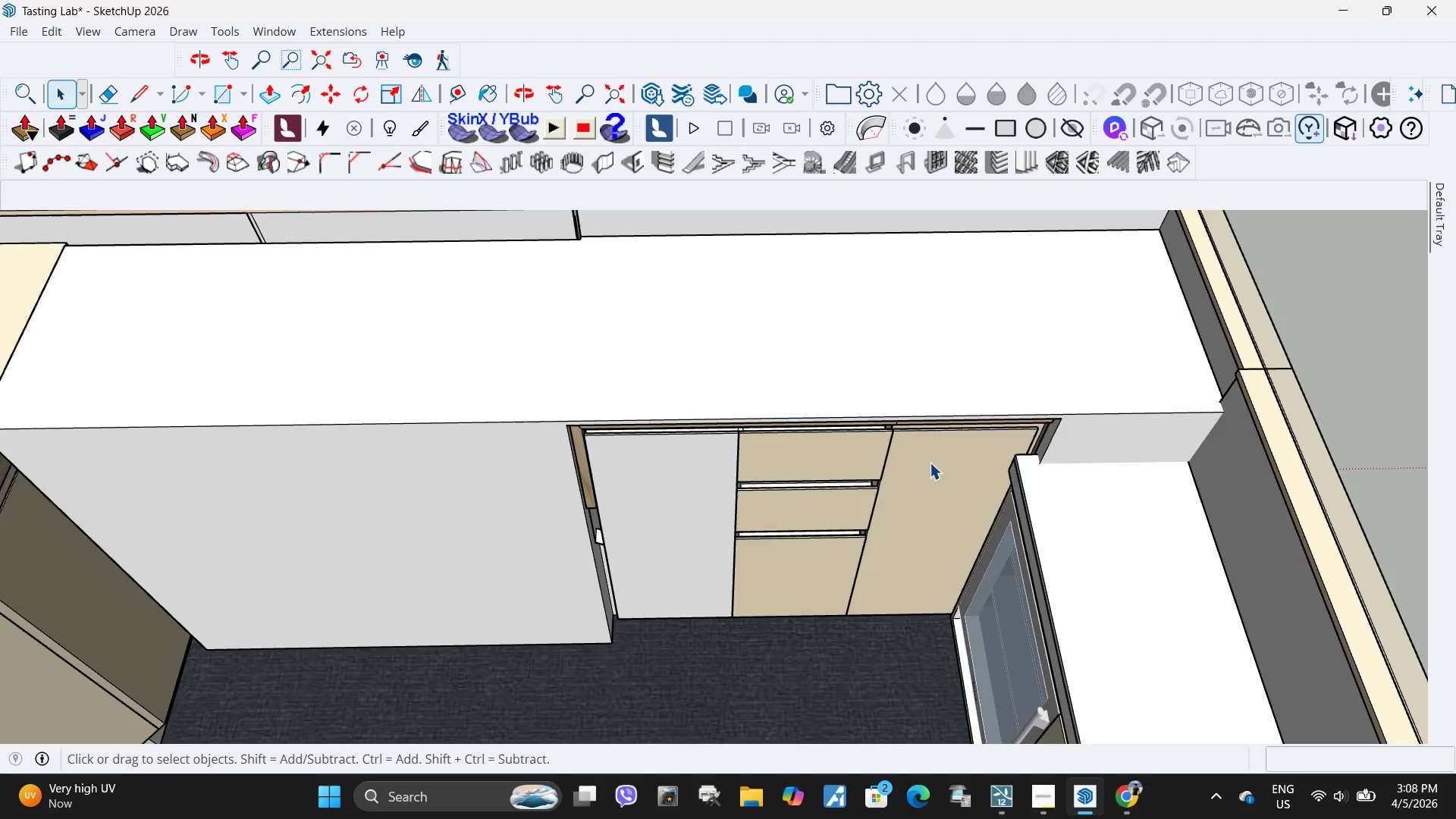 
double_click([930, 463])
 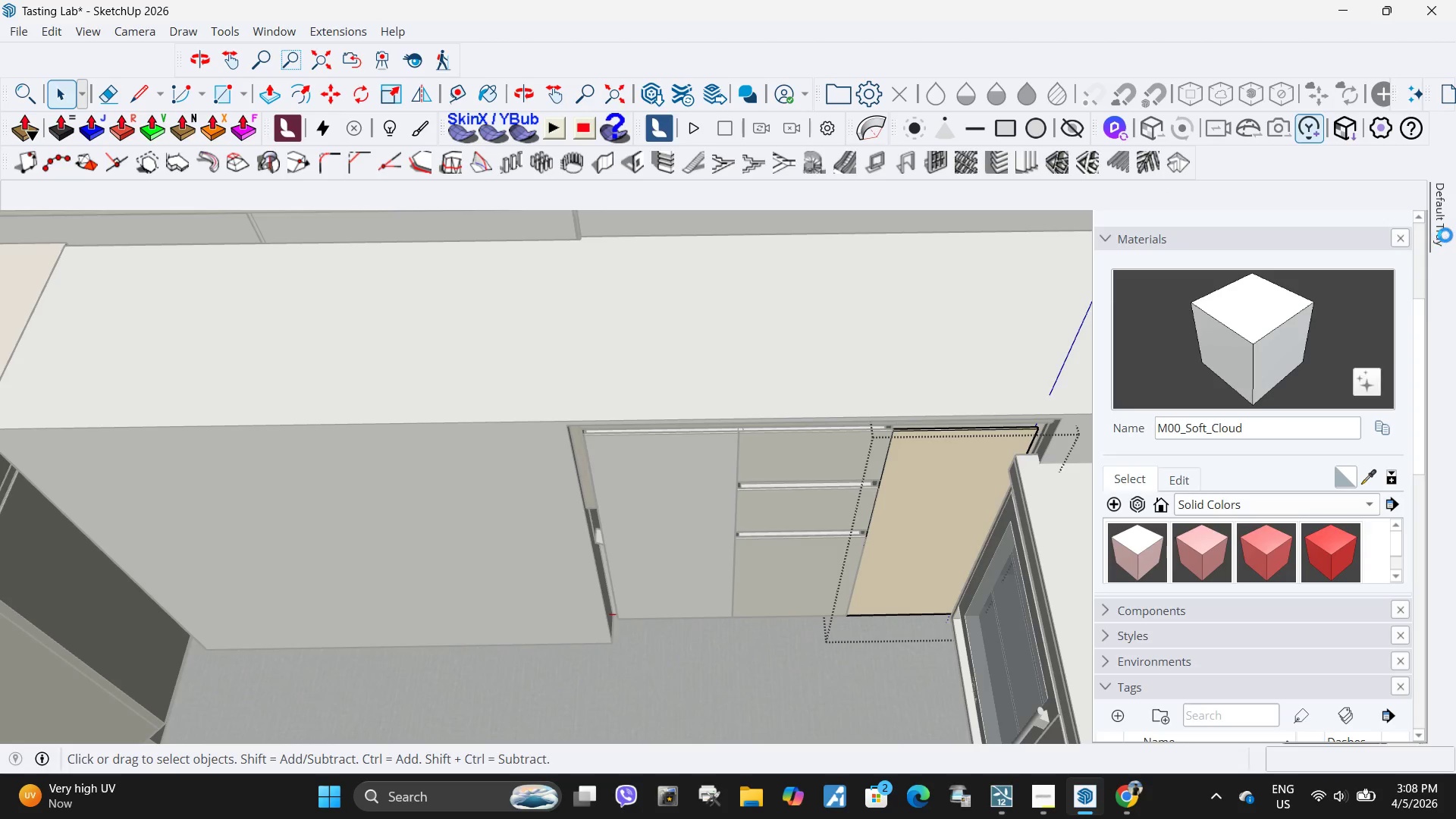 
left_click([1250, 344])
 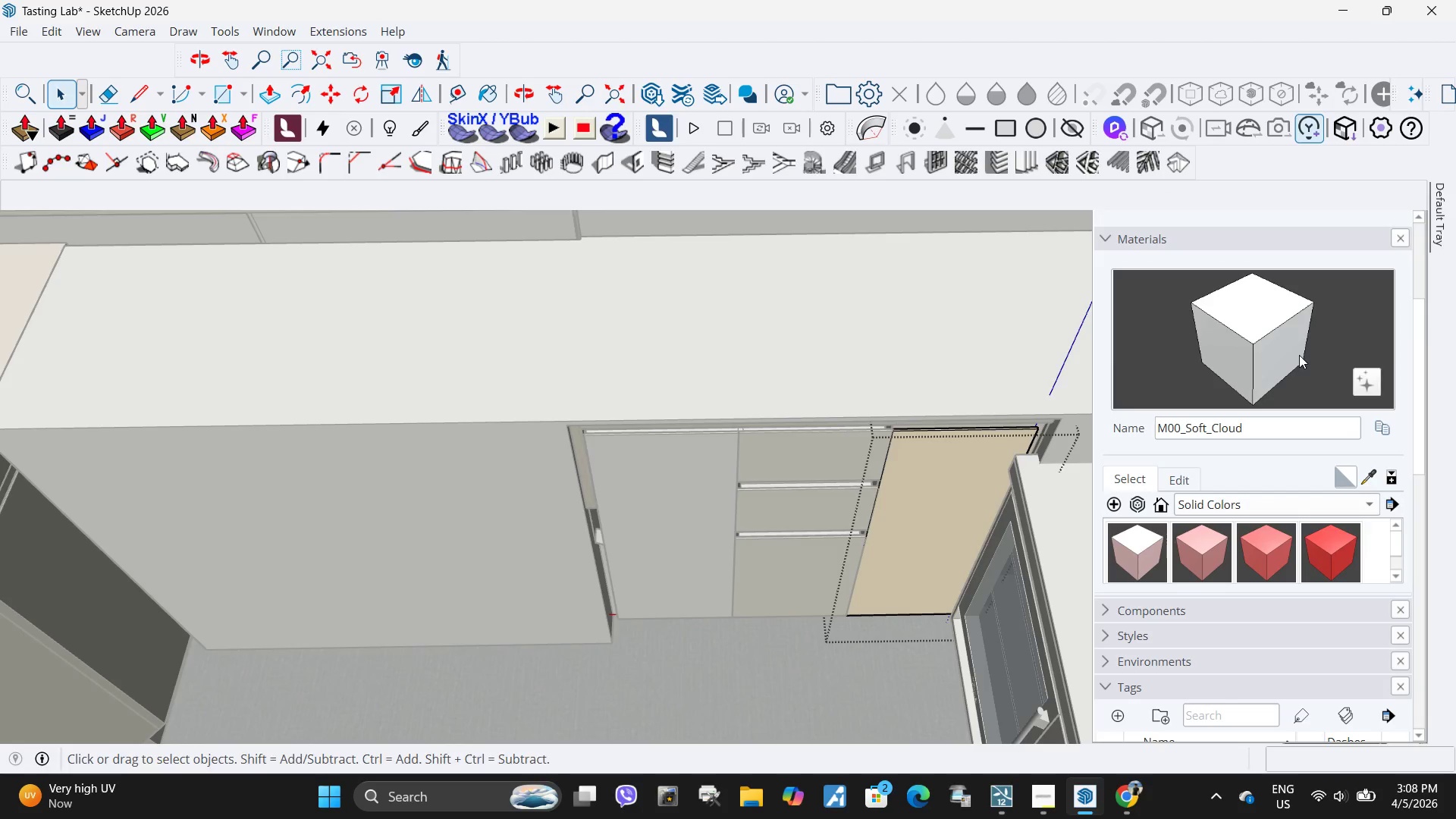 
left_click([1299, 355])
 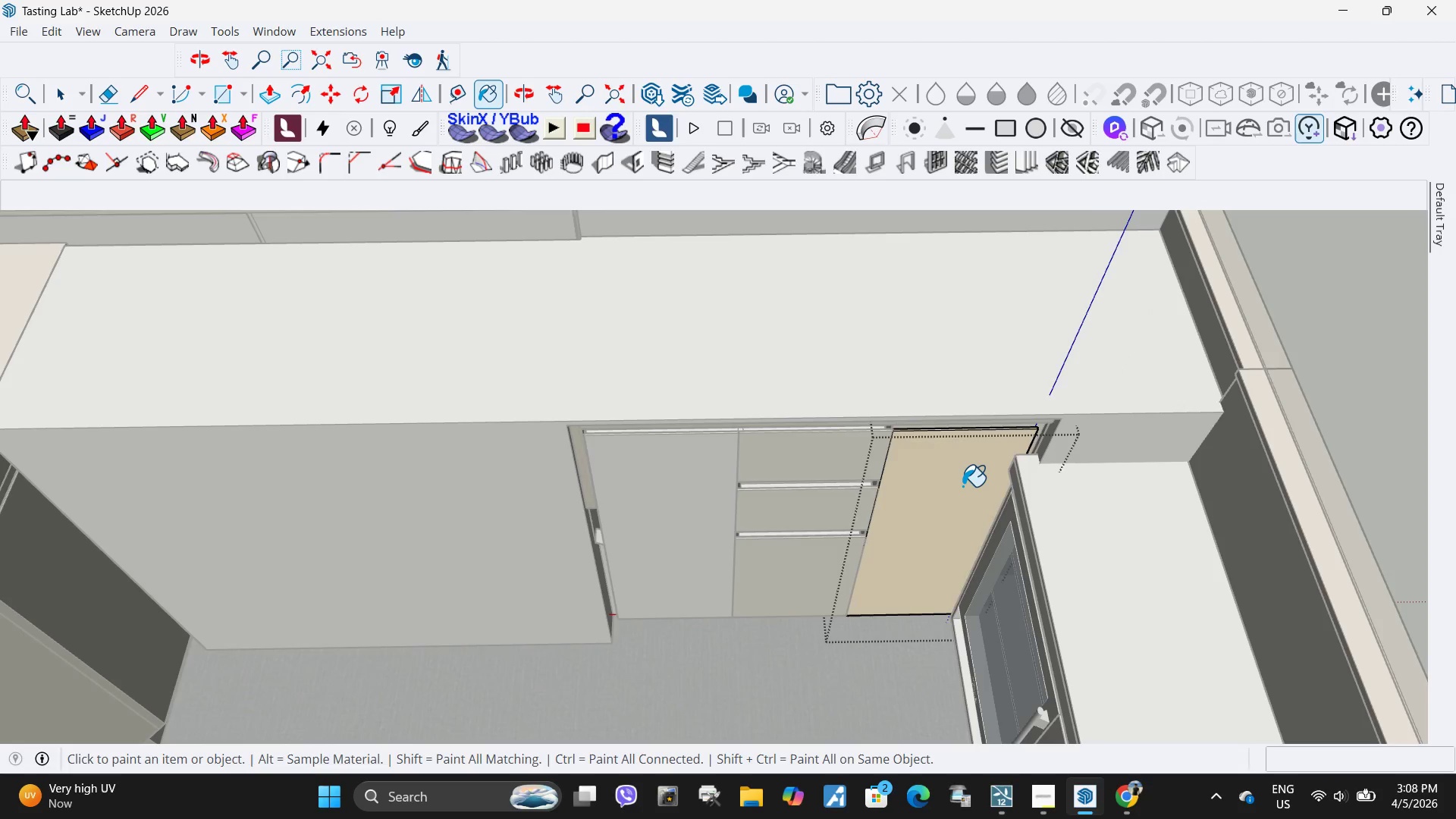 
key(Space)
 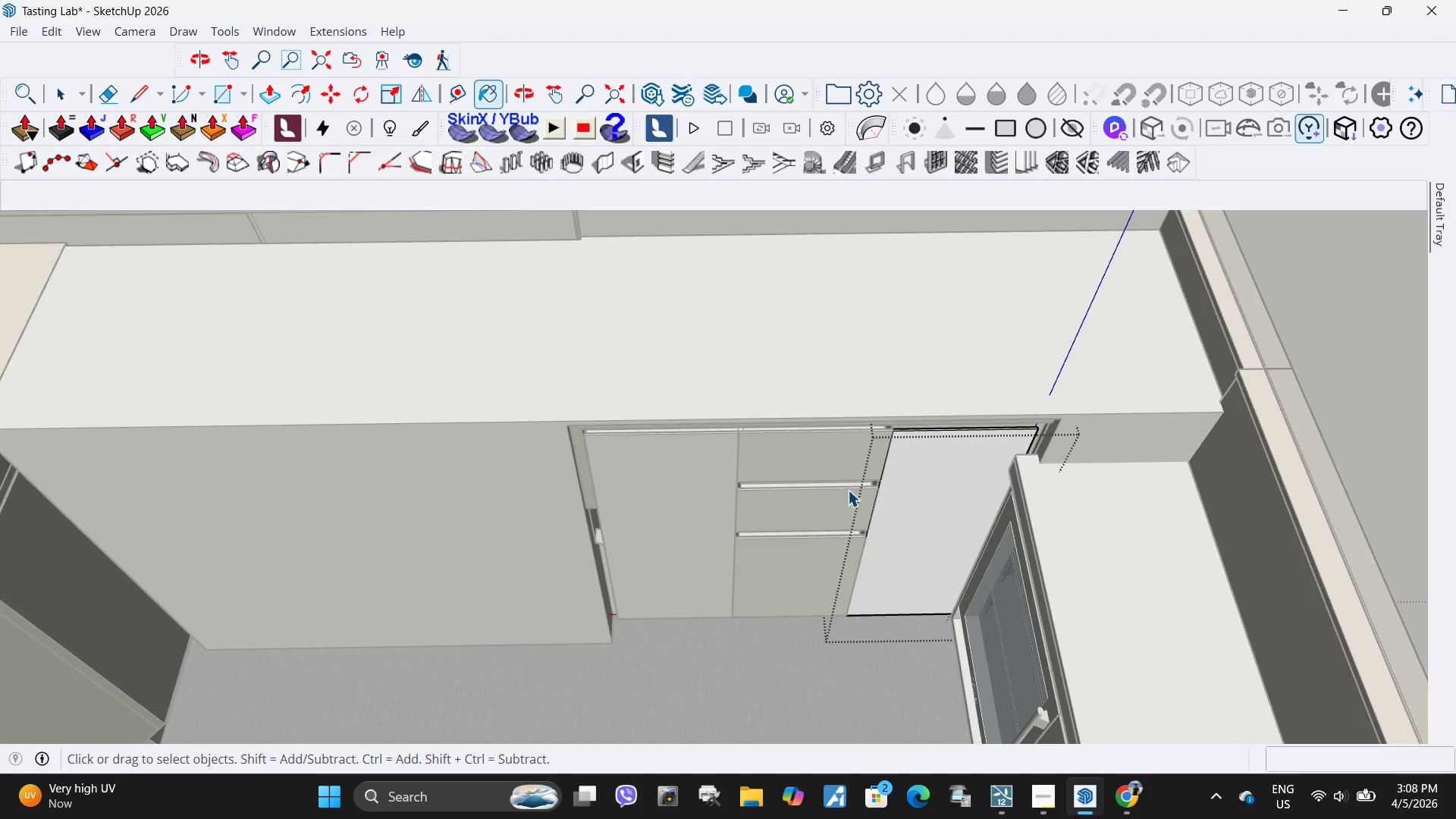 
key(Escape)
 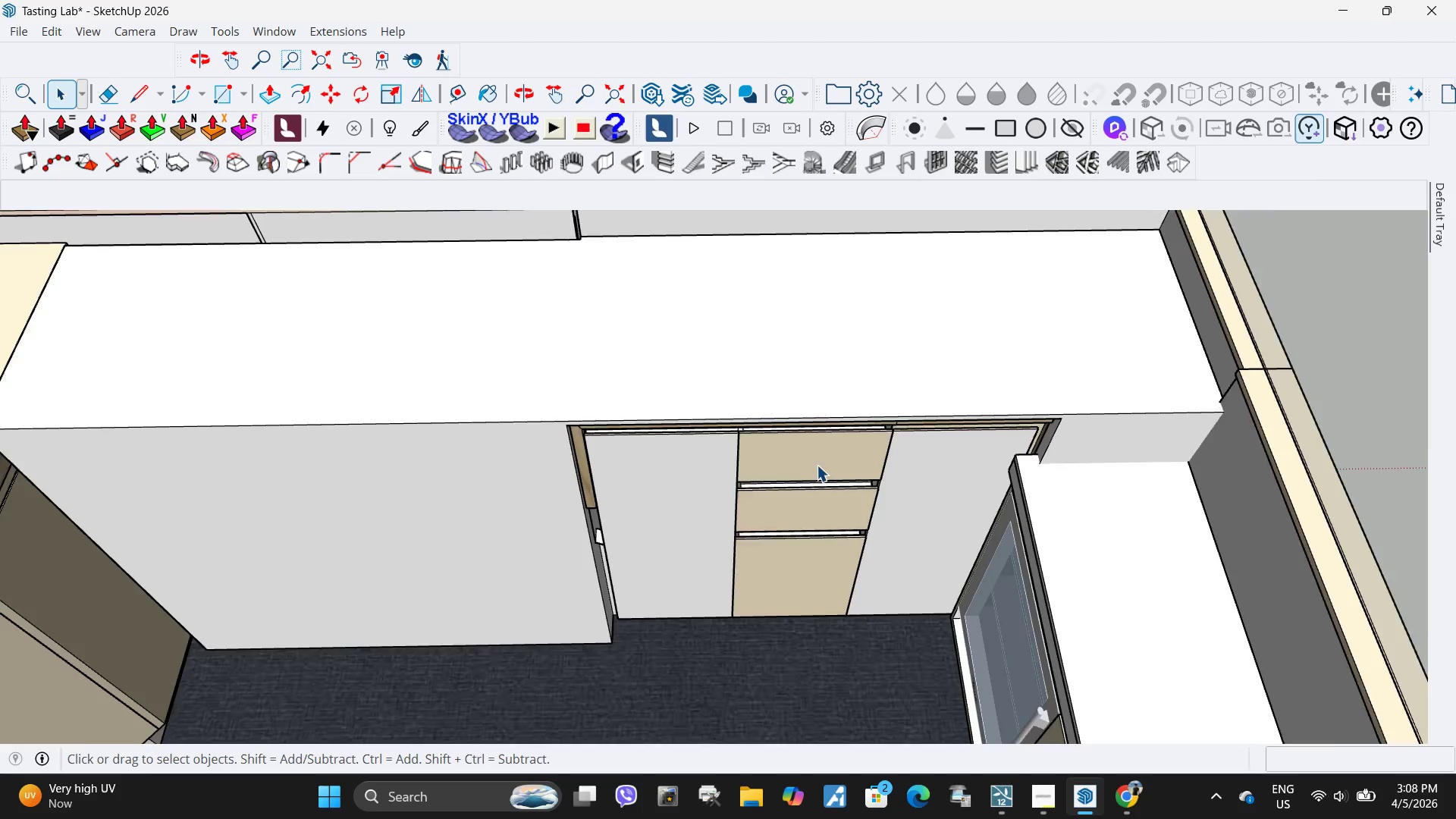 
double_click([818, 460])
 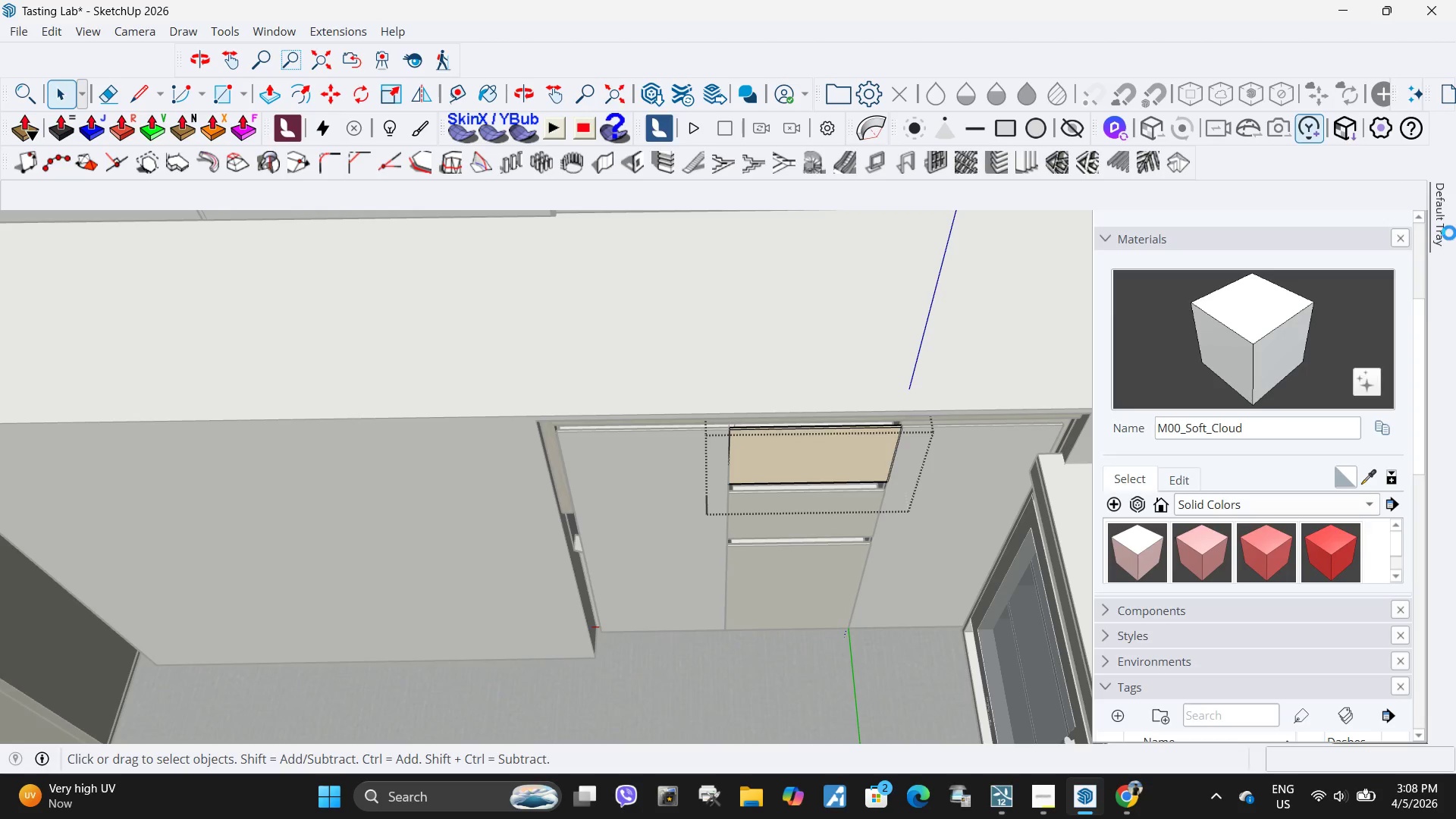 
scroll: coordinate [818, 463], scroll_direction: up, amount: 1.0
 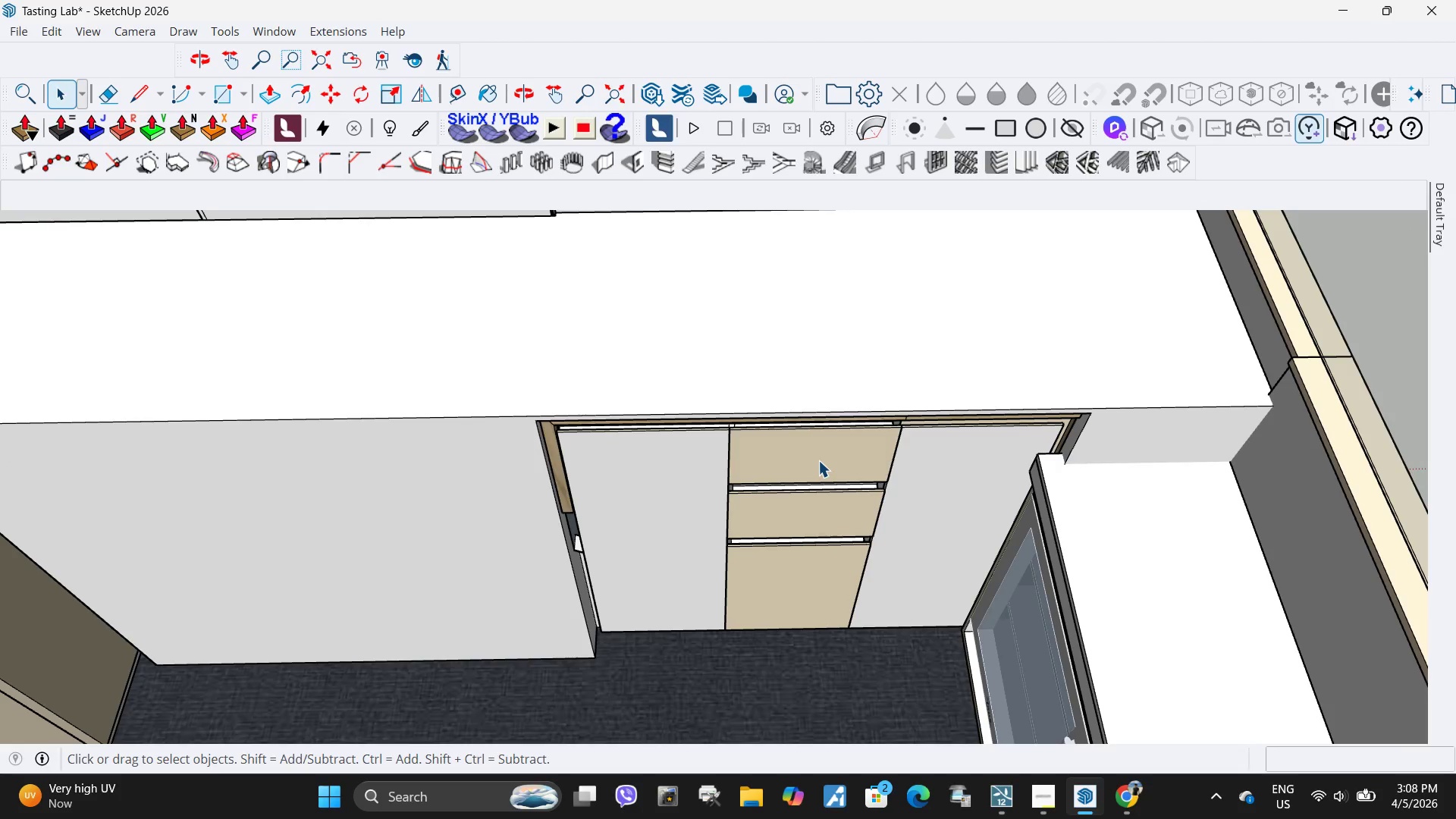 
left_click([1219, 347])
 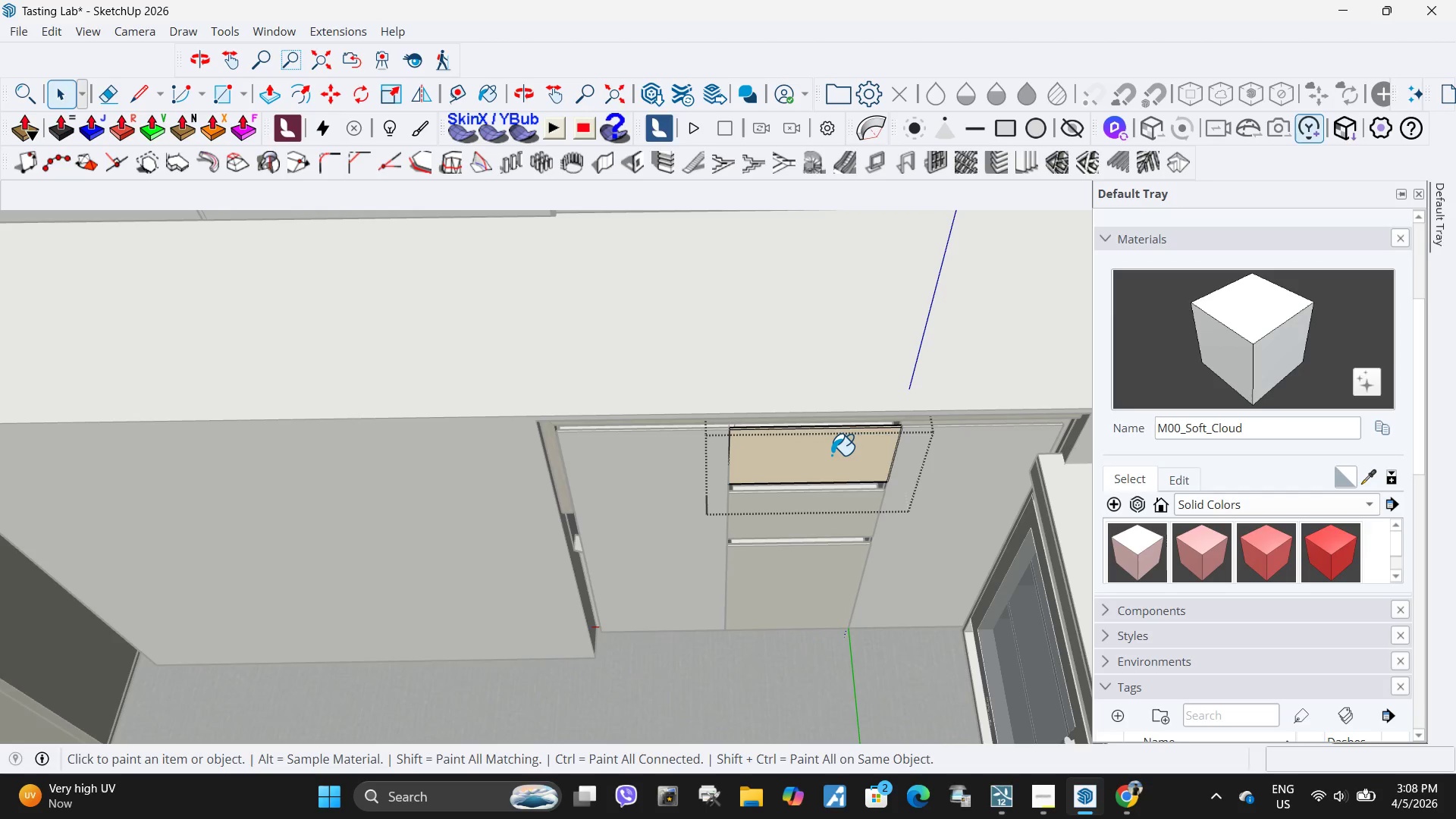 
left_click([830, 450])
 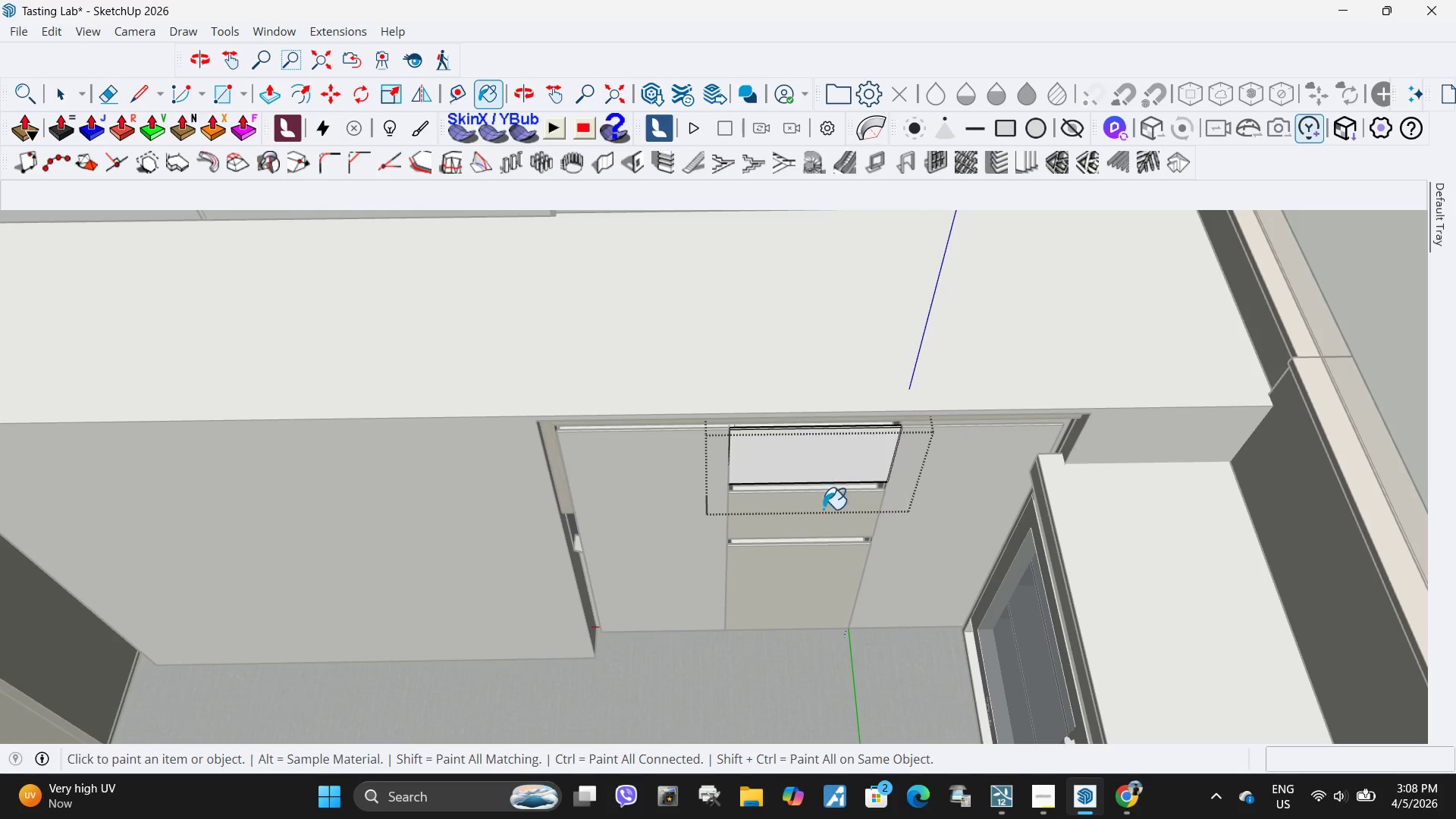 
key(Space)
 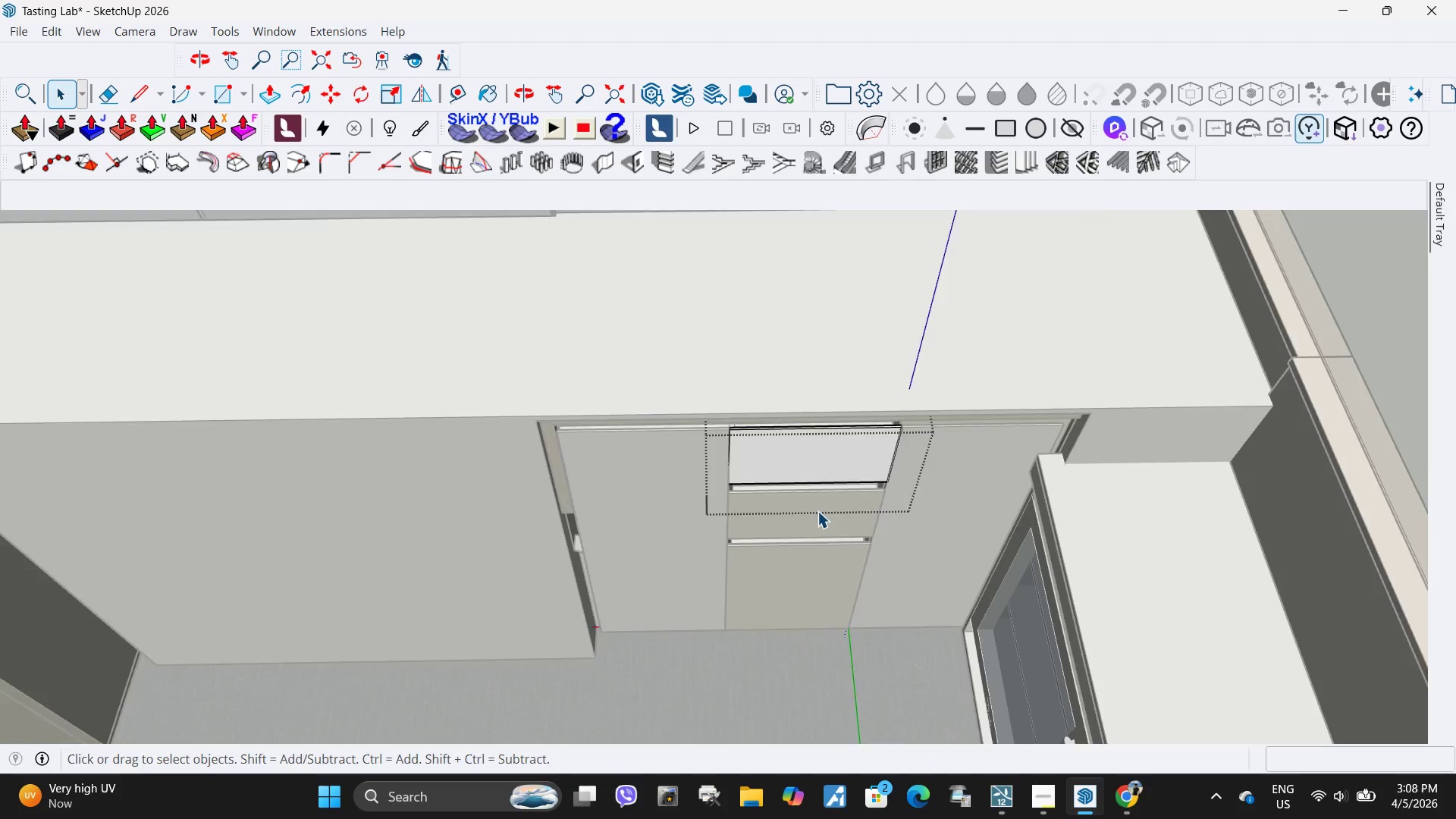 
key(Escape)
 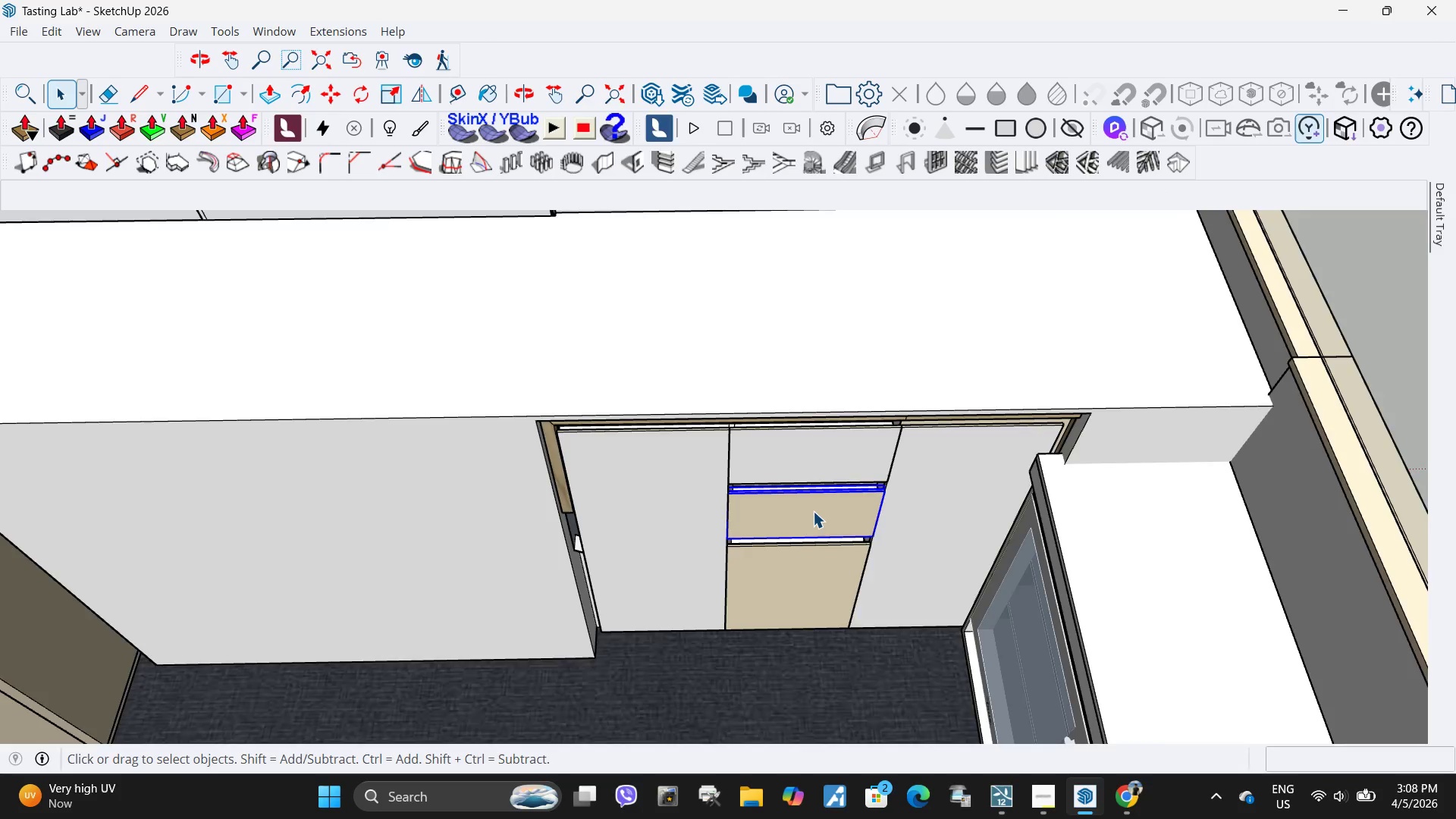 
double_click([813, 511])
 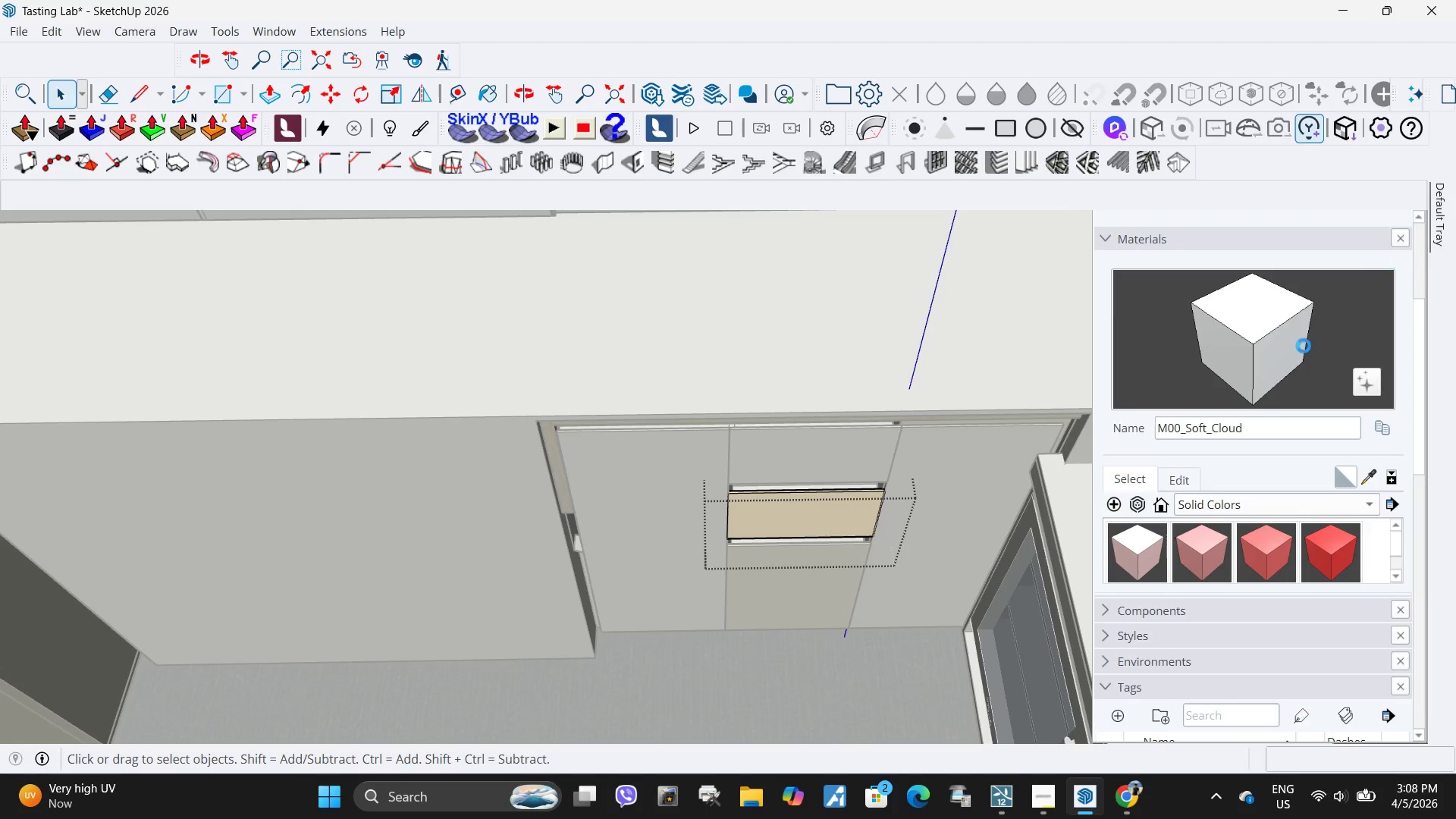 
left_click([1291, 341])
 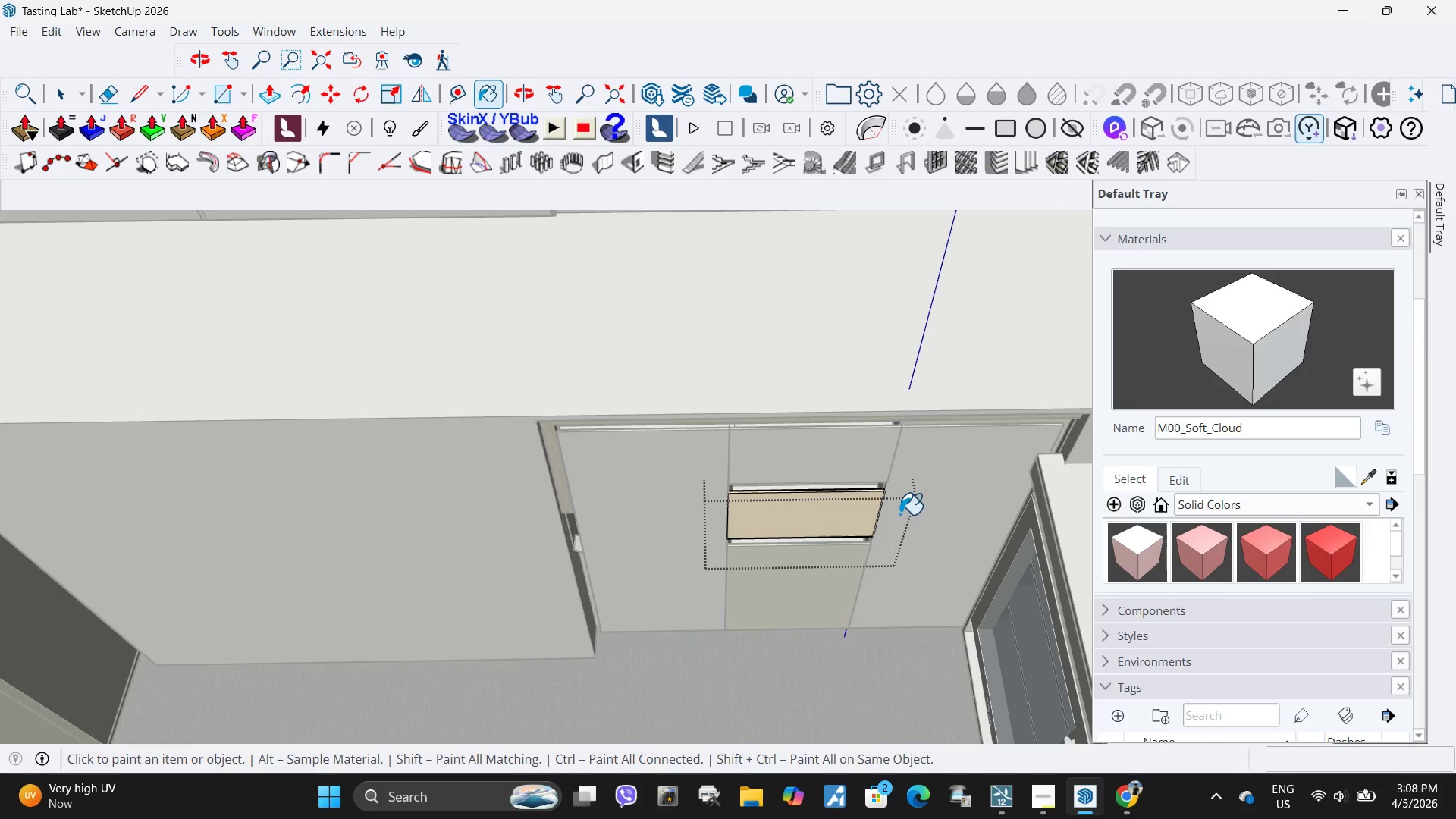 
left_click([814, 523])
 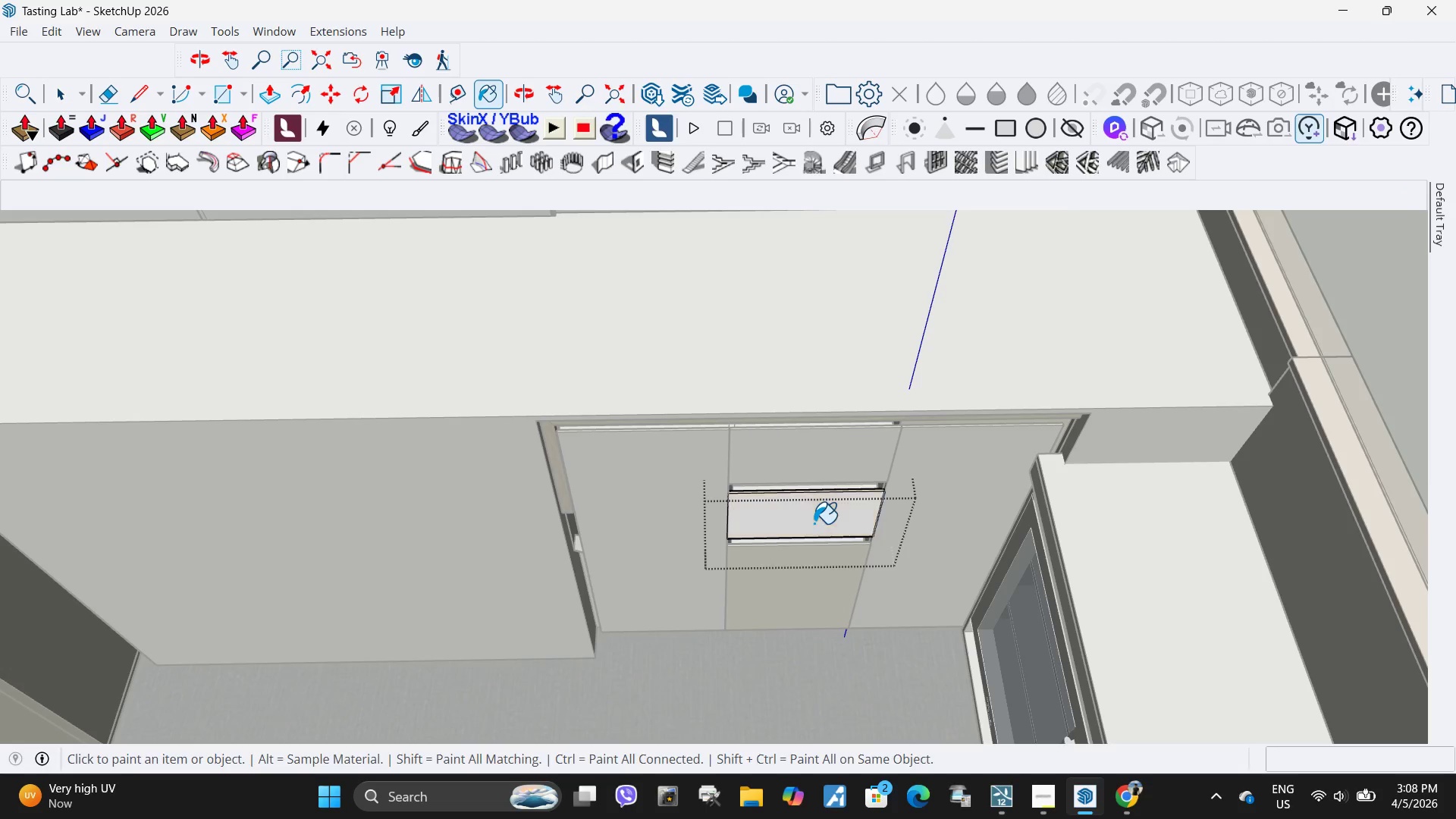 
key(Space)
 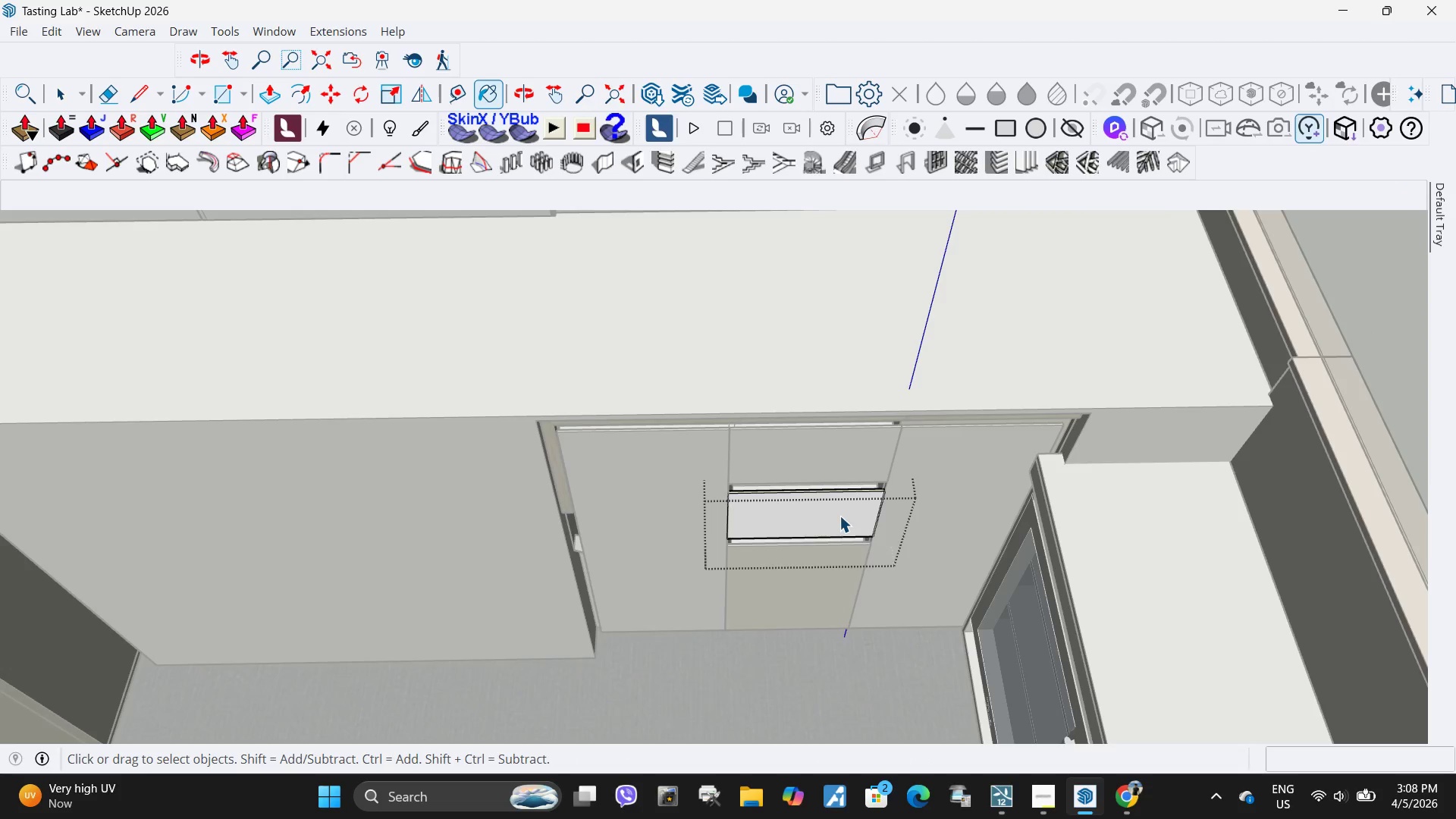 
key(Escape)
 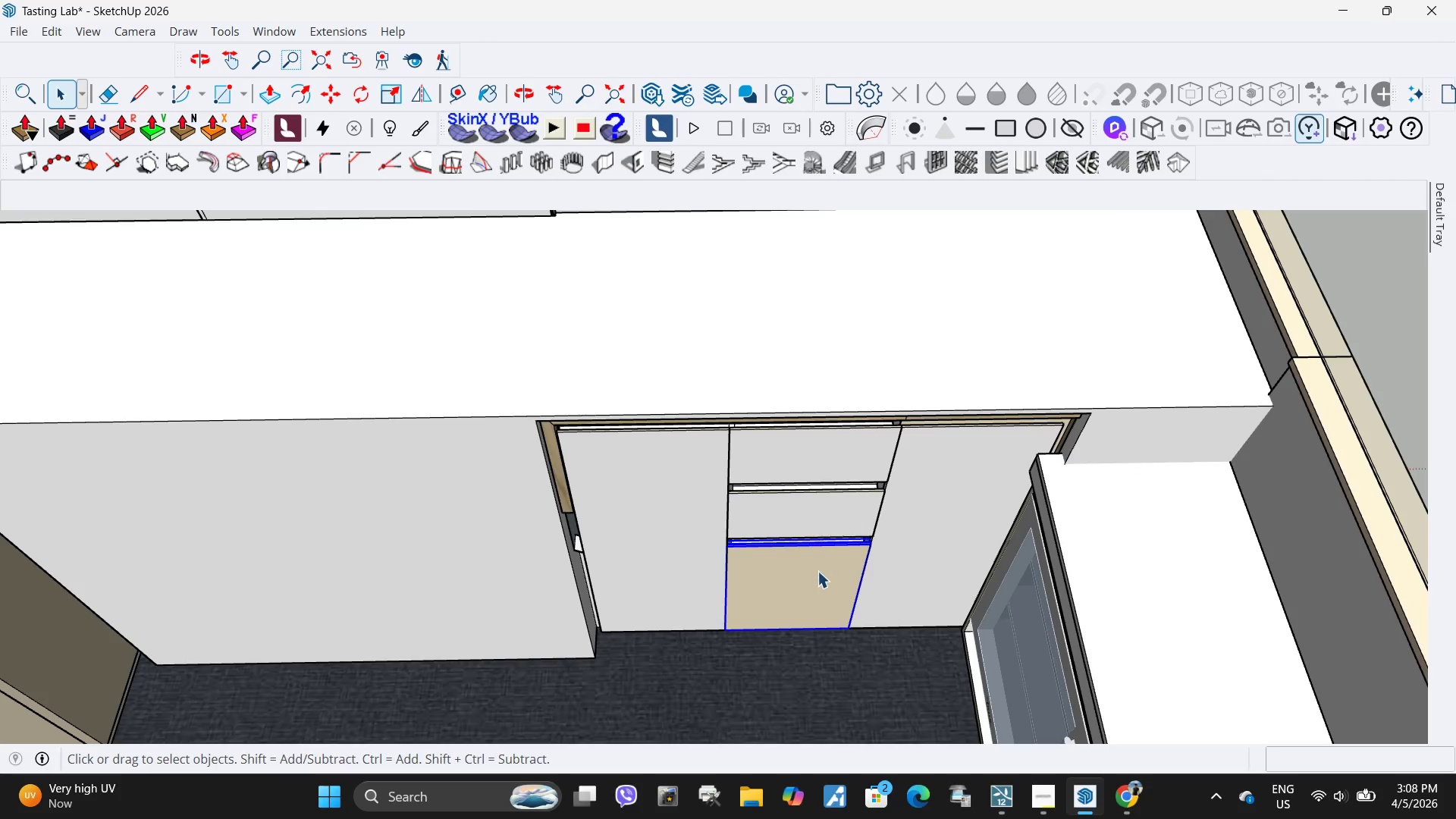 
double_click([817, 571])
 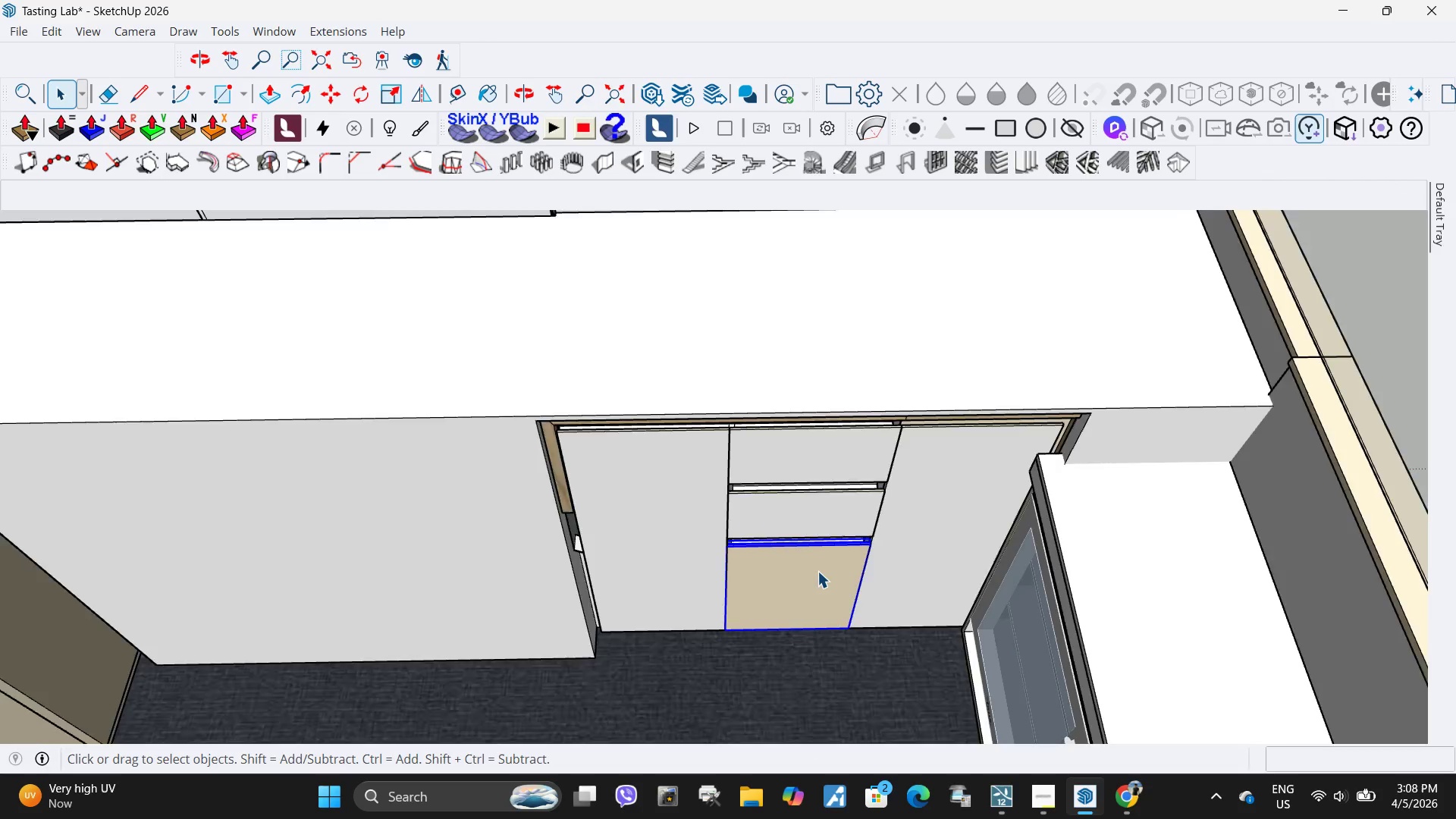 
triple_click([817, 571])
 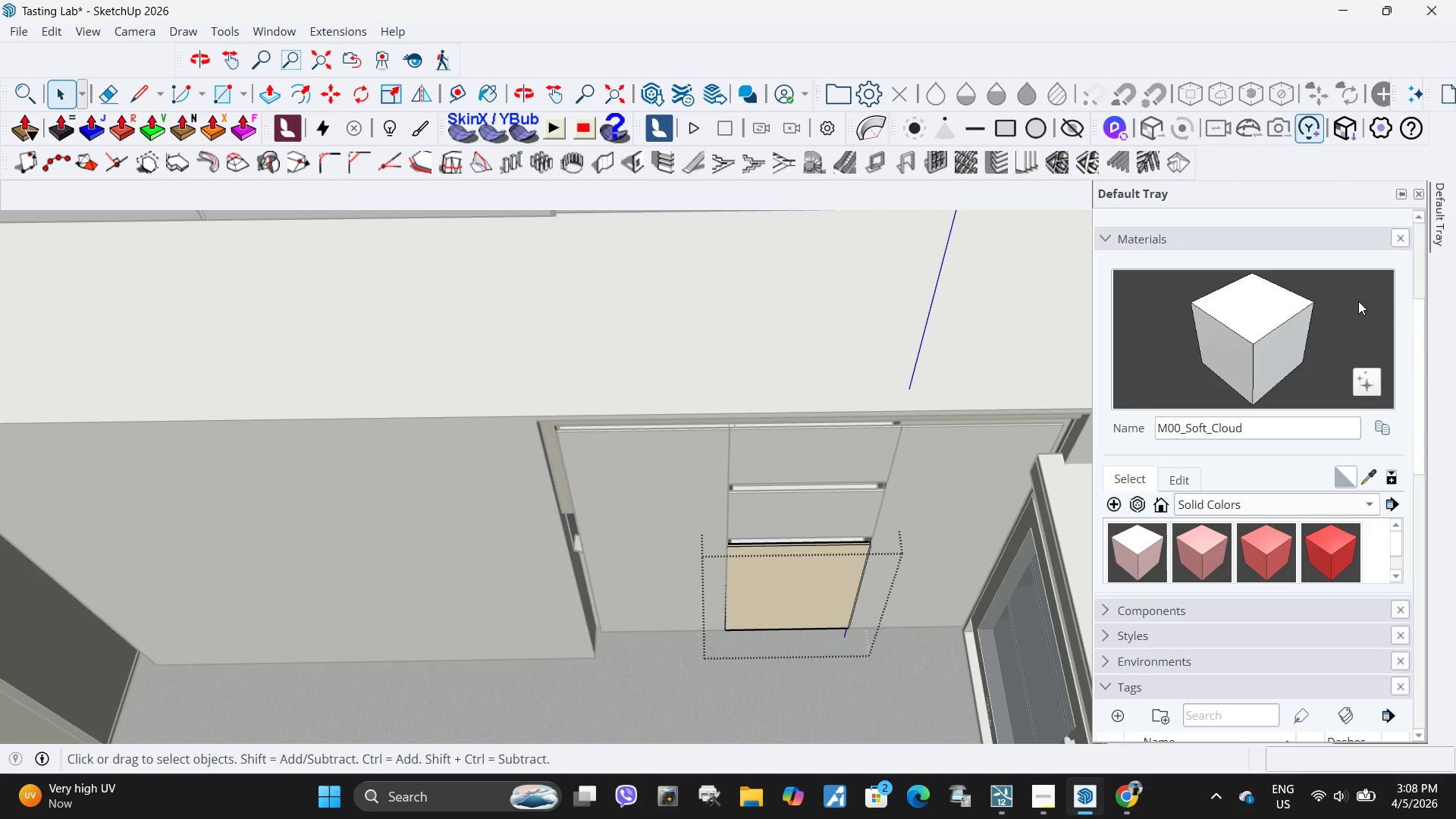 
left_click([1307, 331])
 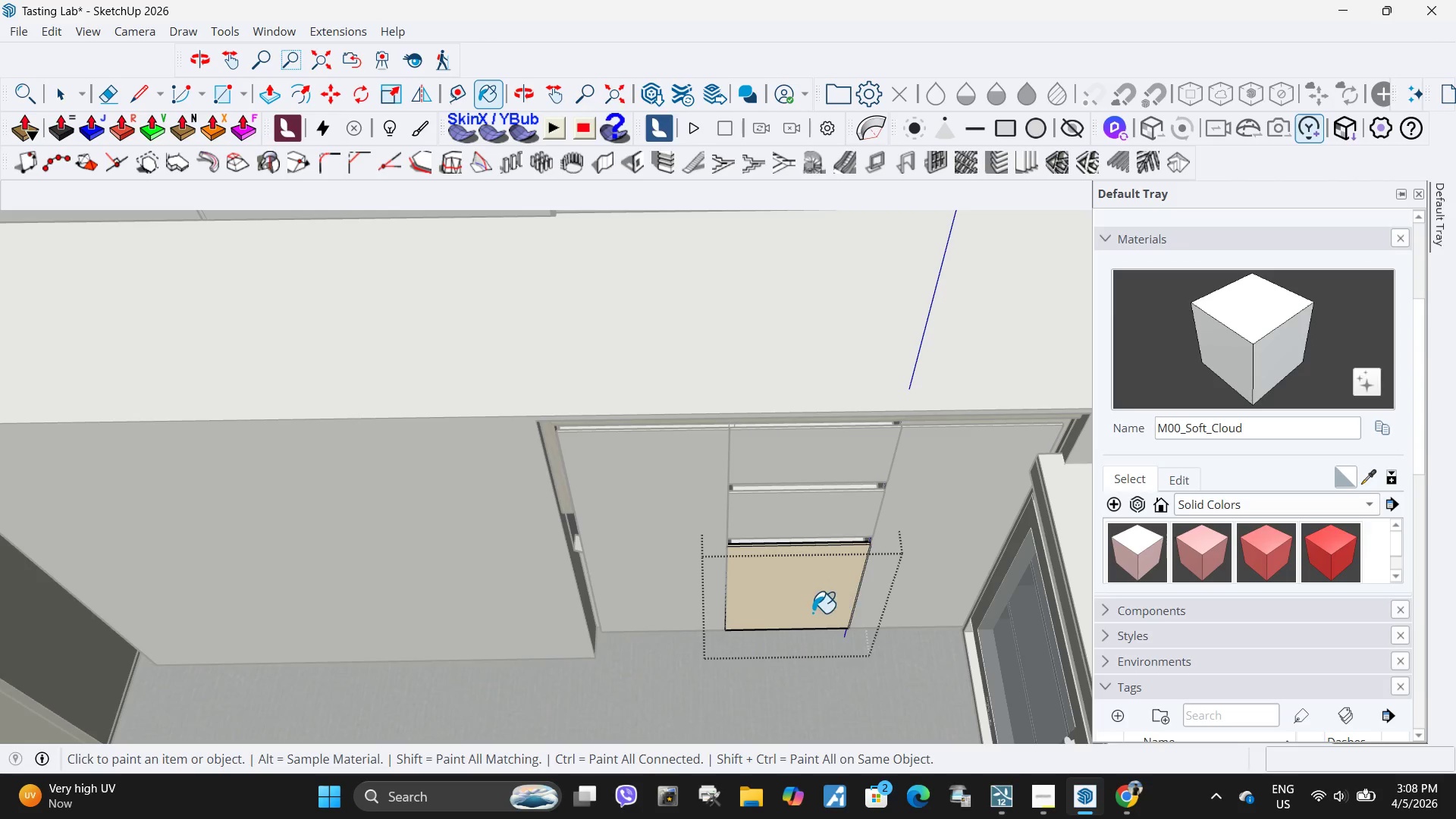 
left_click_drag(start_coordinate=[808, 604], to_coordinate=[808, 598])
 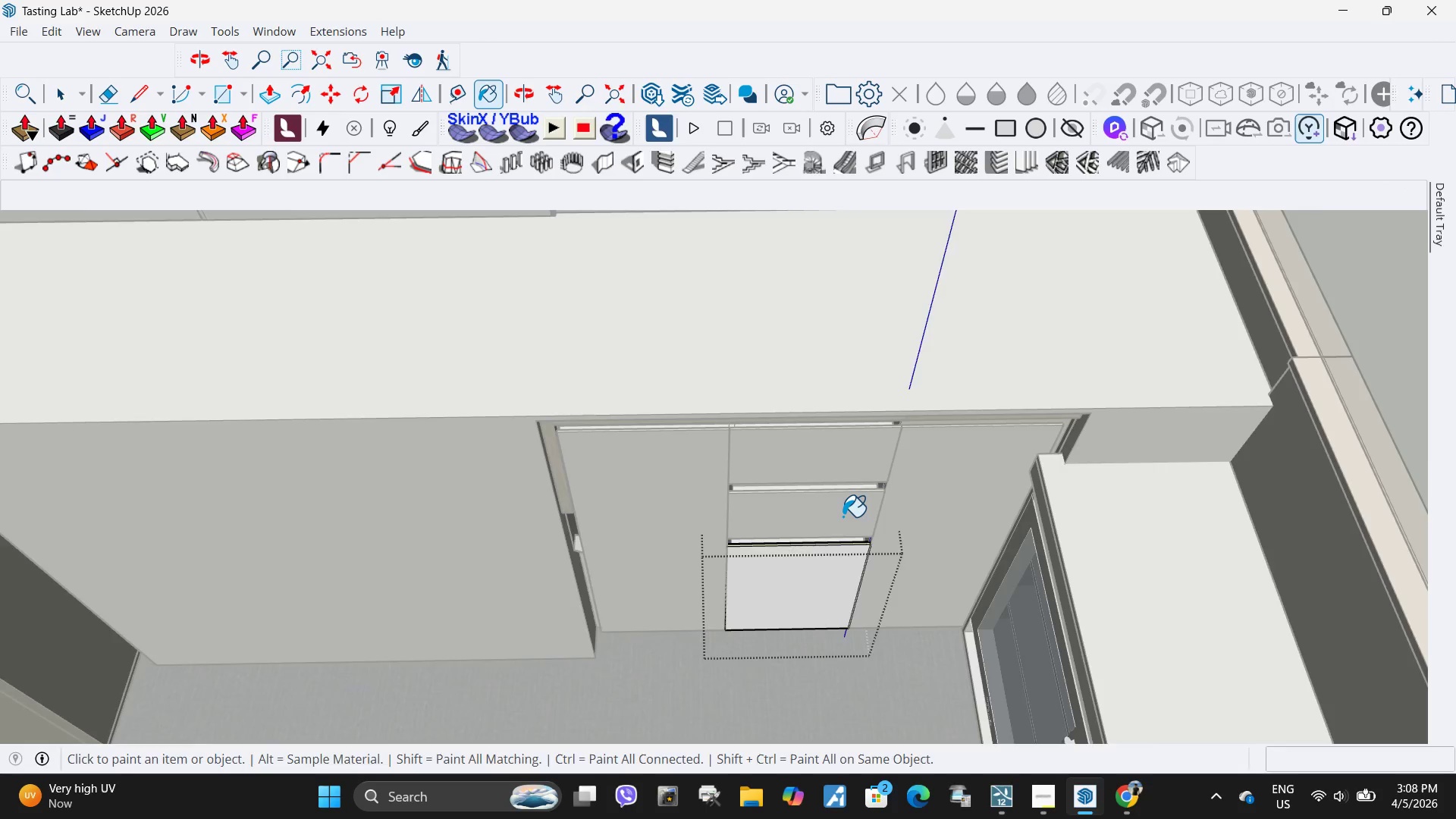 
key(Space)
 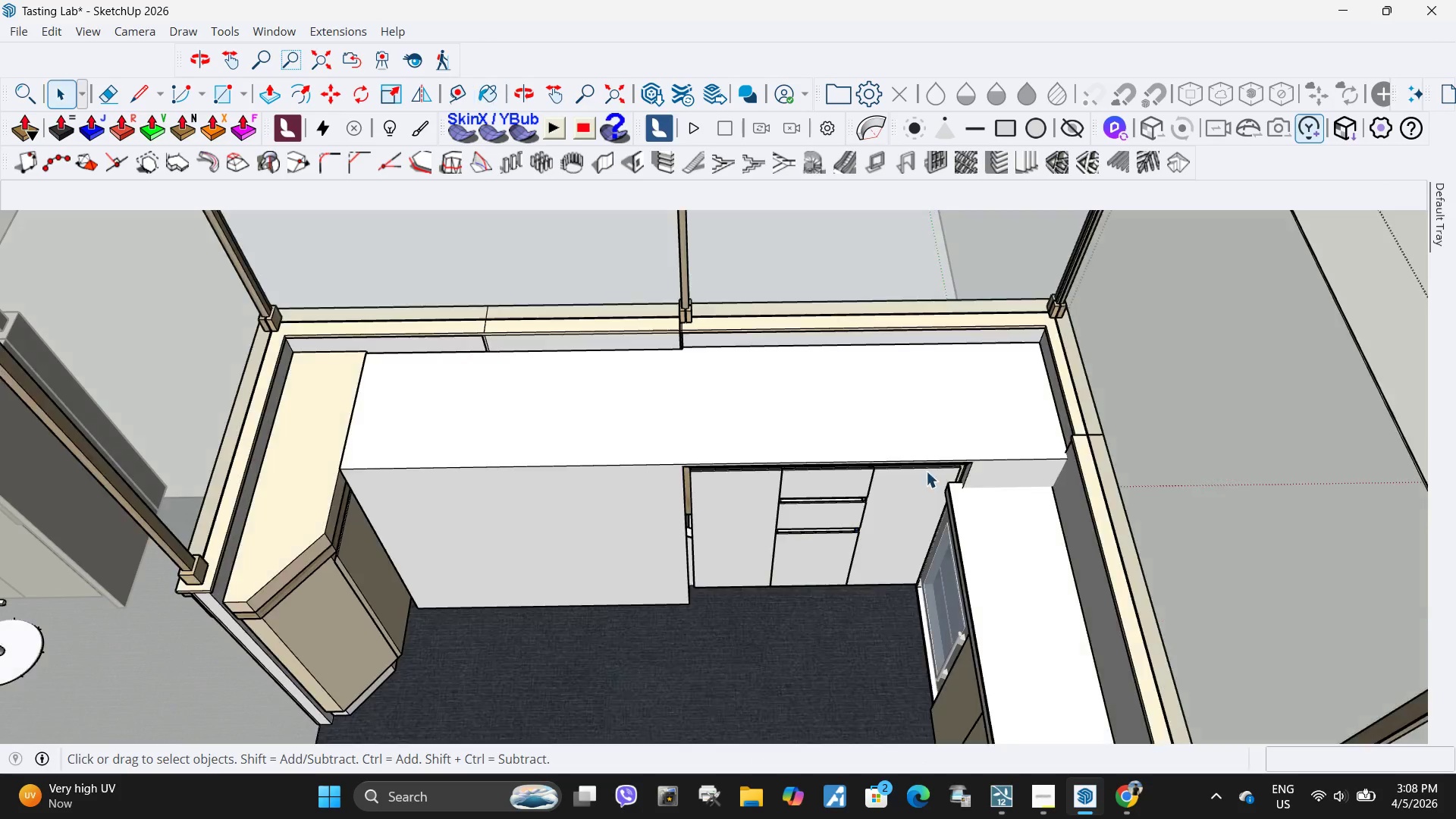 
key(Escape)
 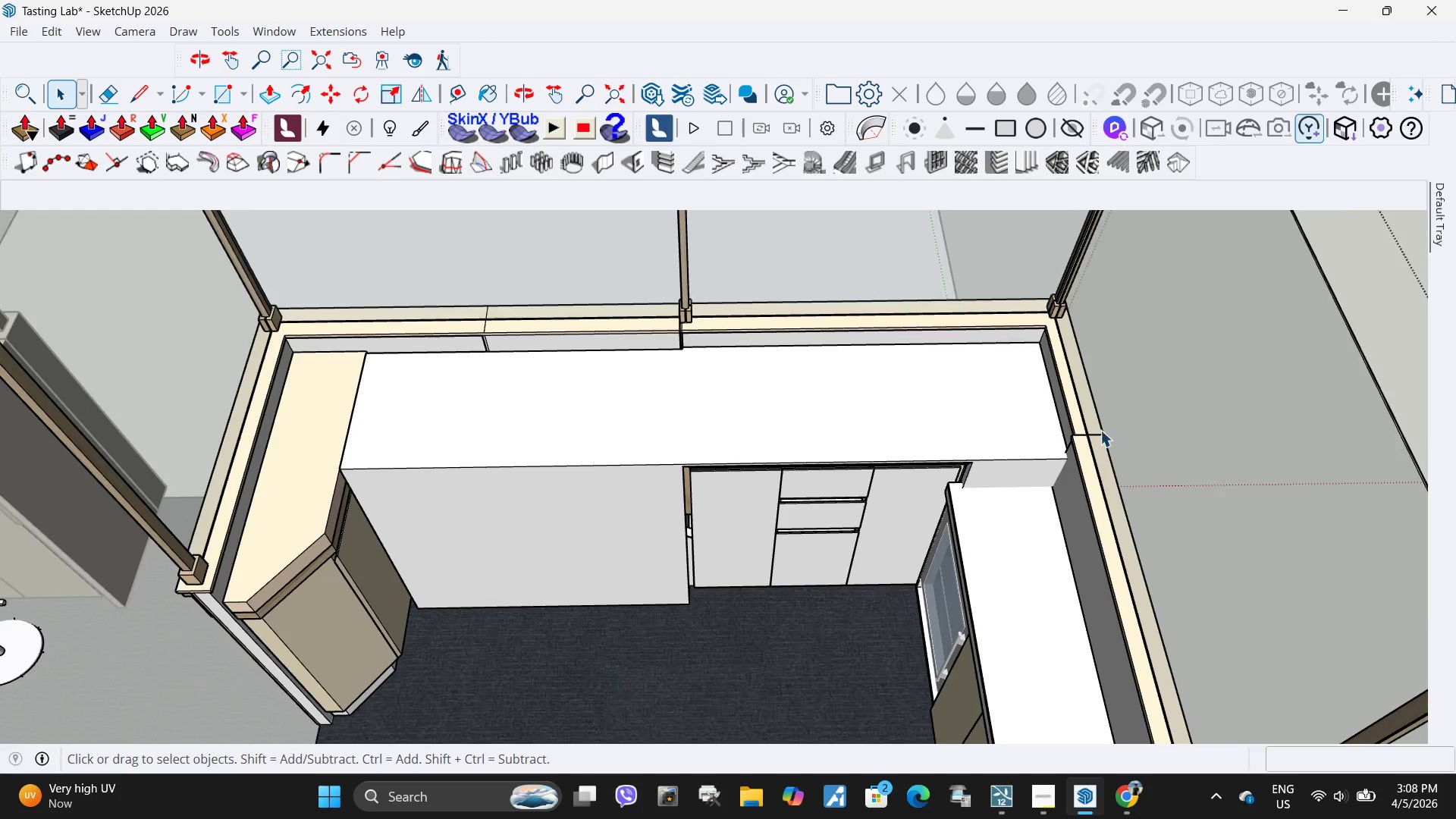 
scroll: coordinate [1119, 426], scroll_direction: down, amount: 13.0
 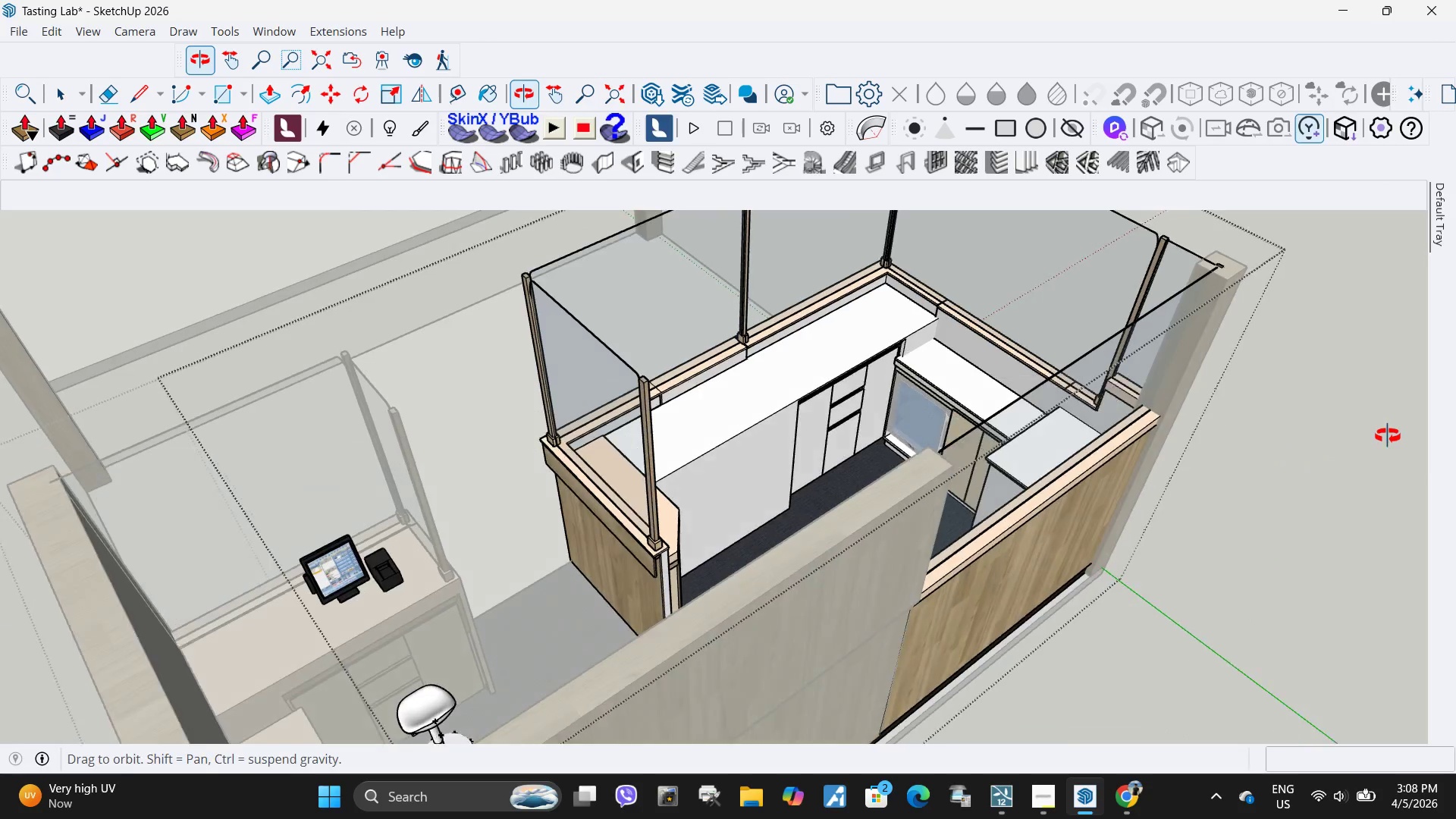 
scroll: coordinate [946, 357], scroll_direction: up, amount: 4.0
 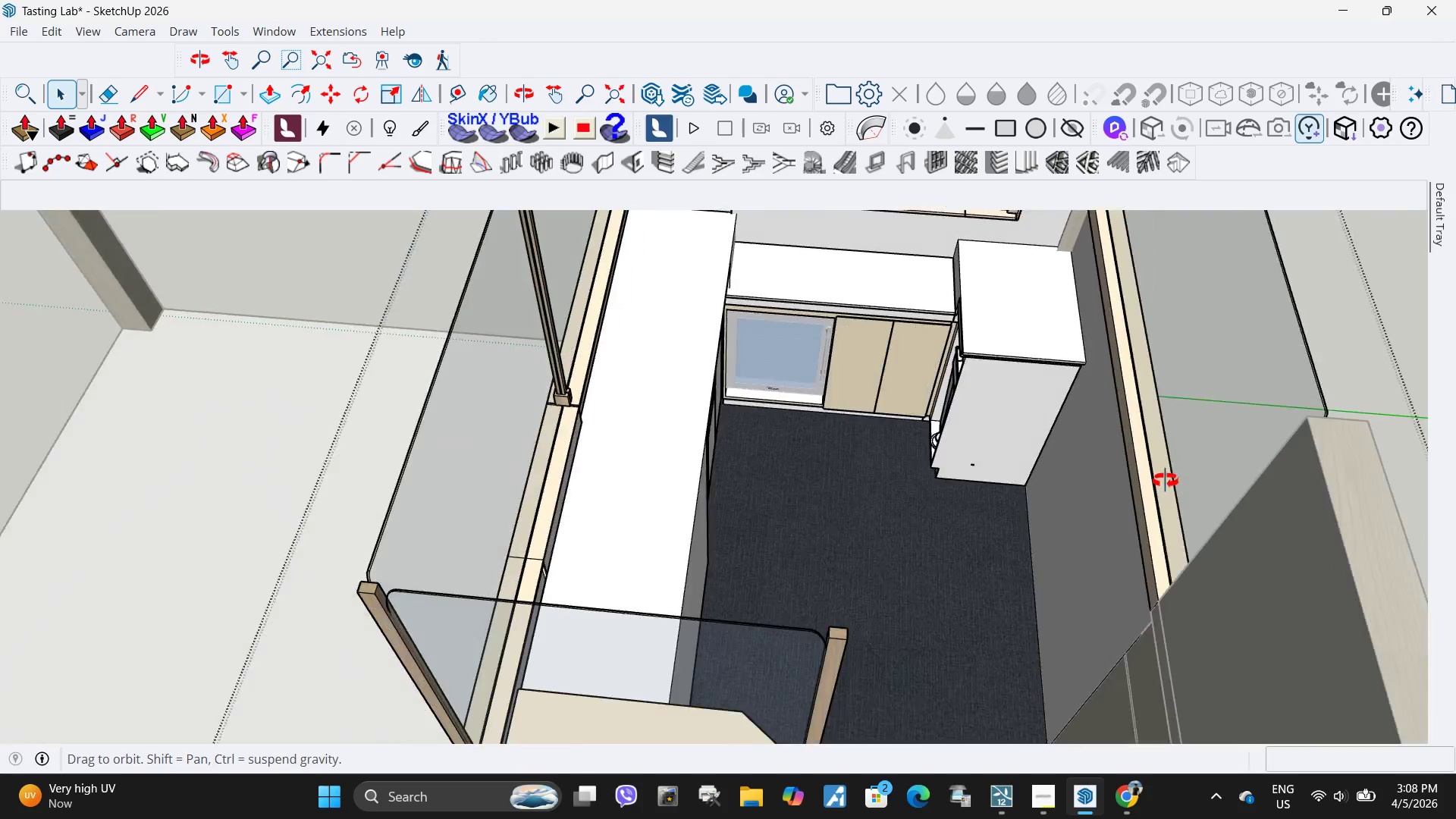 
left_click([798, 374])
 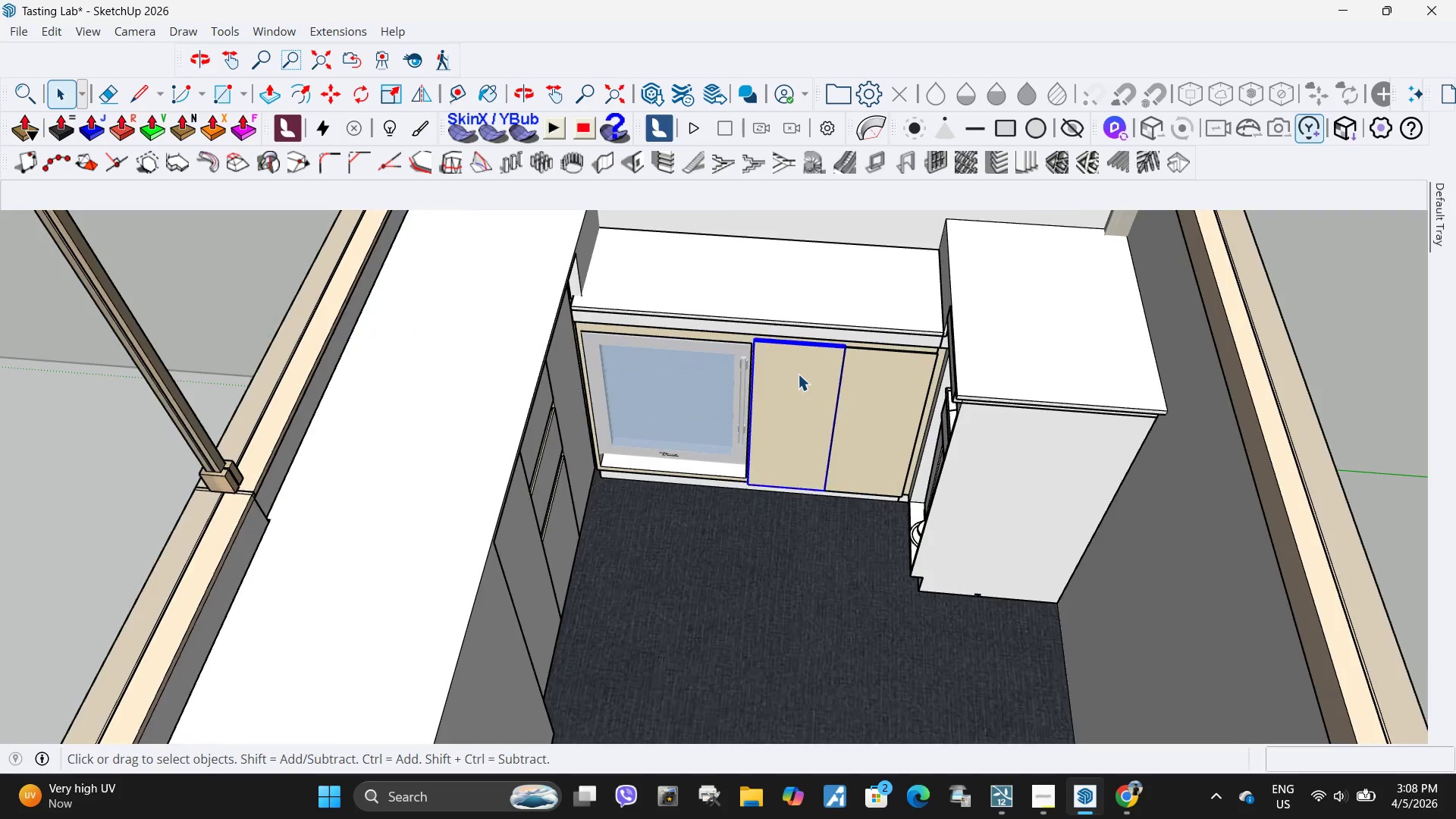 
scroll: coordinate [945, 284], scroll_direction: up, amount: 5.0
 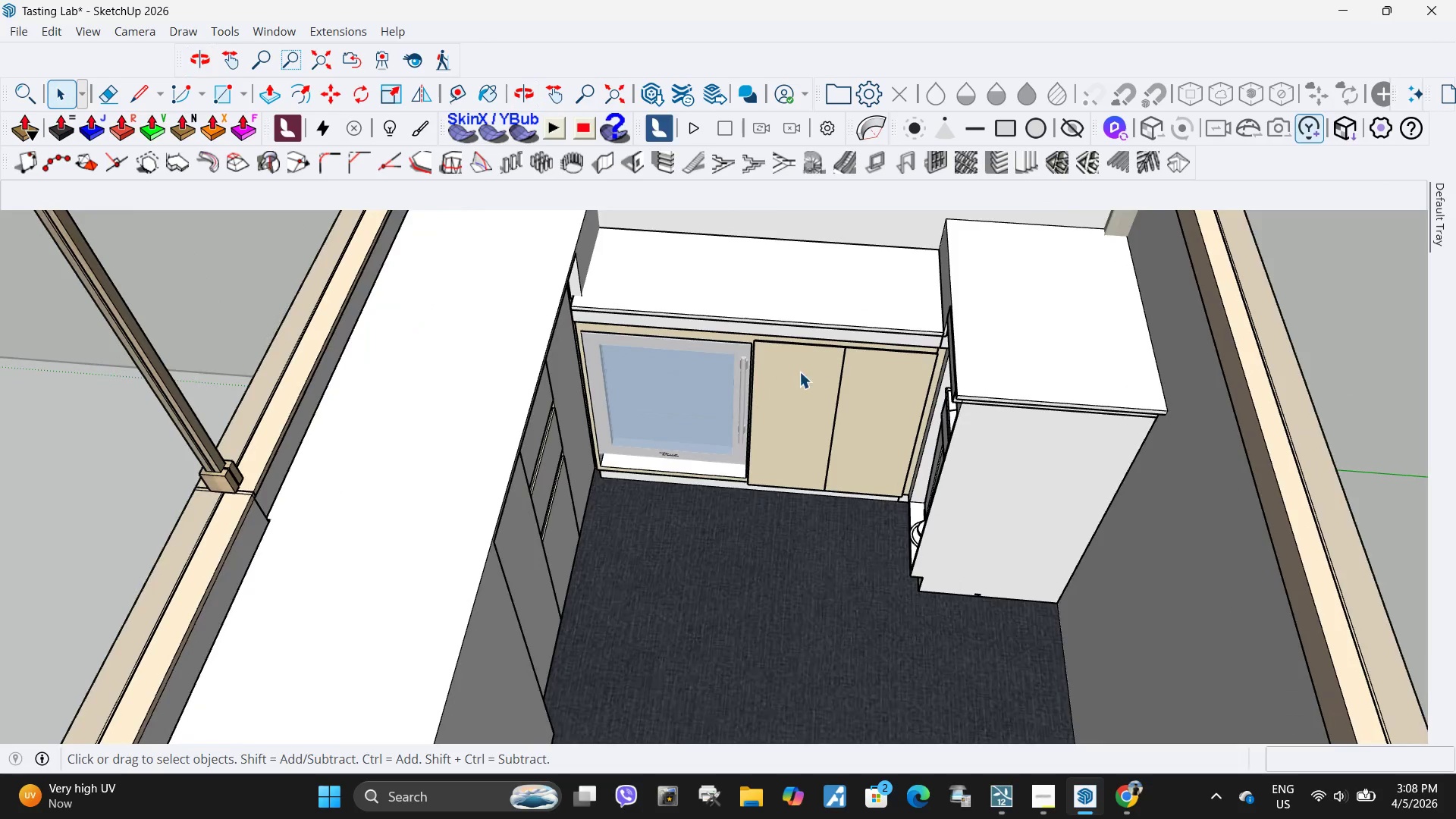 
double_click([798, 374])
 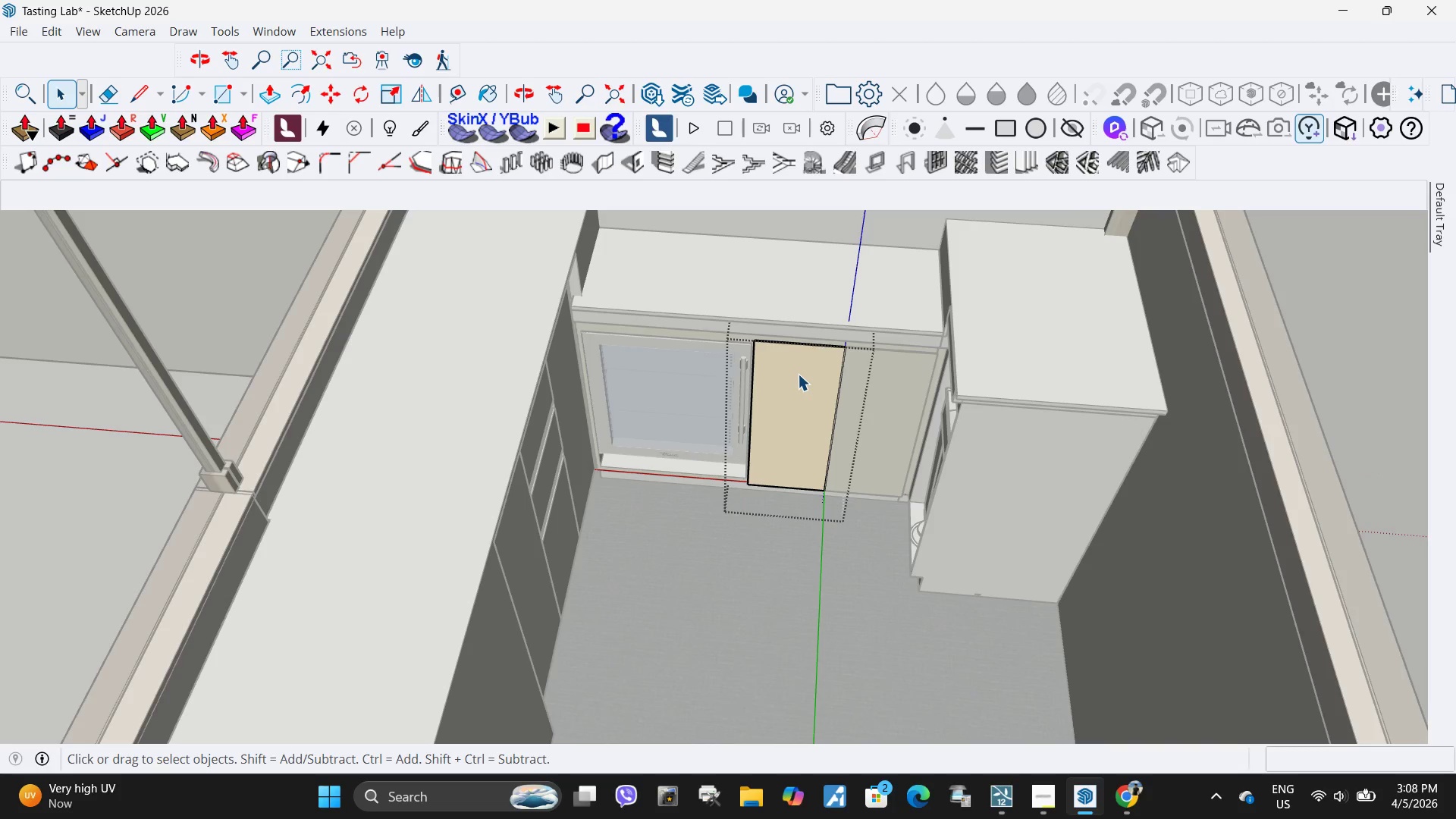 
triple_click([798, 374])
 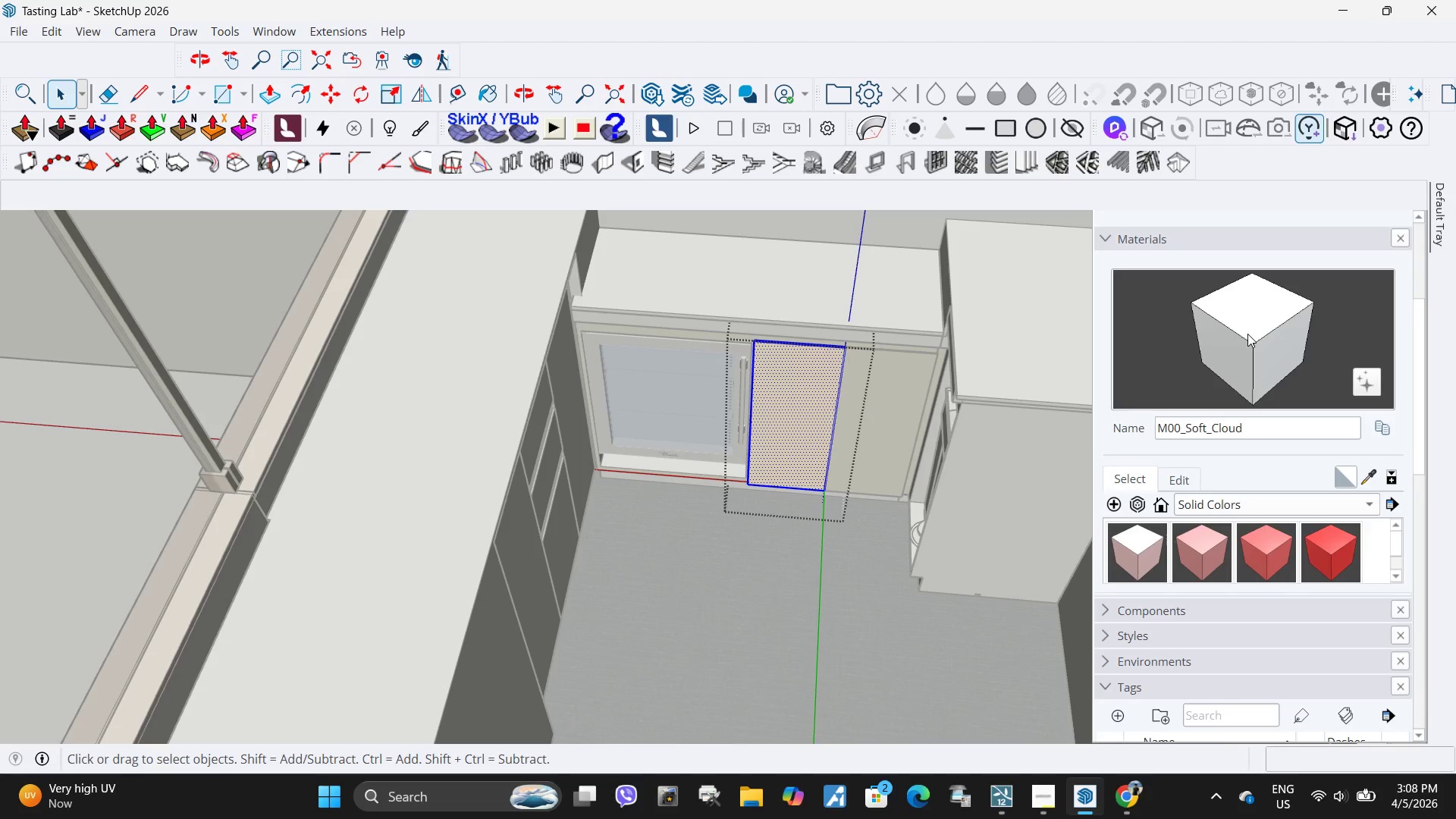 
left_click([1258, 341])
 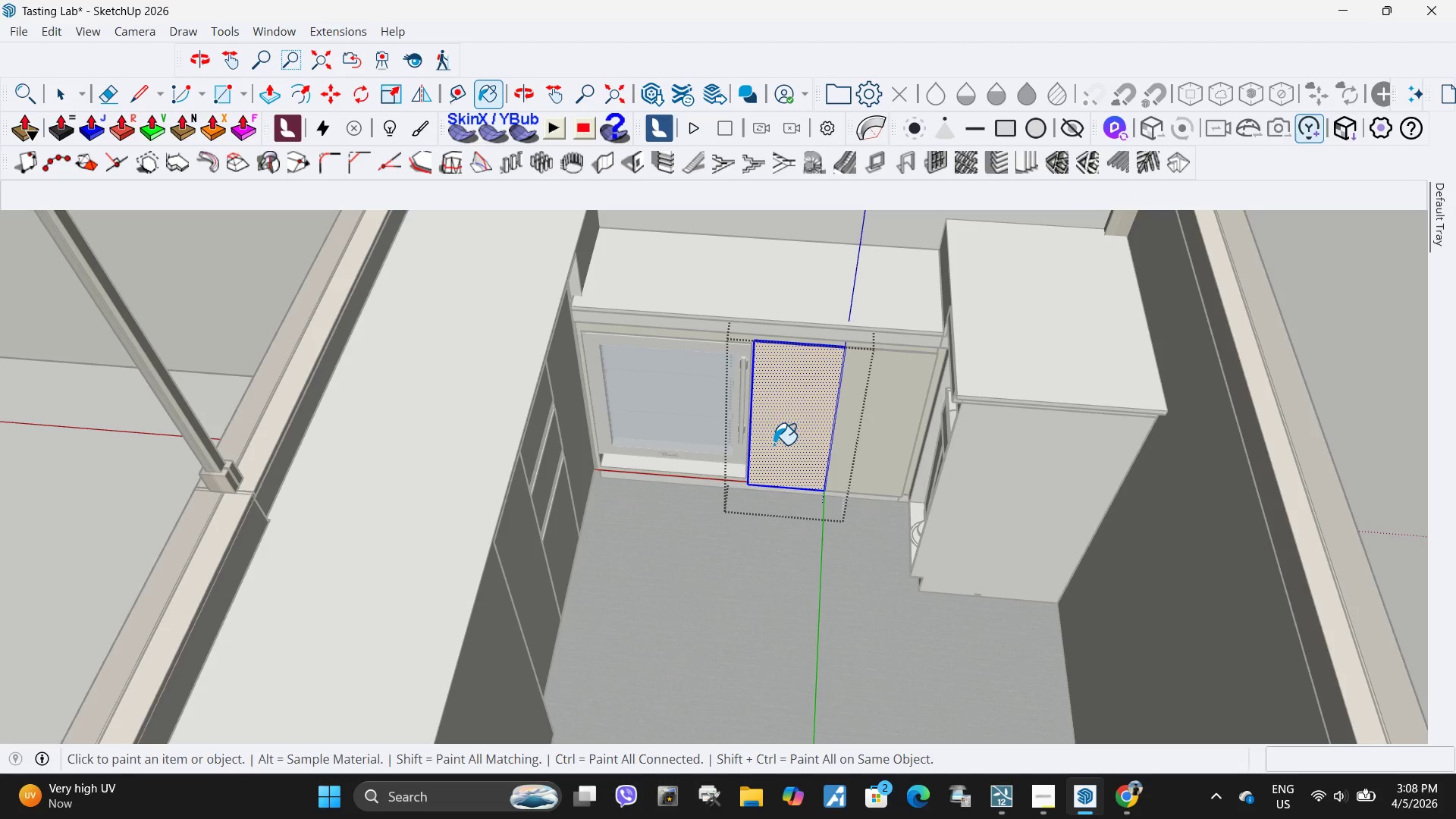 
key(Space)
 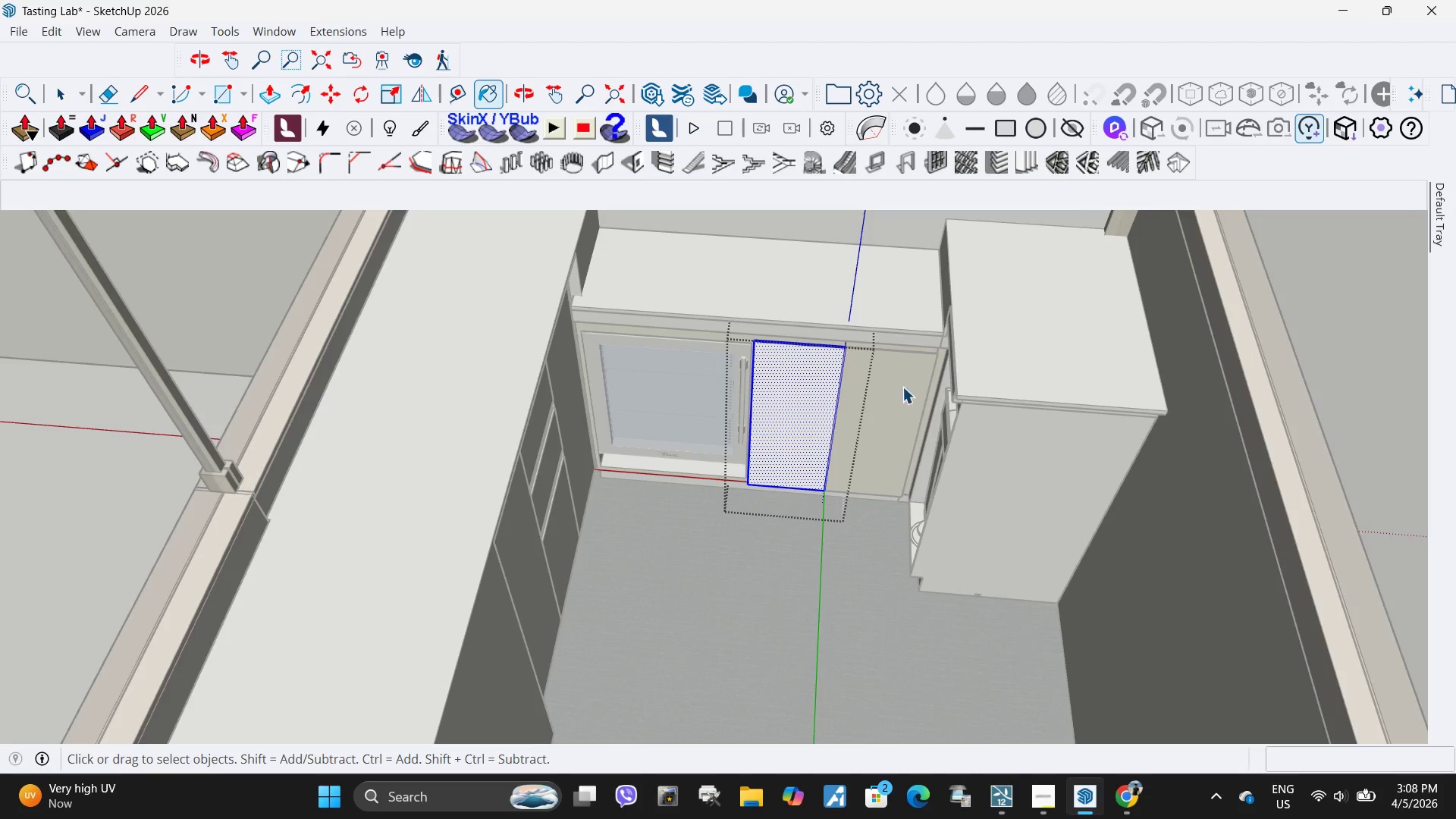 
key(Escape)
 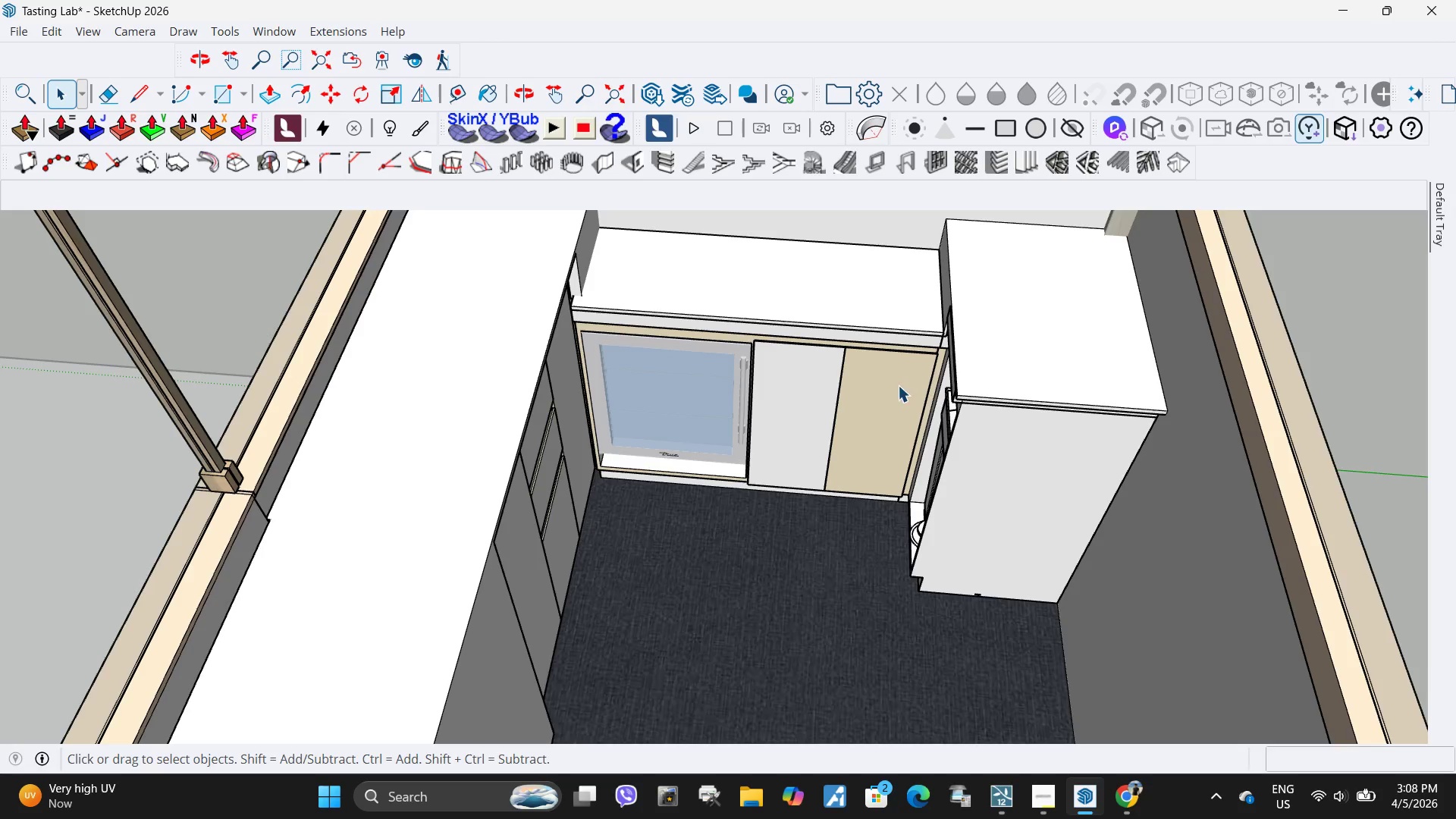 
double_click([898, 385])
 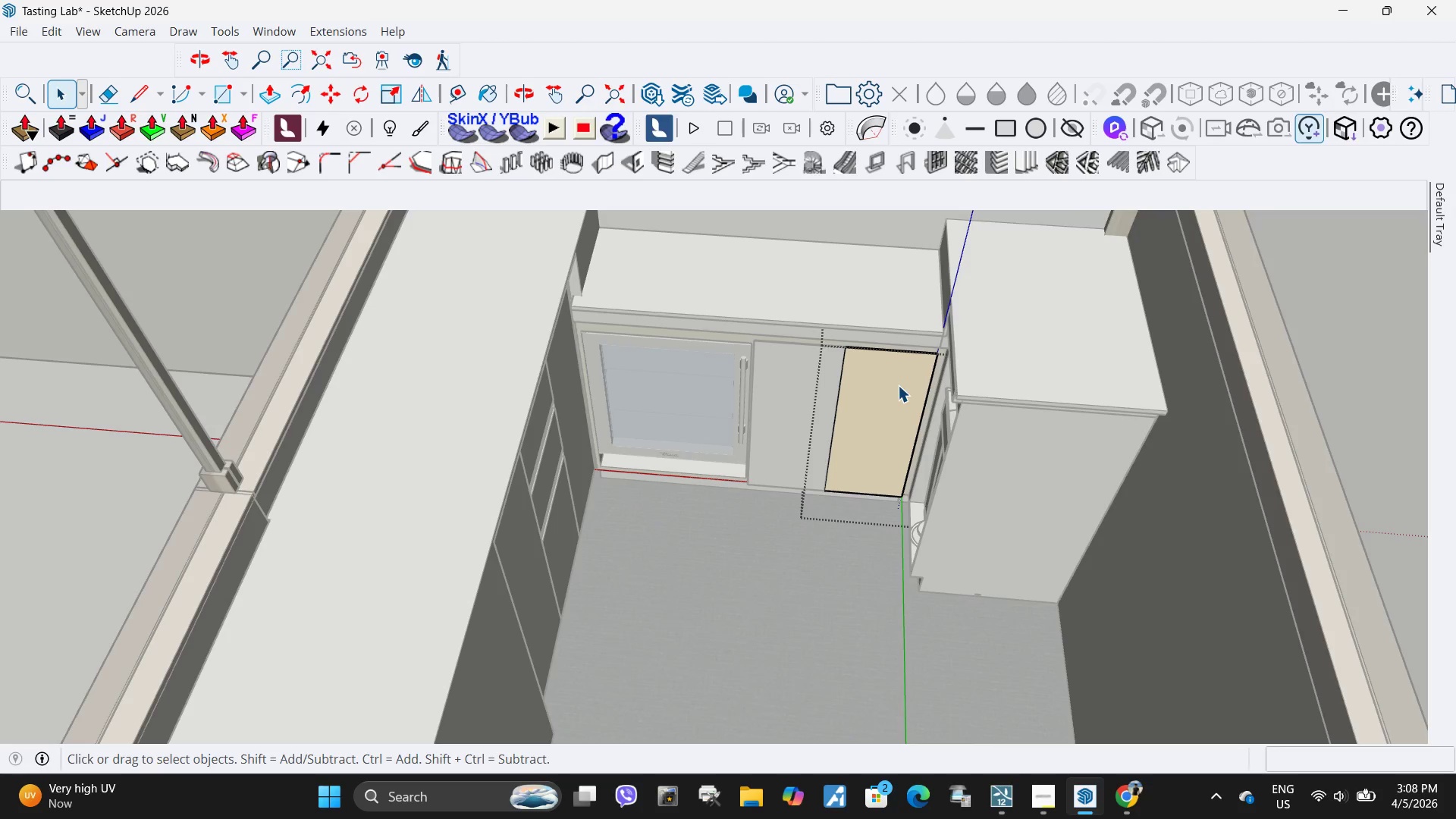 
triple_click([898, 385])
 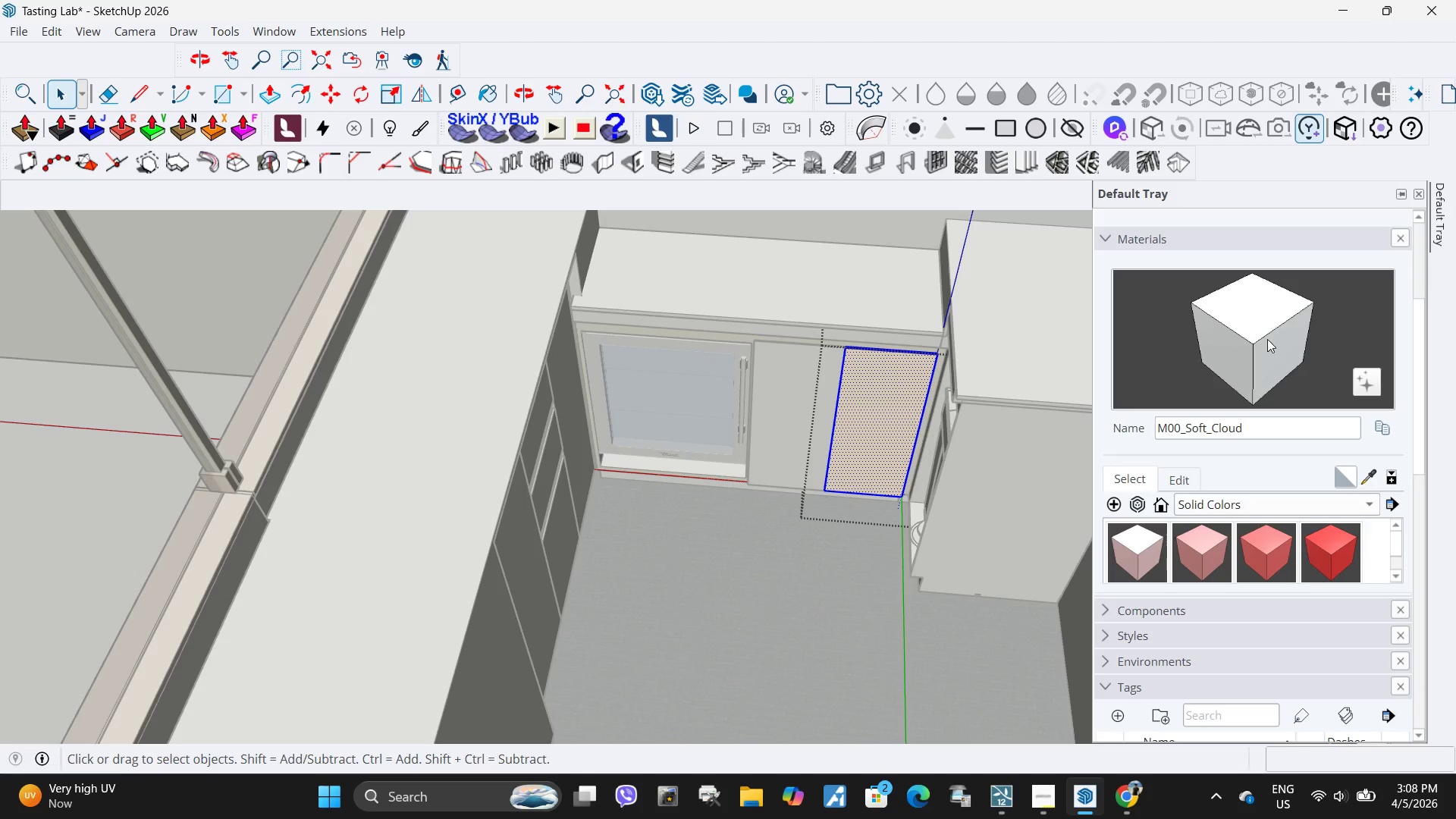 
double_click([886, 423])
 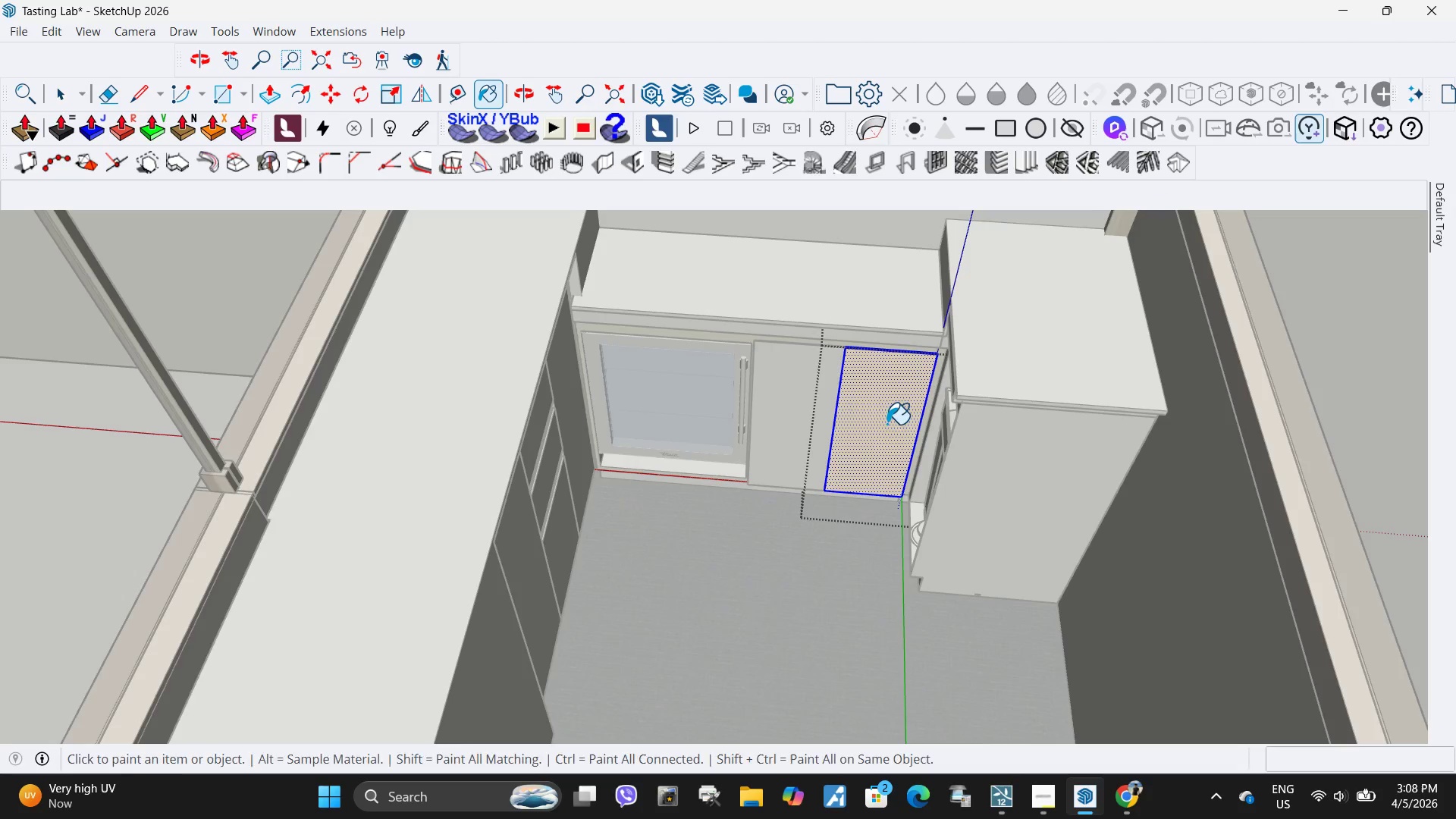 
key(Space)
 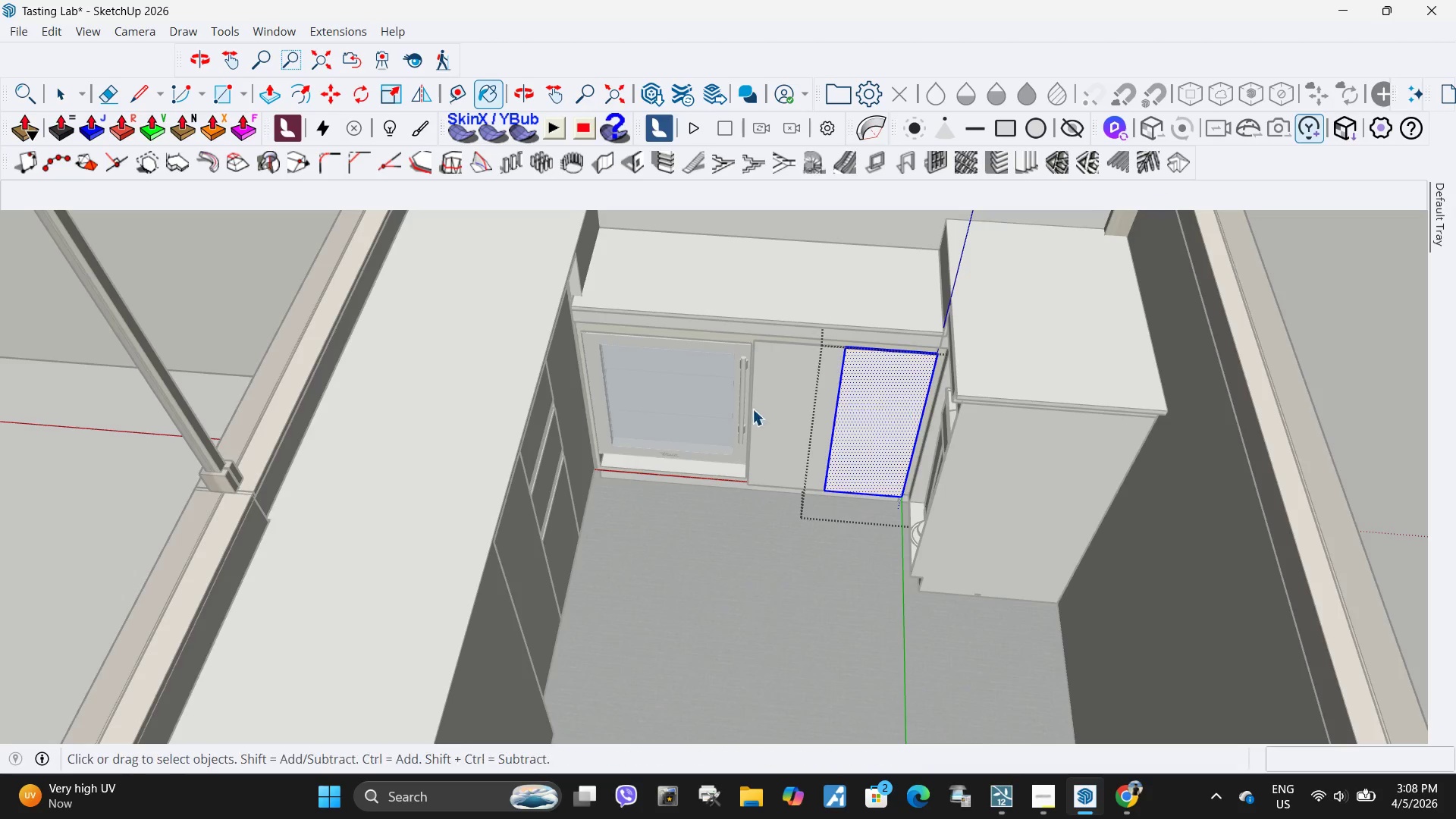 
key(Escape)
 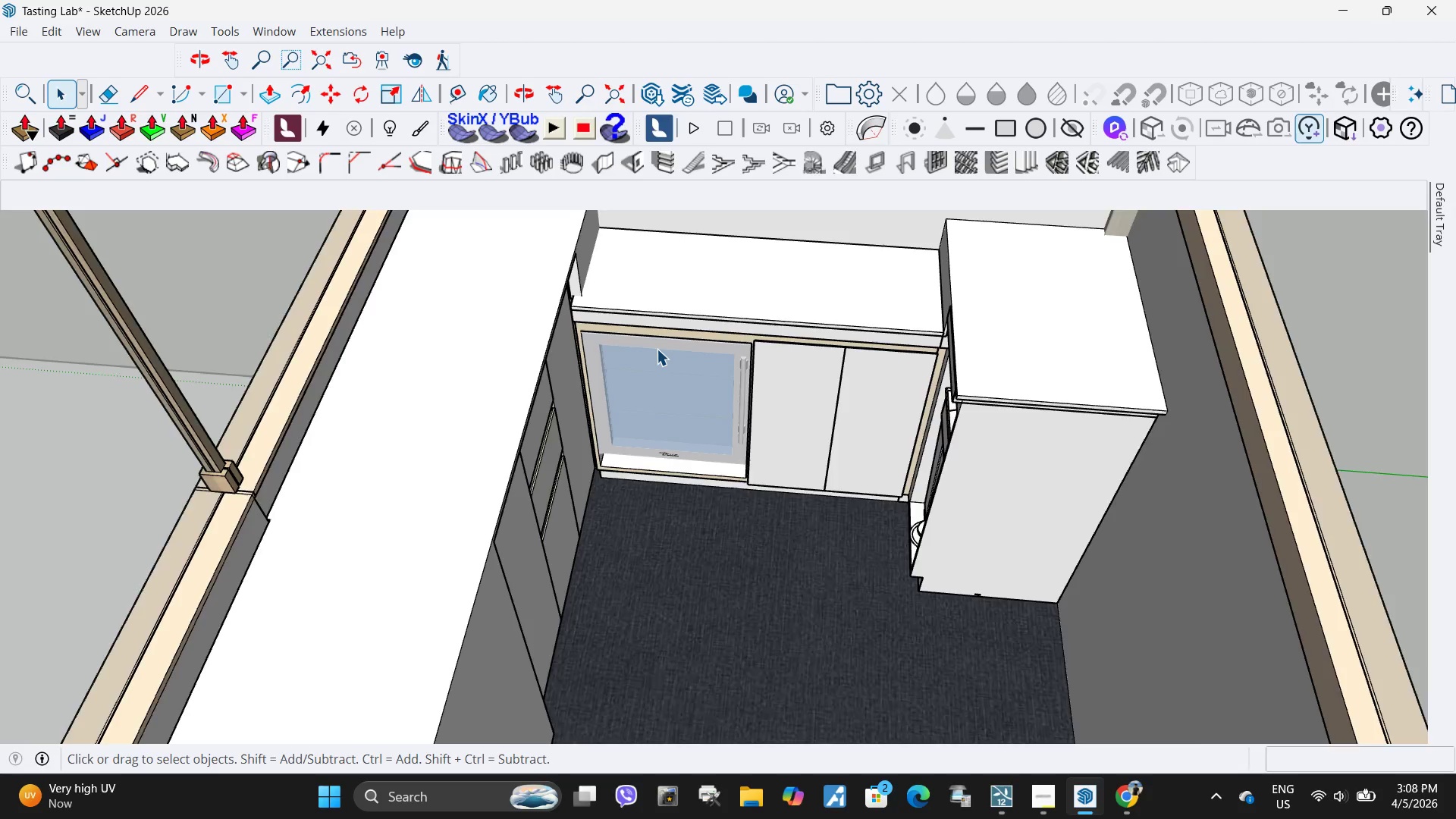 
scroll: coordinate [657, 349], scroll_direction: up, amount: 4.0
 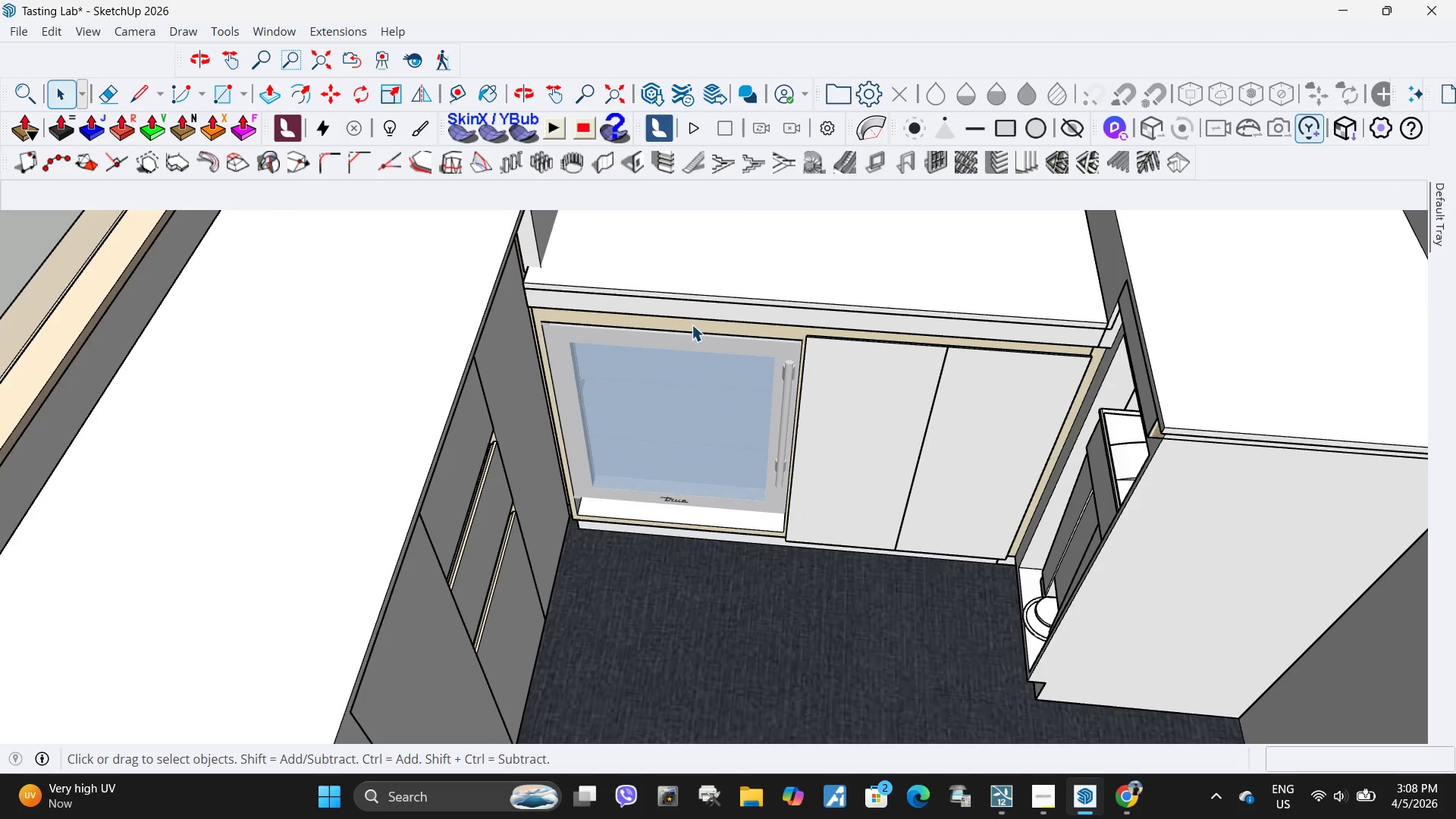 
double_click([692, 325])
 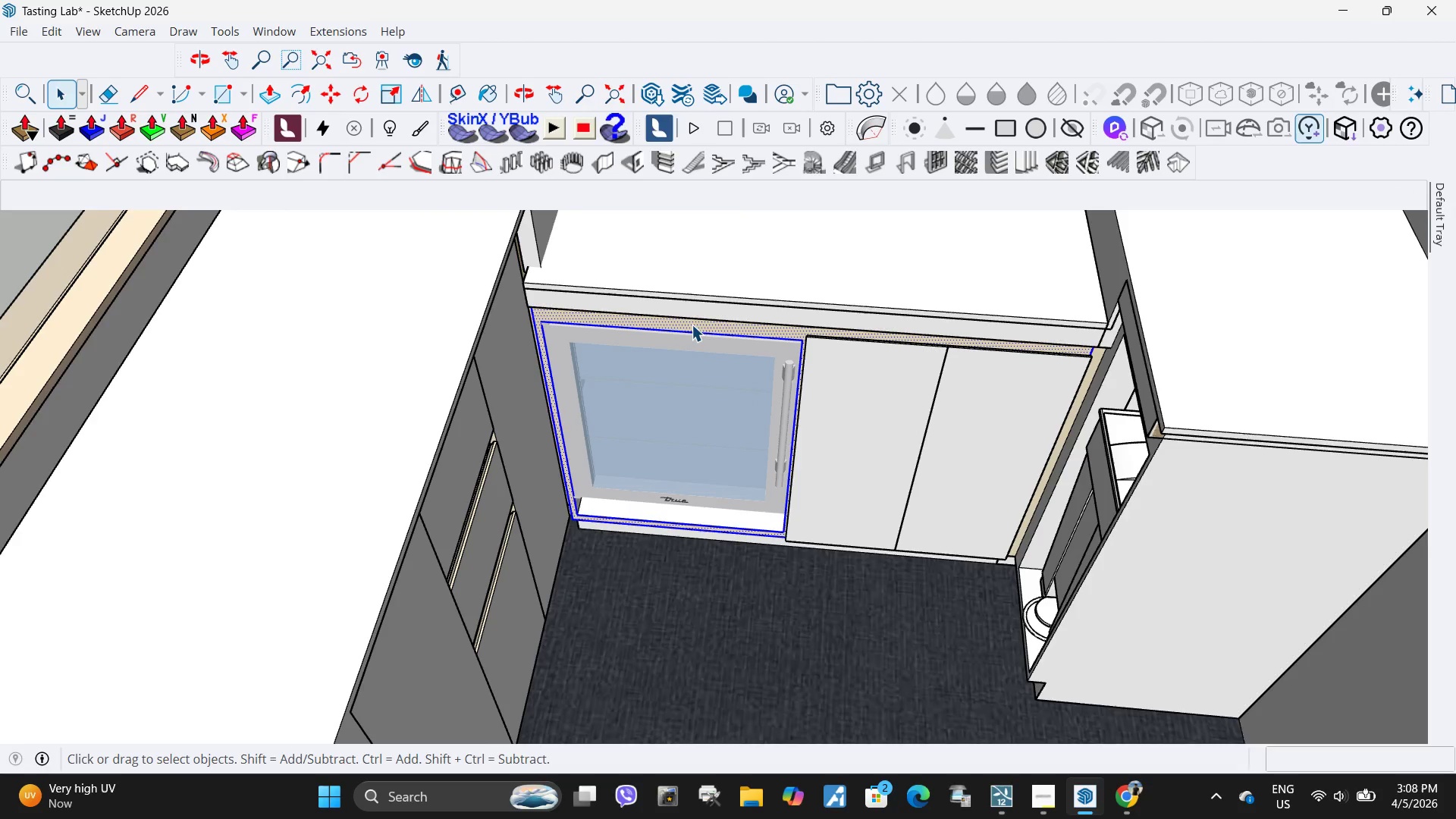 
triple_click([692, 325])
 